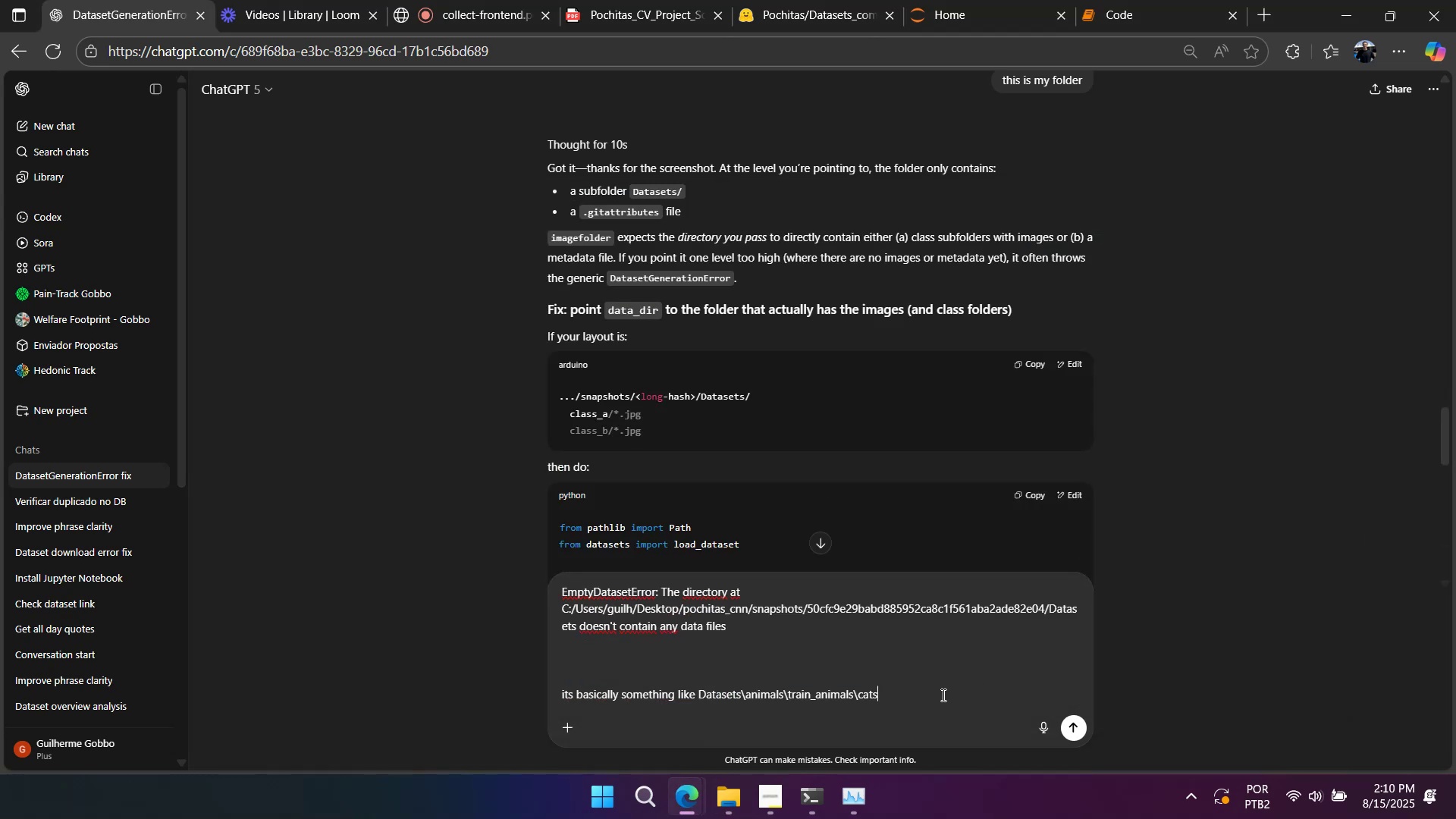 
key(Shift+Enter)
 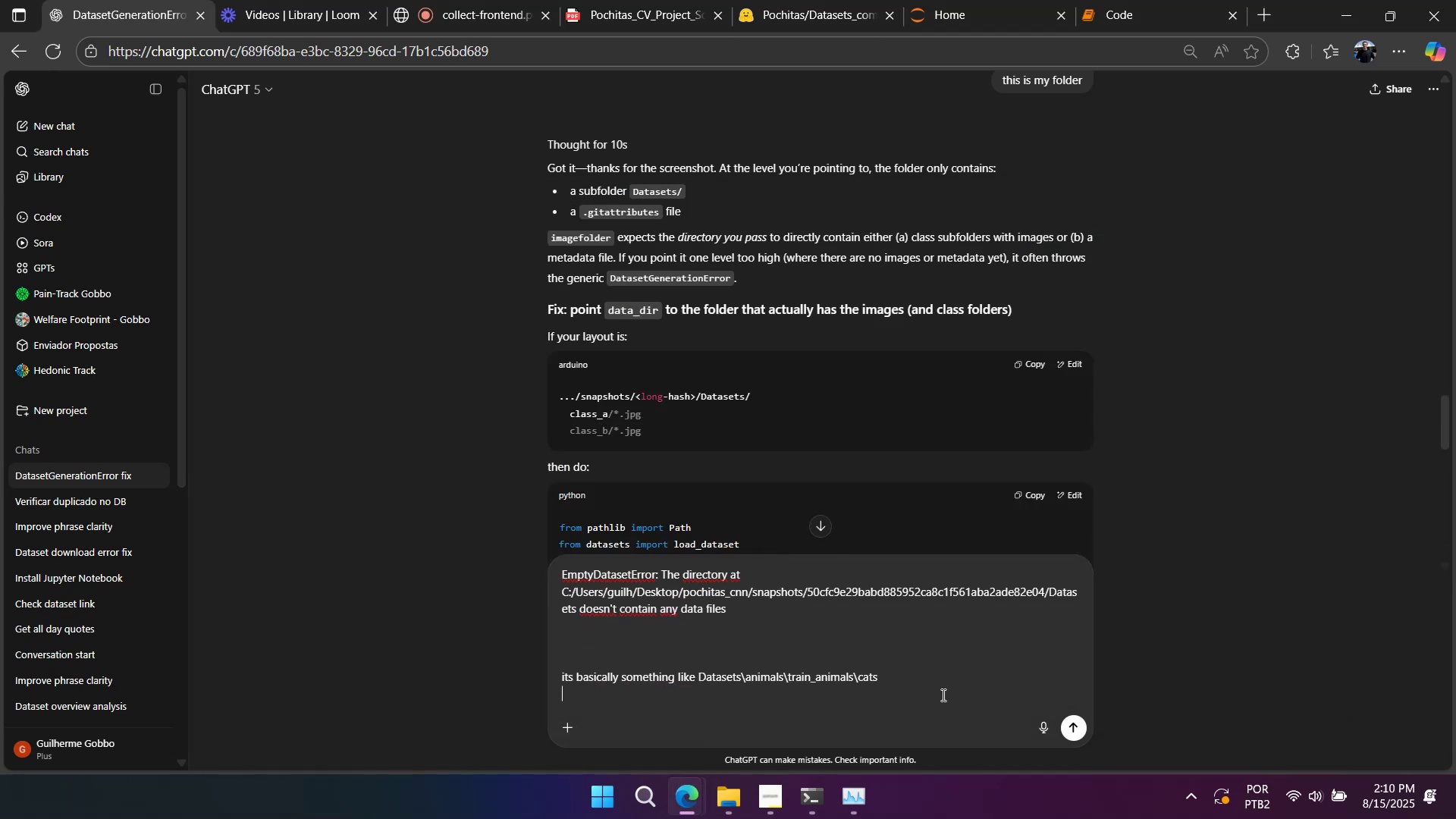 
key(Shift+Enter)
 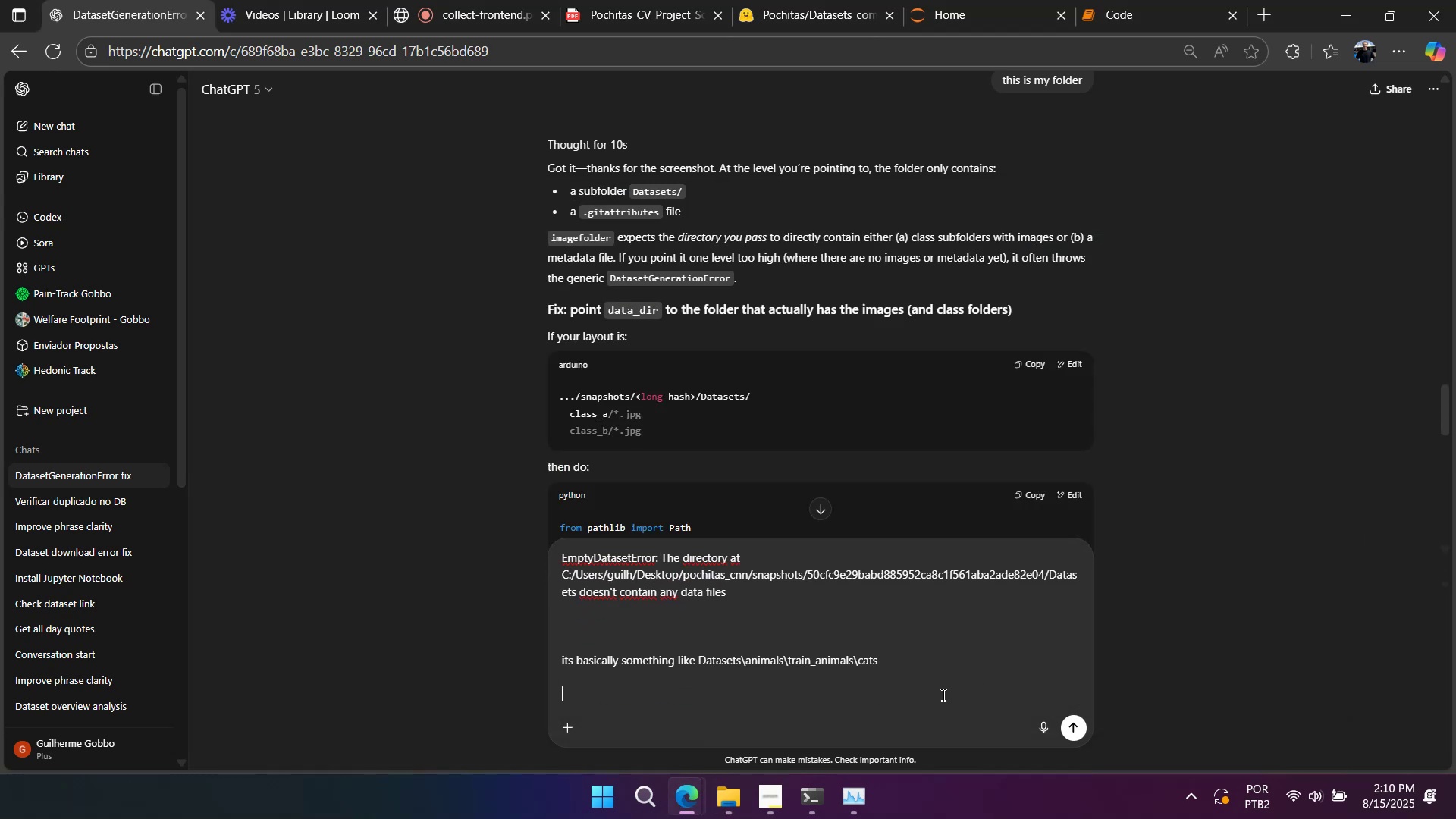 
type(But i have many subs)
key(Backspace)
type(folders)
 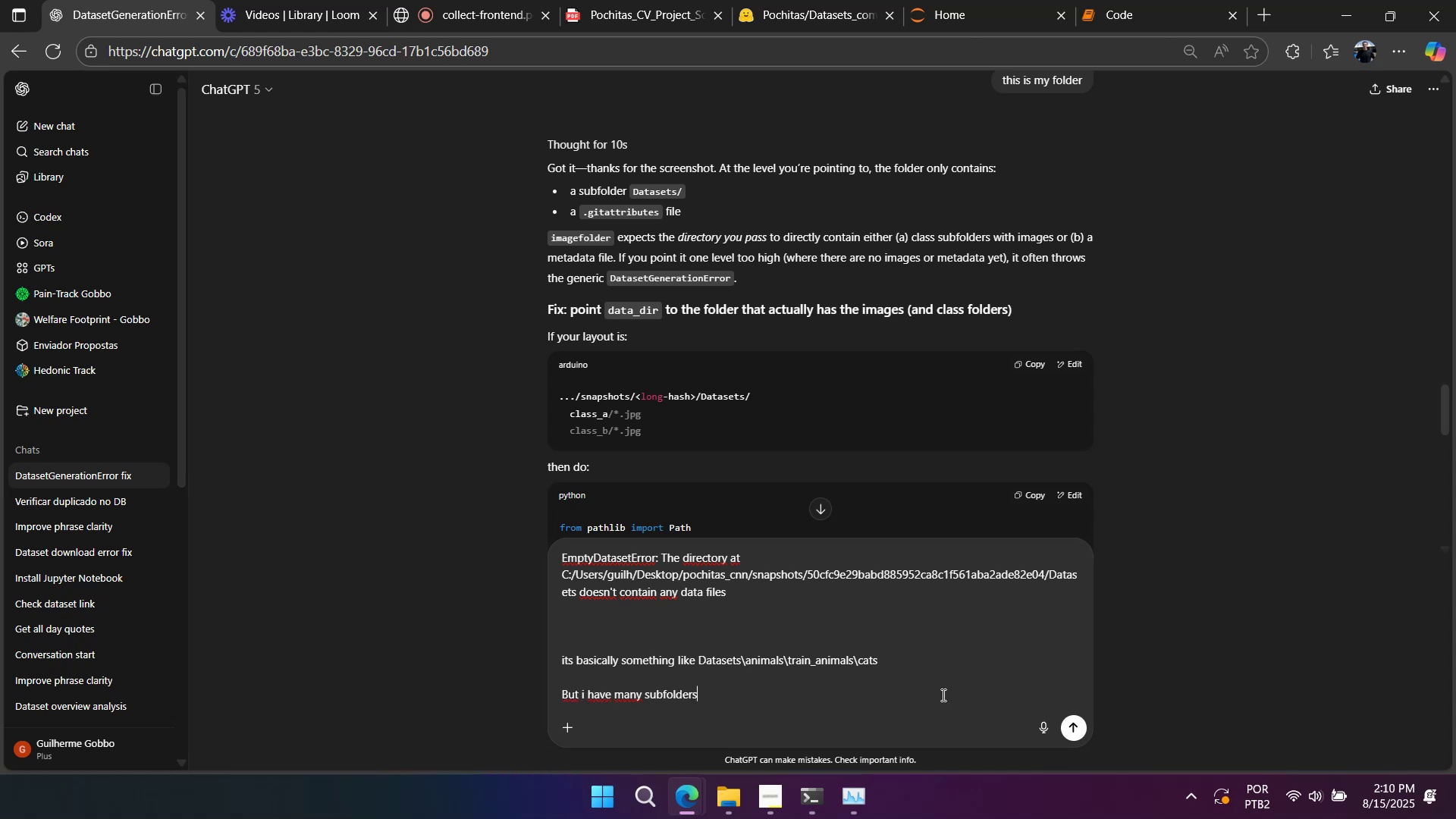 
key(Enter)
 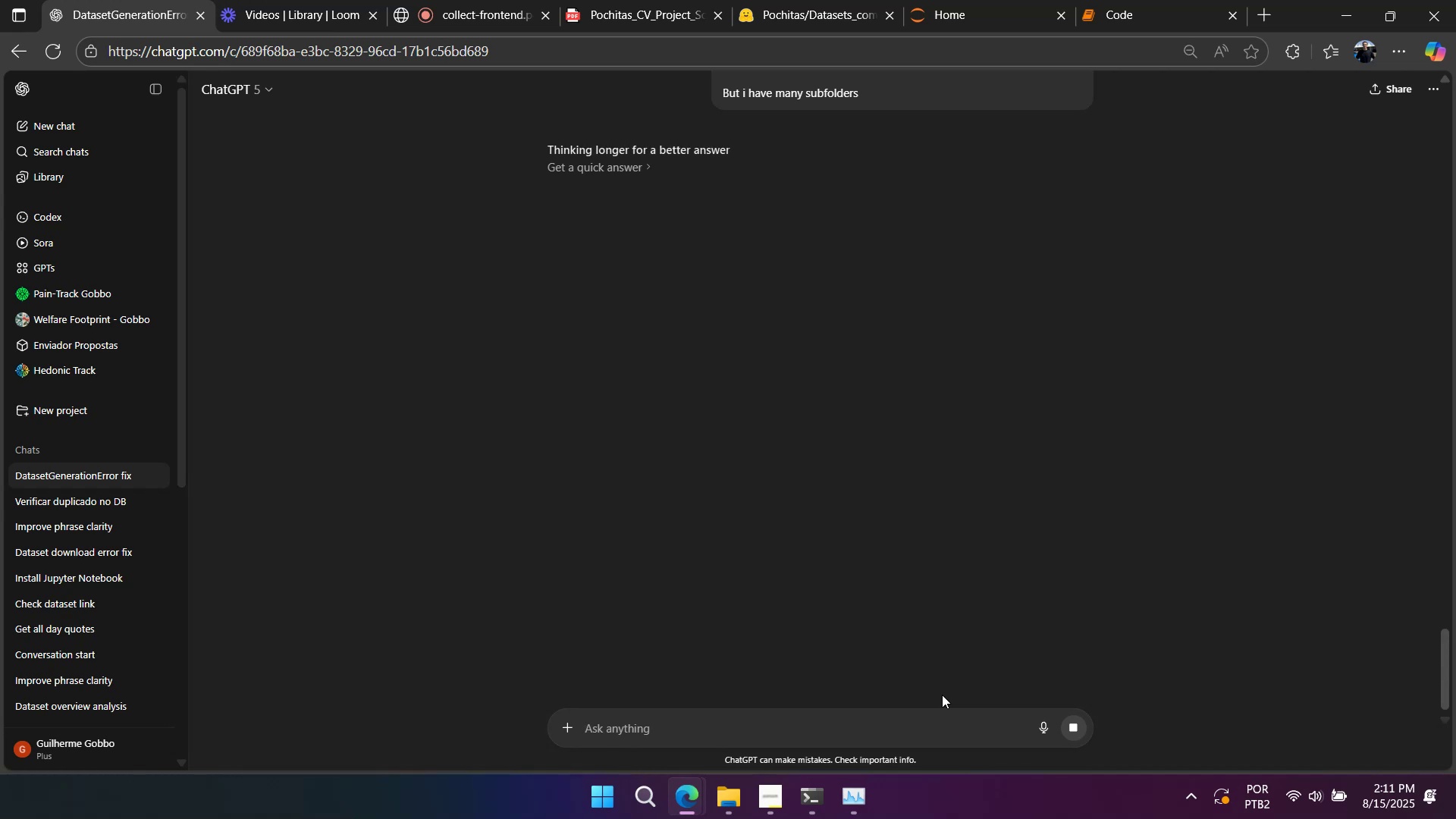 
wait(14.34)
 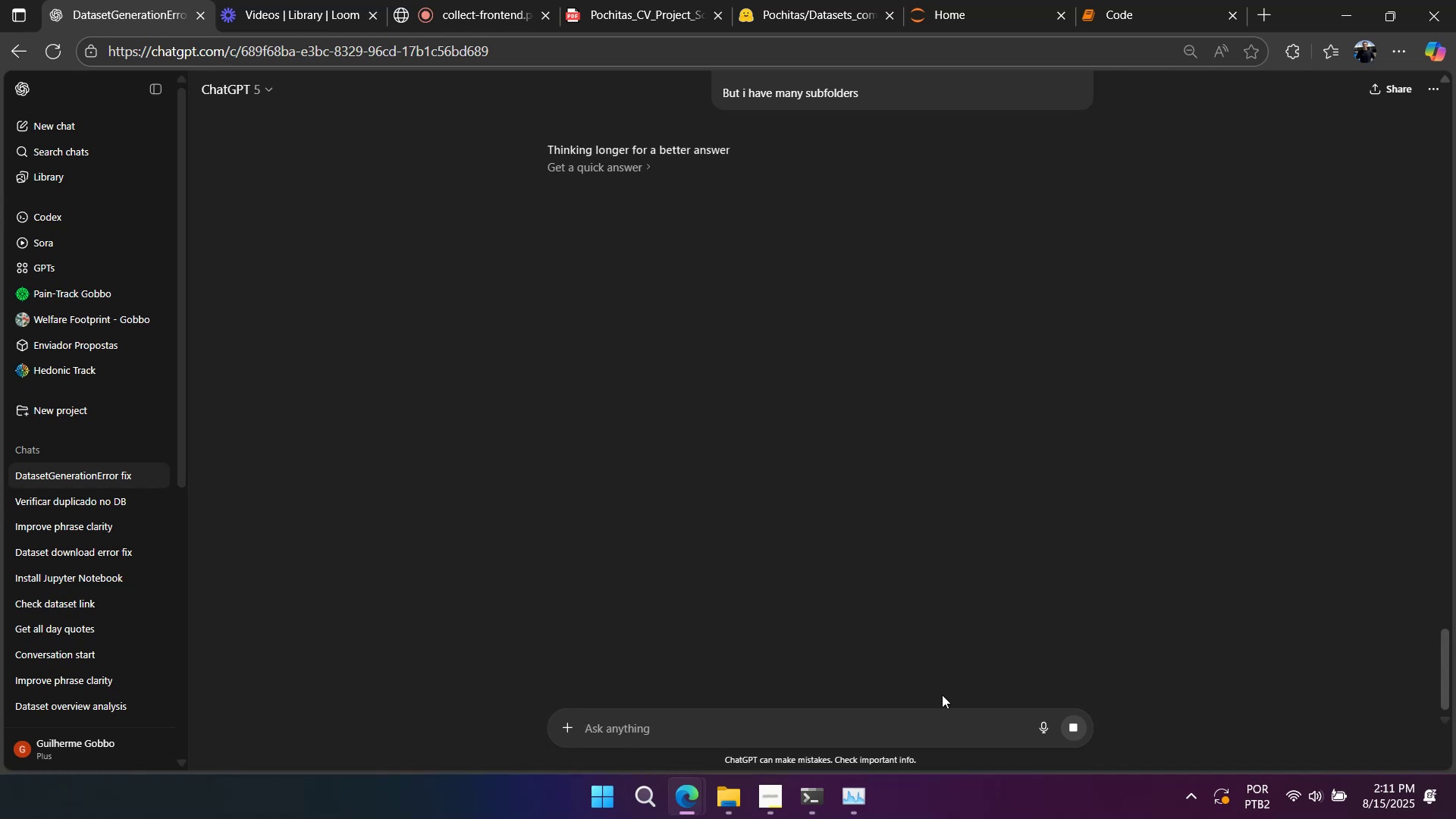 
left_click([1131, 23])
 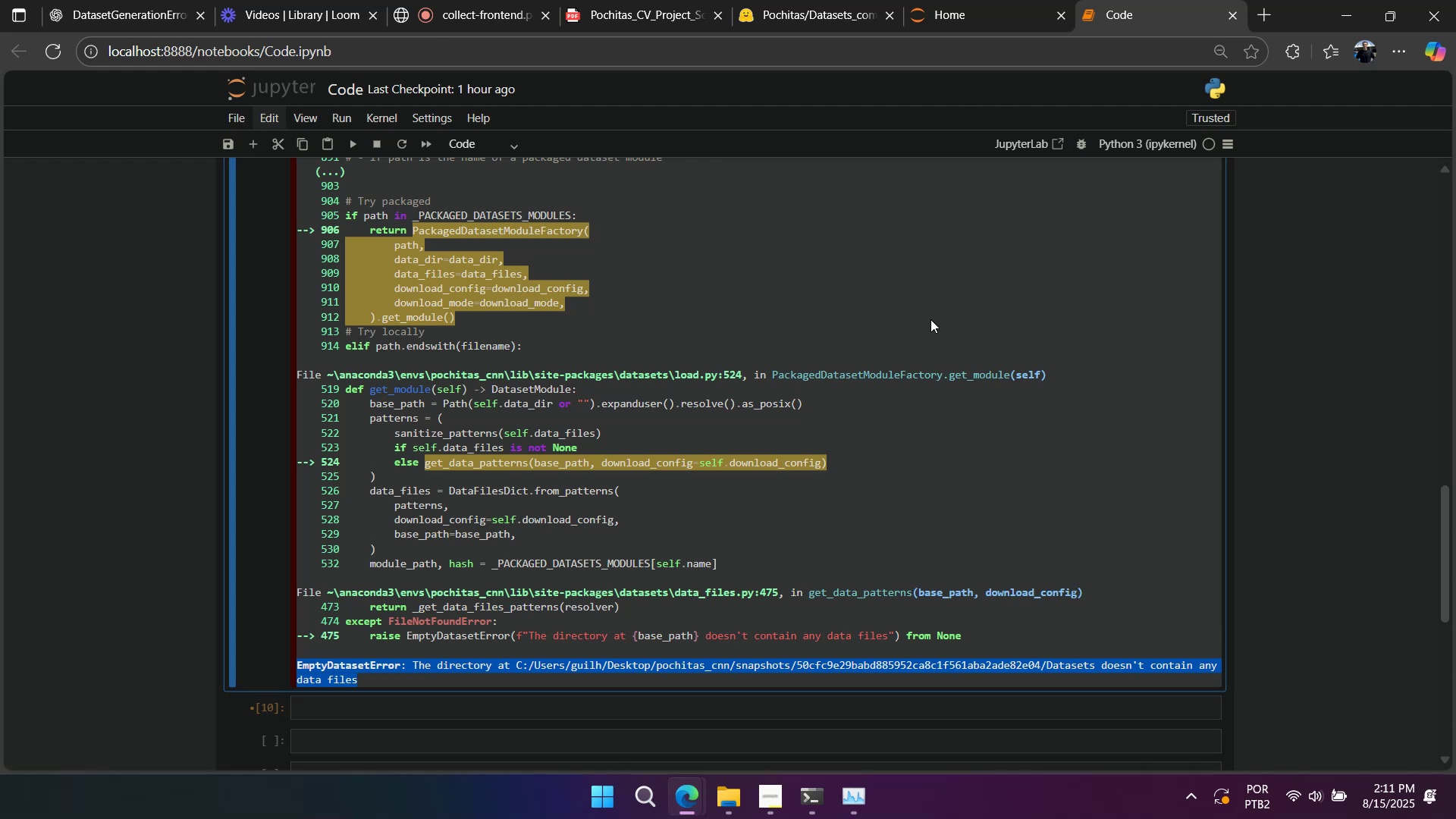 
wait(28.67)
 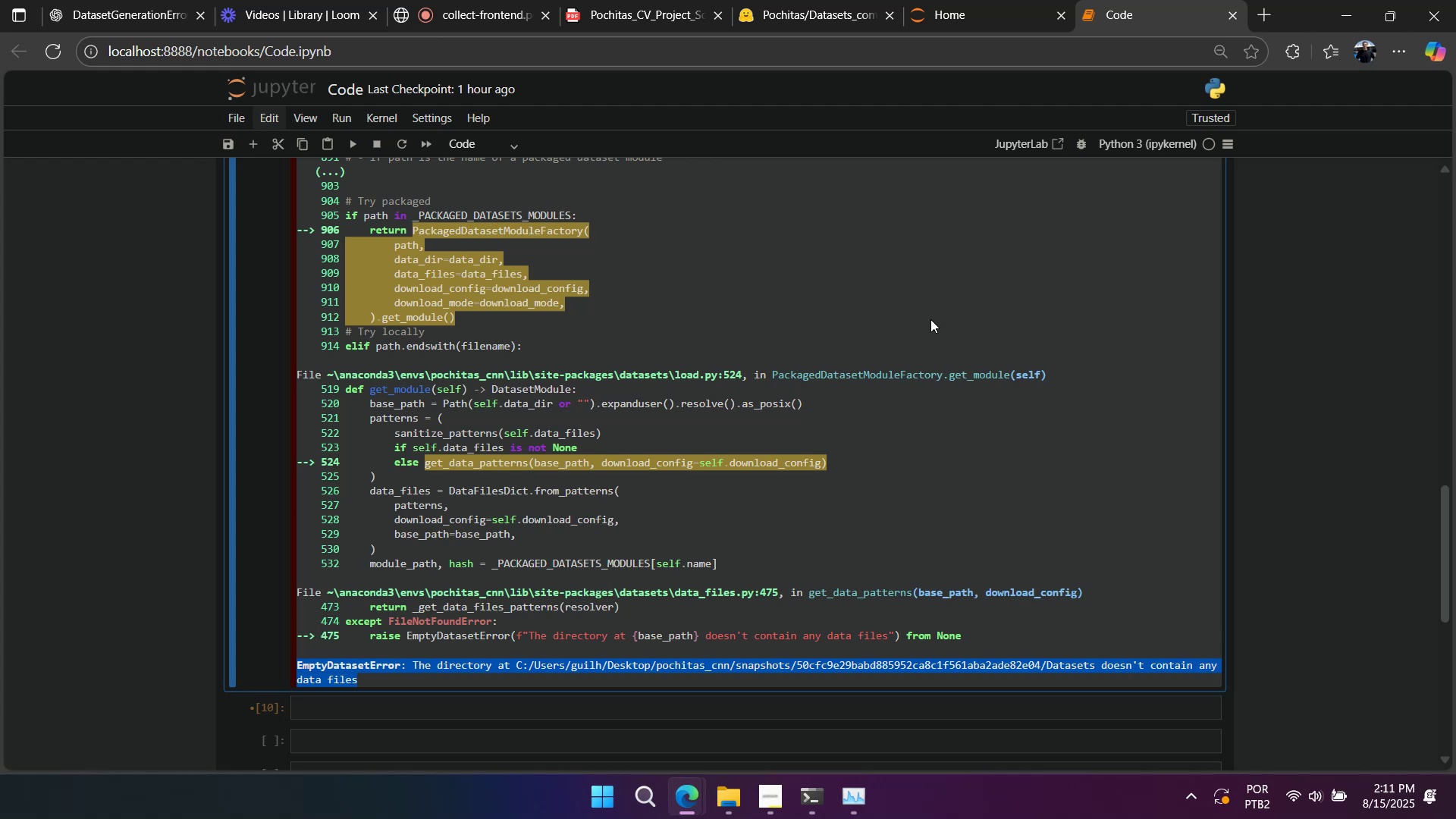 
scroll: coordinate [895, 417], scroll_direction: up, amount: 9.0
 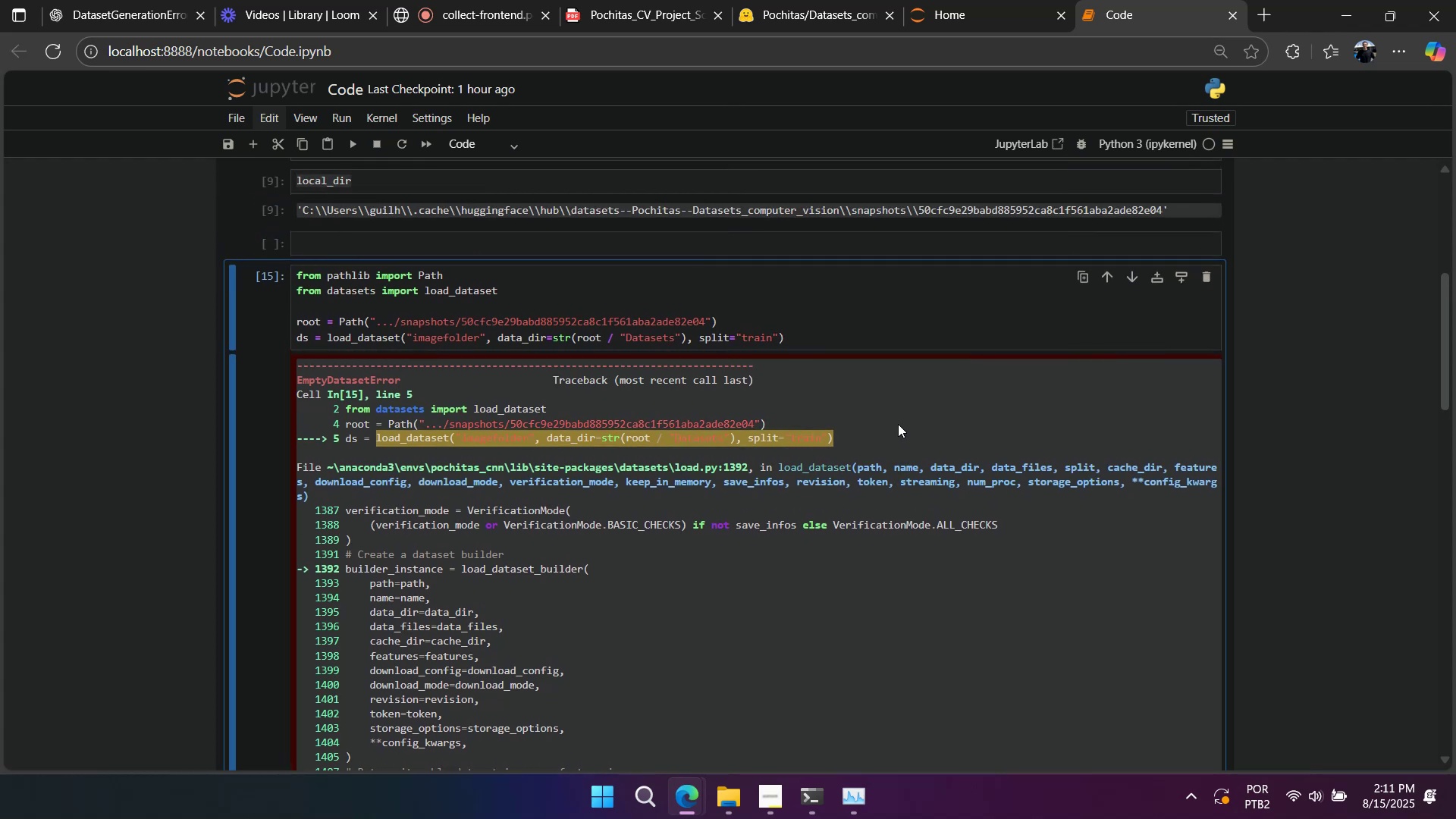 
left_click([900, 338])
 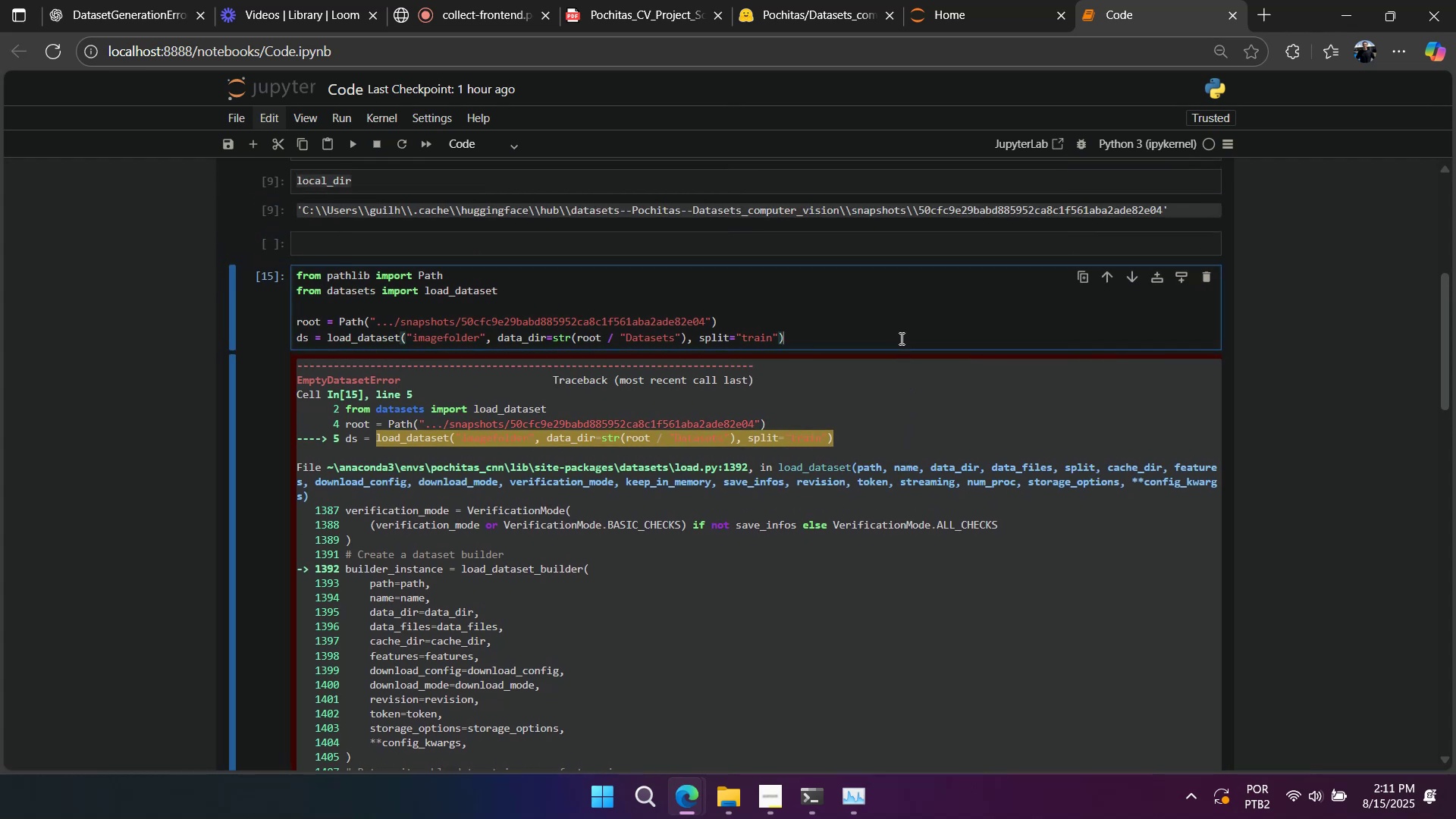 
wait(7.0)
 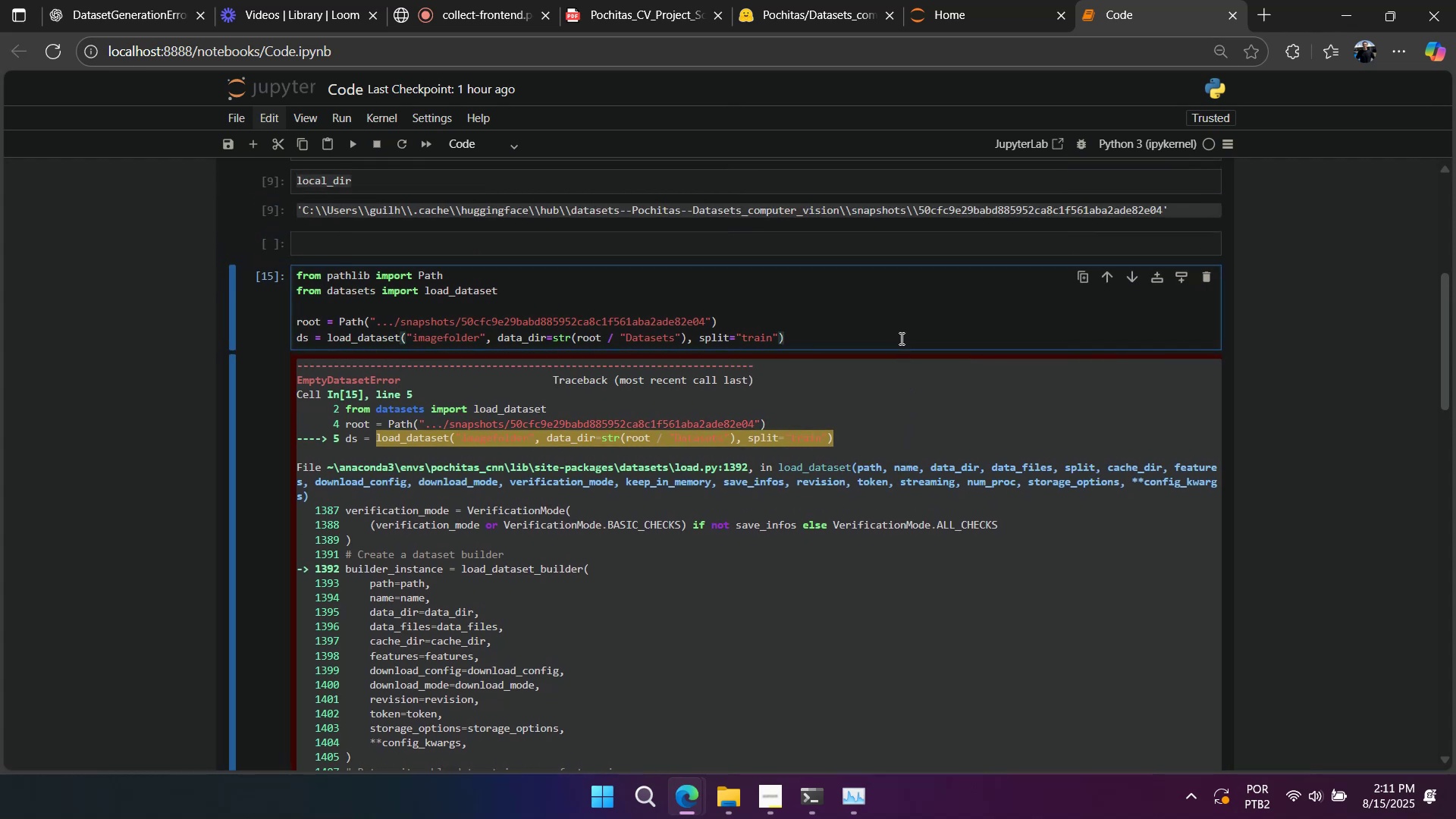 
right_click([900, 338])
 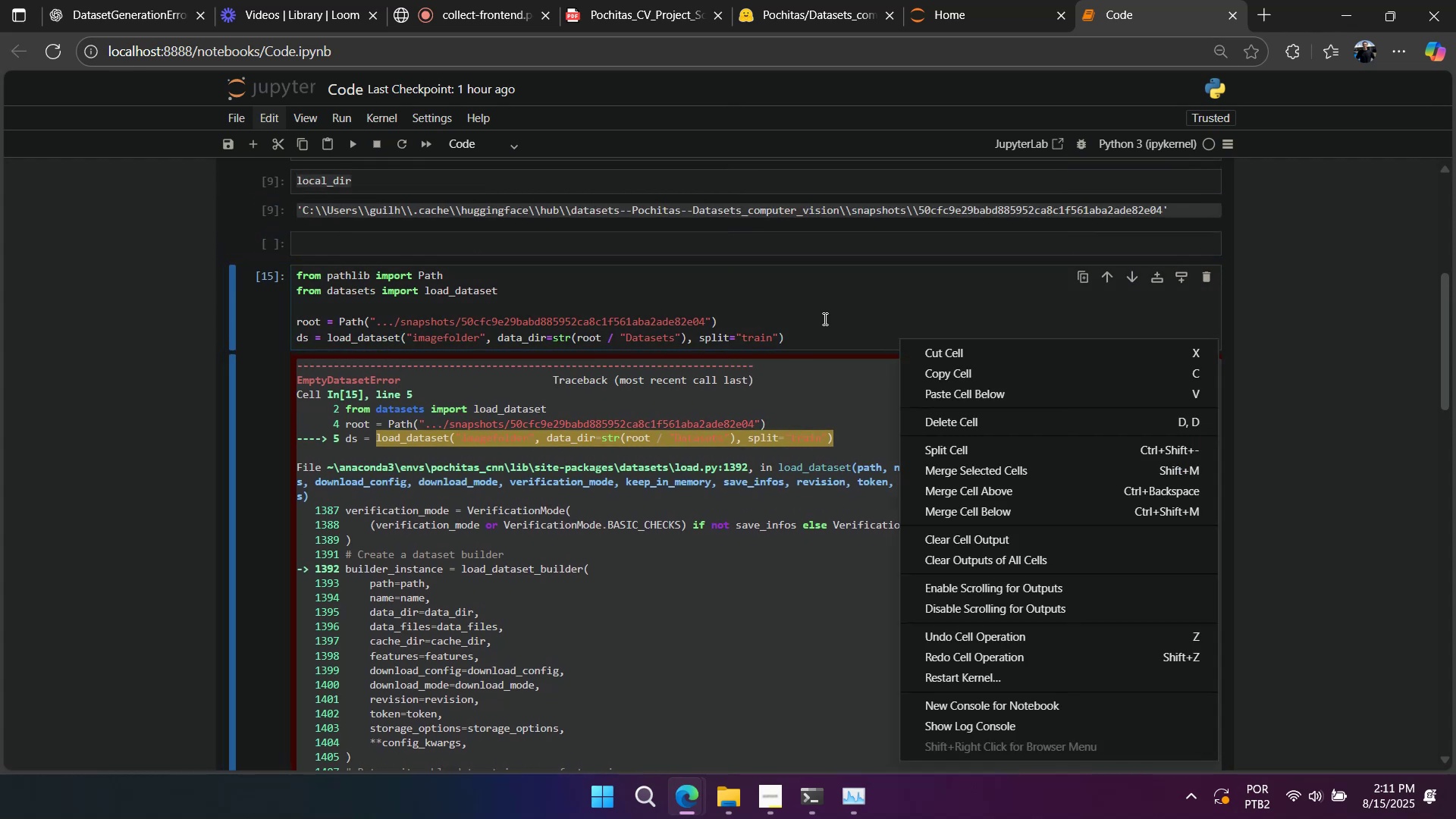 
left_click([824, 318])
 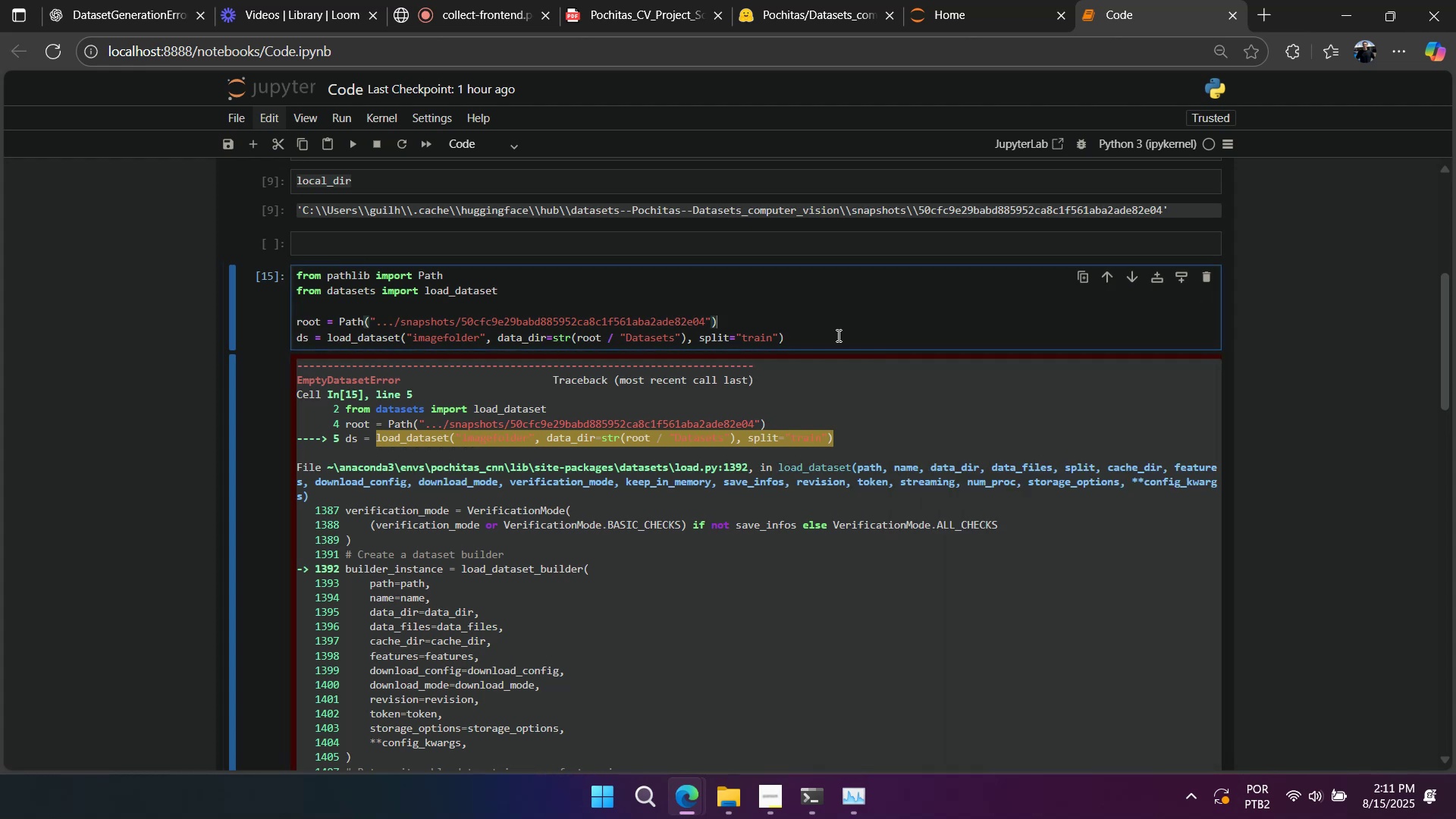 
scroll: coordinate [837, 372], scroll_direction: down, amount: 12.0
 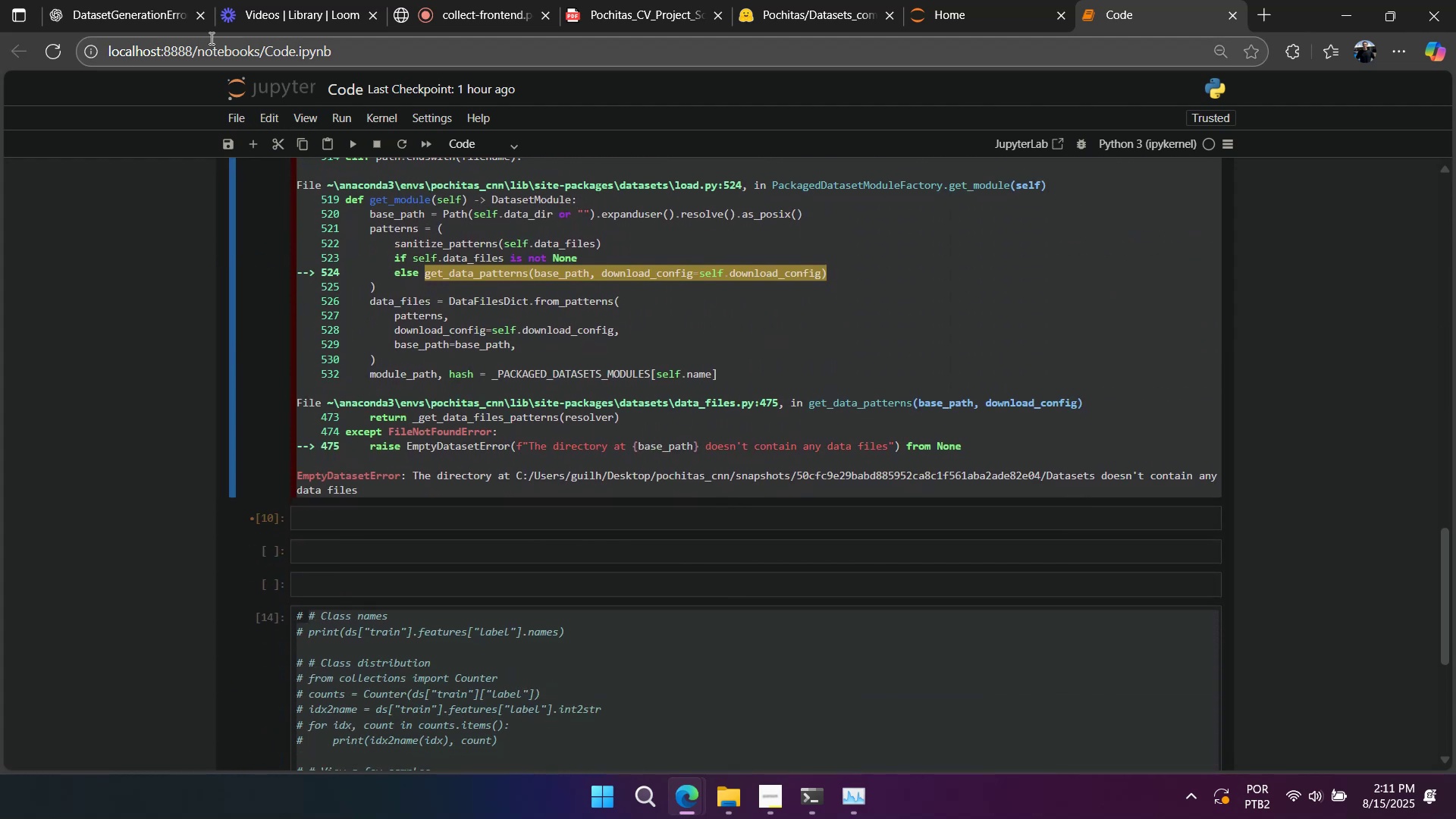 
left_click([166, 17])
 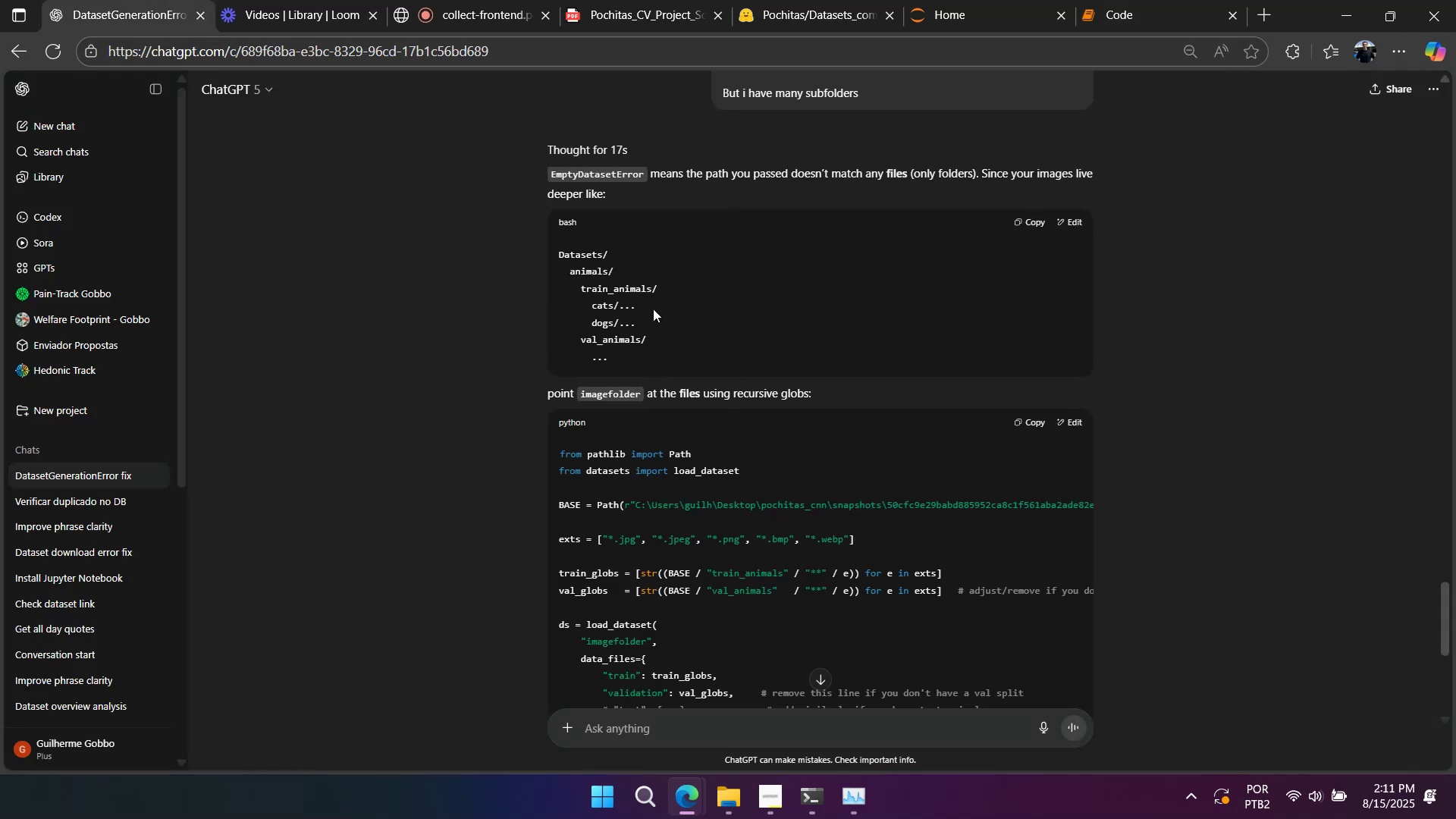 
scroll: coordinate [802, 287], scroll_direction: down, amount: 1.0
 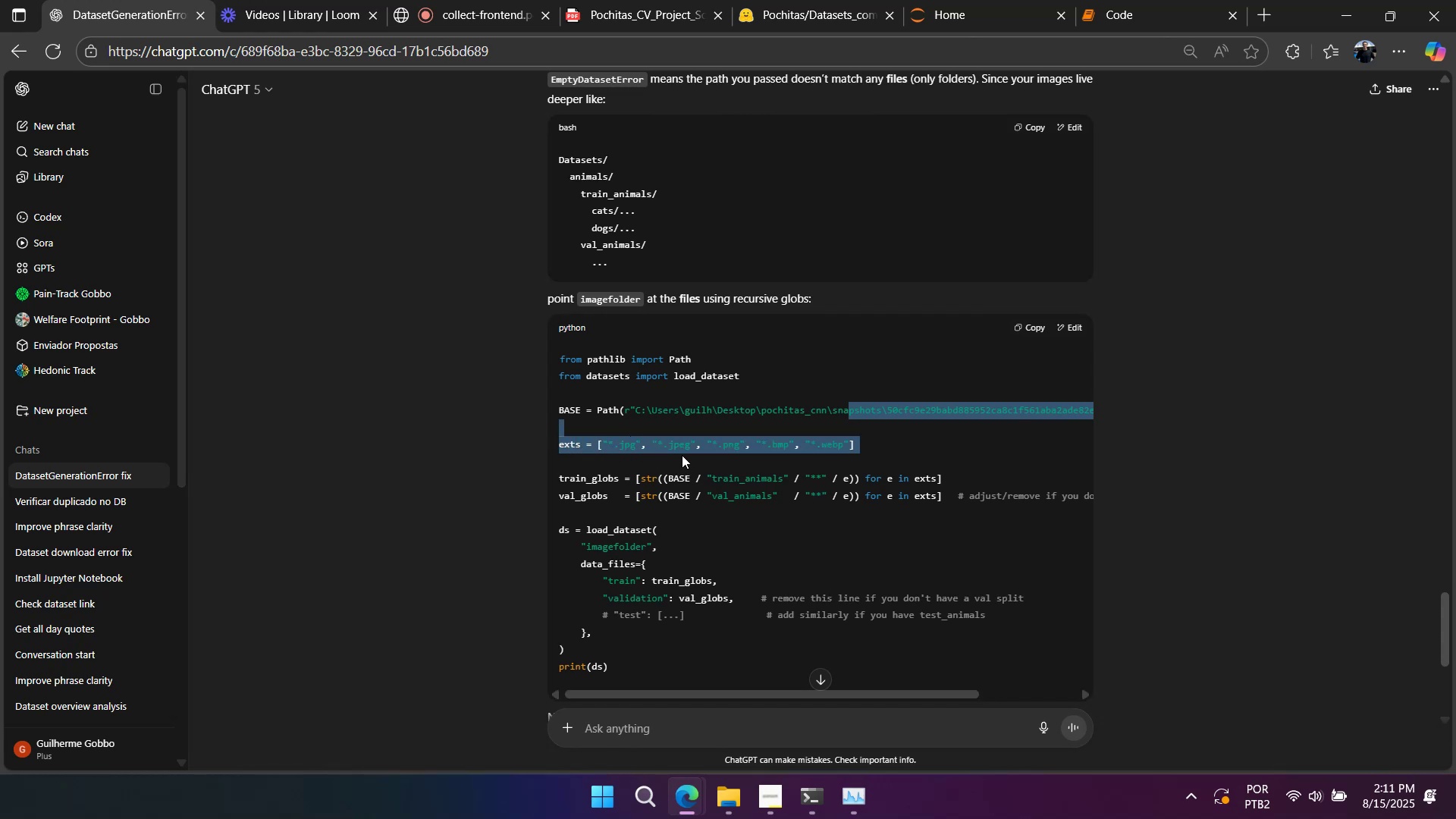 
wait(6.2)
 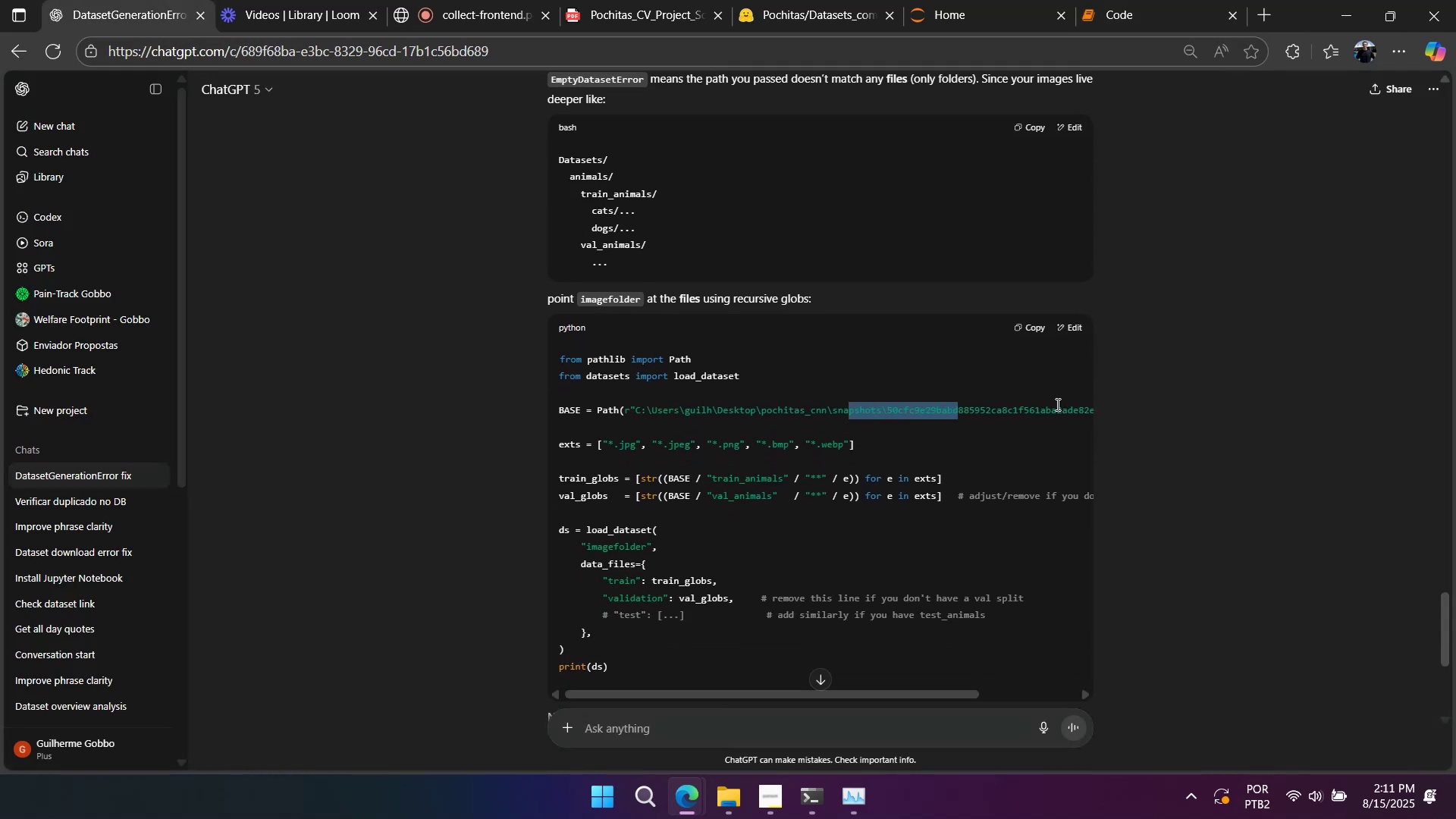 
scroll: coordinate [723, 434], scroll_direction: up, amount: 2.0
 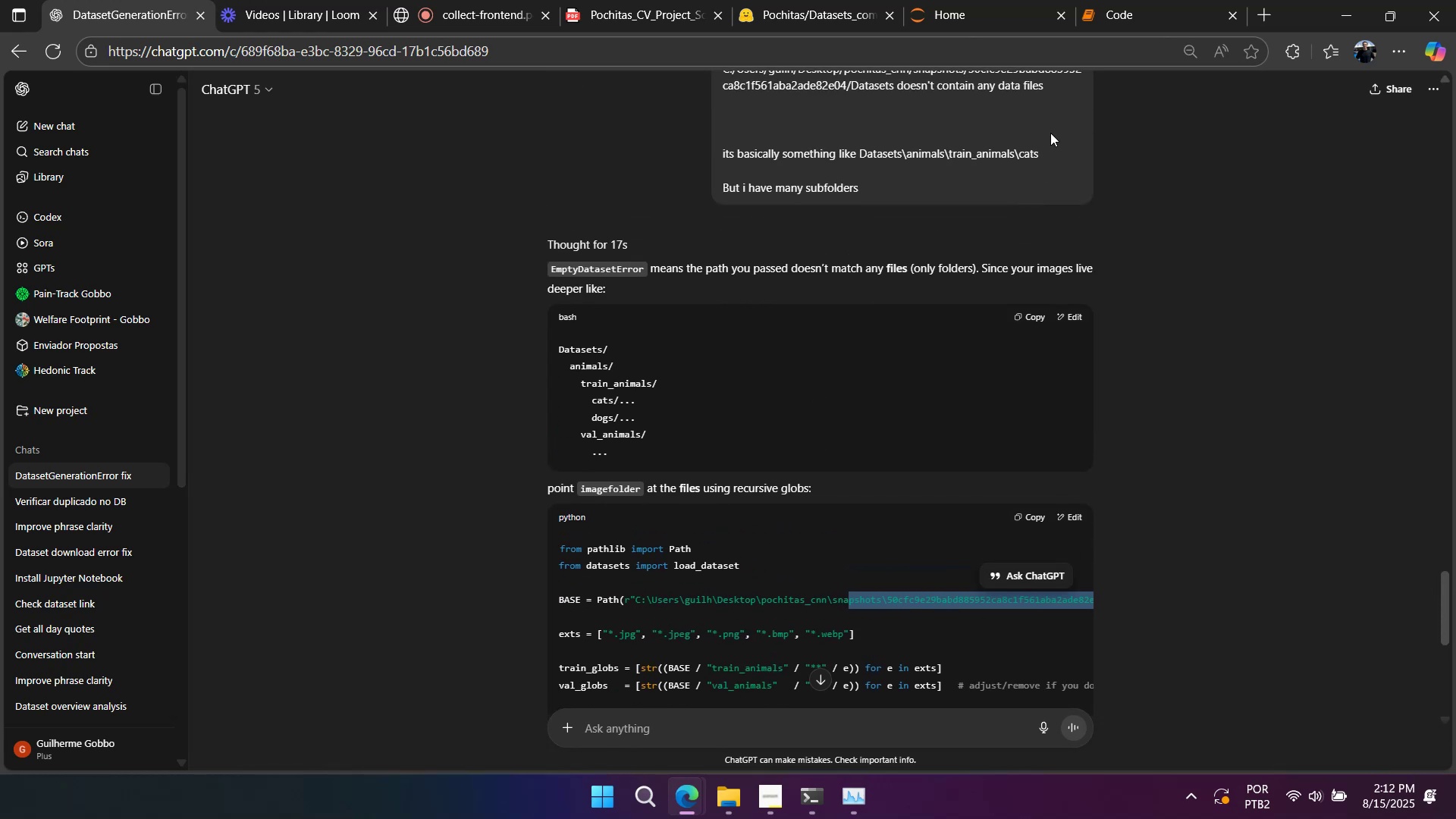 
scroll: coordinate [943, 458], scroll_direction: down, amount: 3.0
 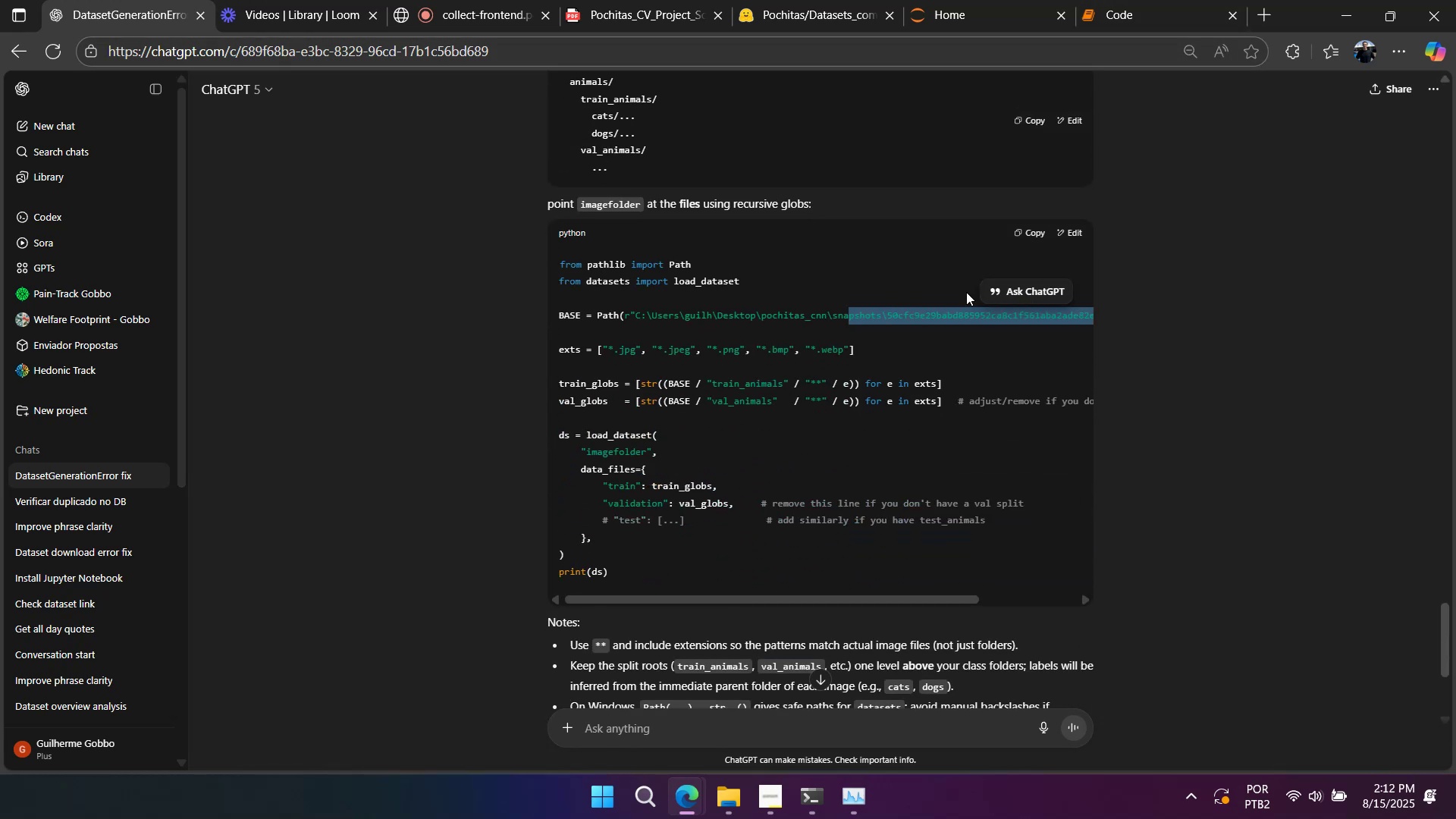 
double_click([1019, 236])
 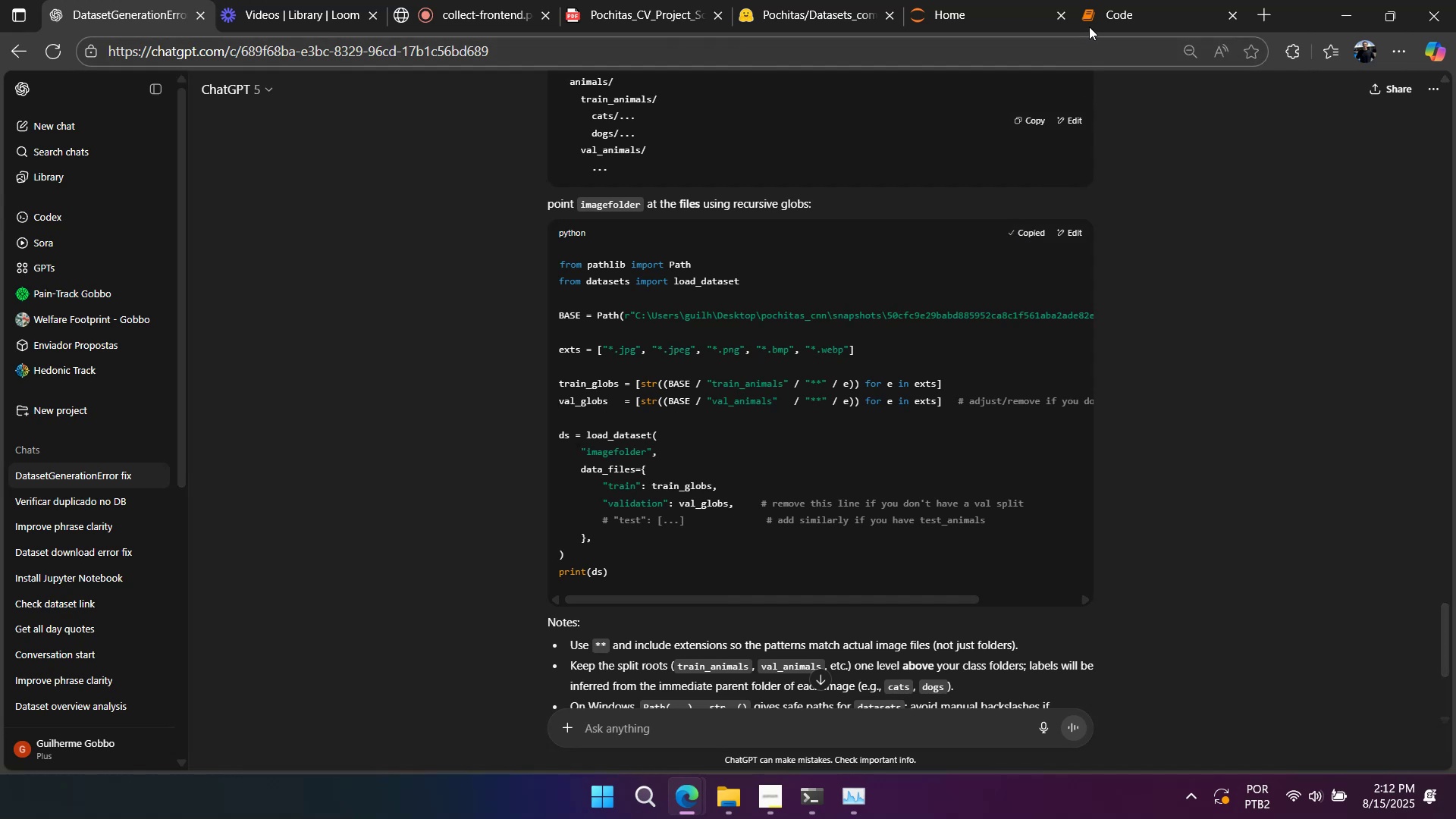 
left_click([1089, 21])
 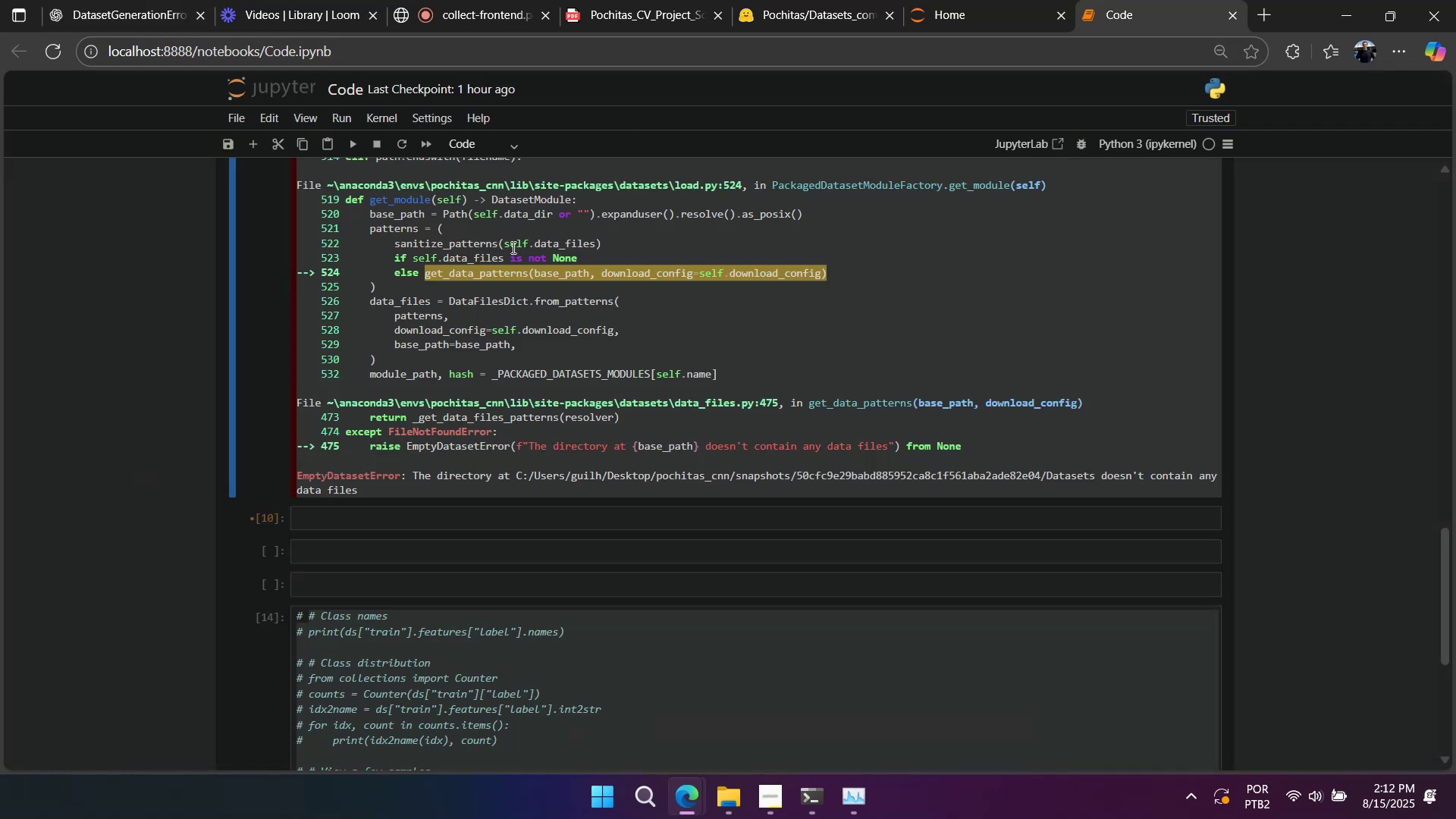 
scroll: coordinate [510, 466], scroll_direction: up, amount: 14.0
 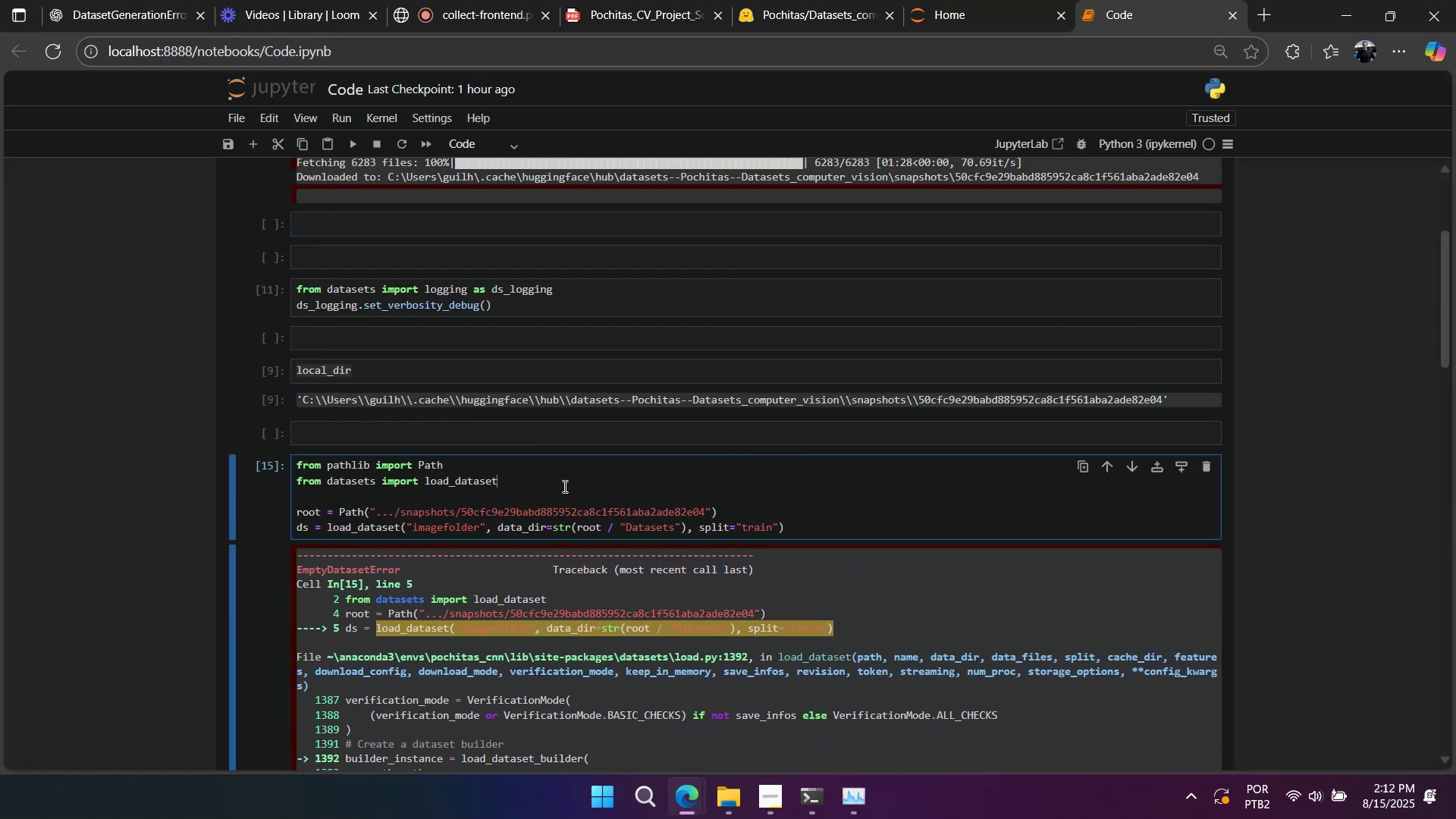 
key(Control+A)
 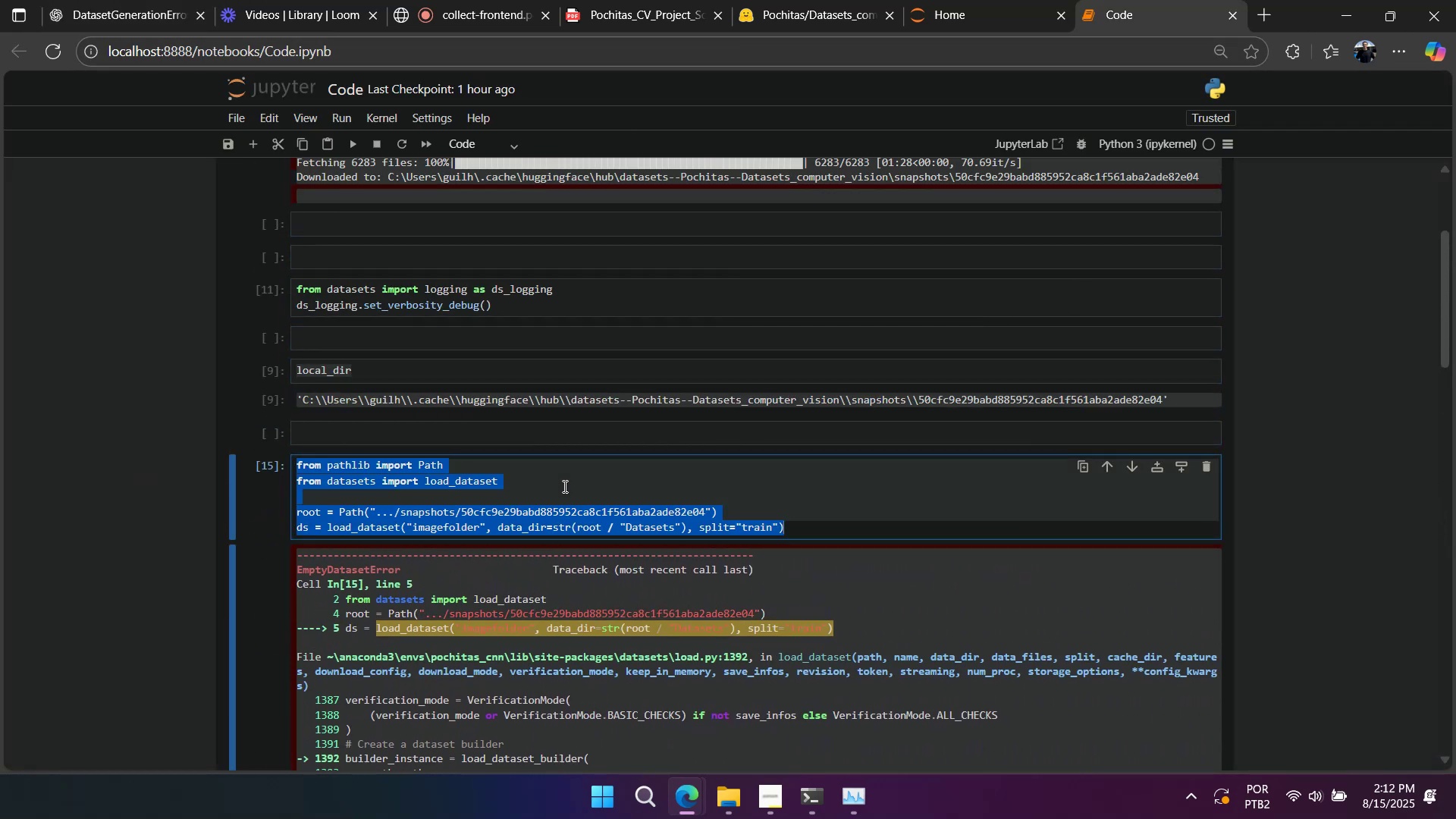 
key(Control+V)
 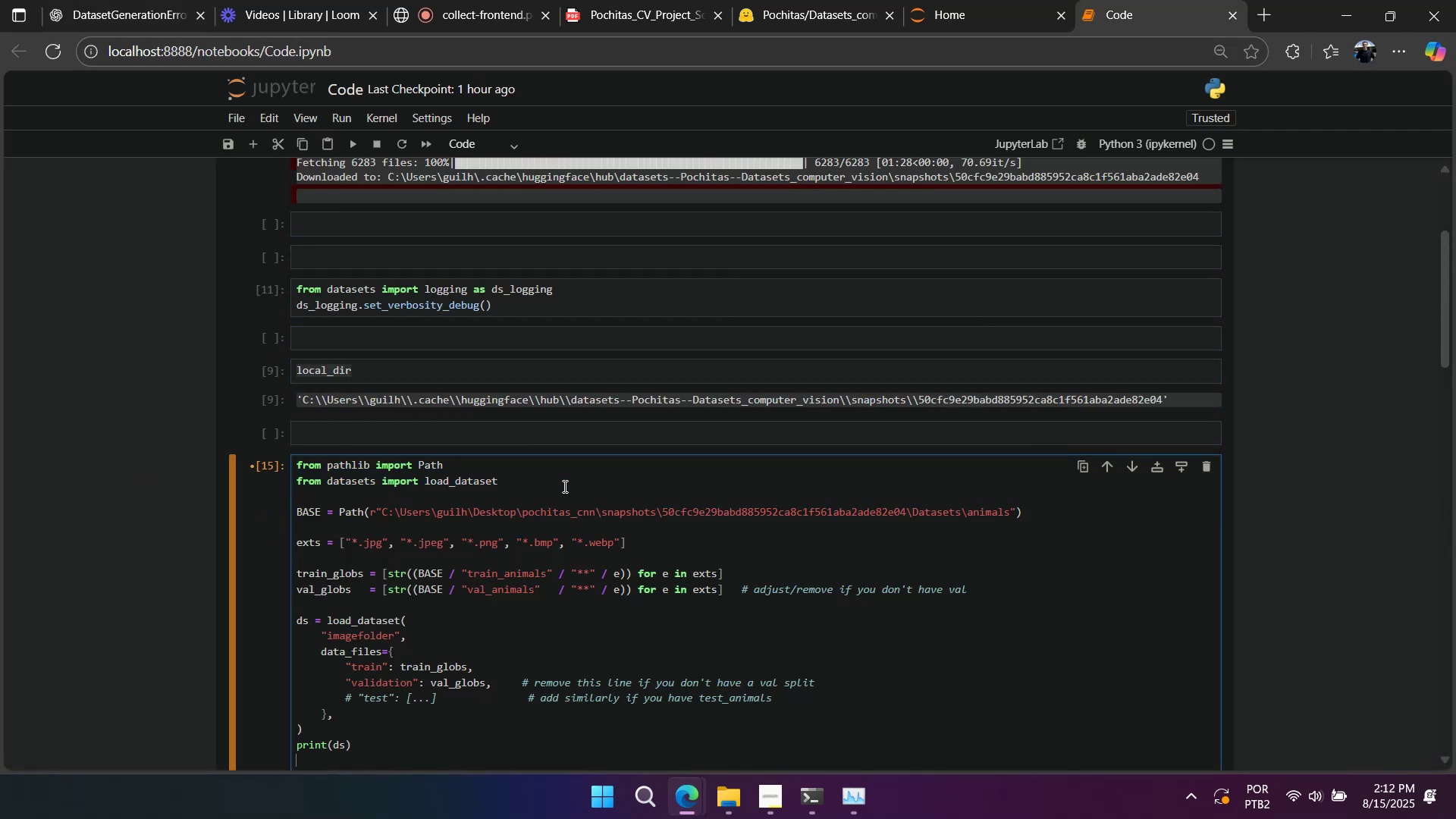 
key(Shift+Enter)
 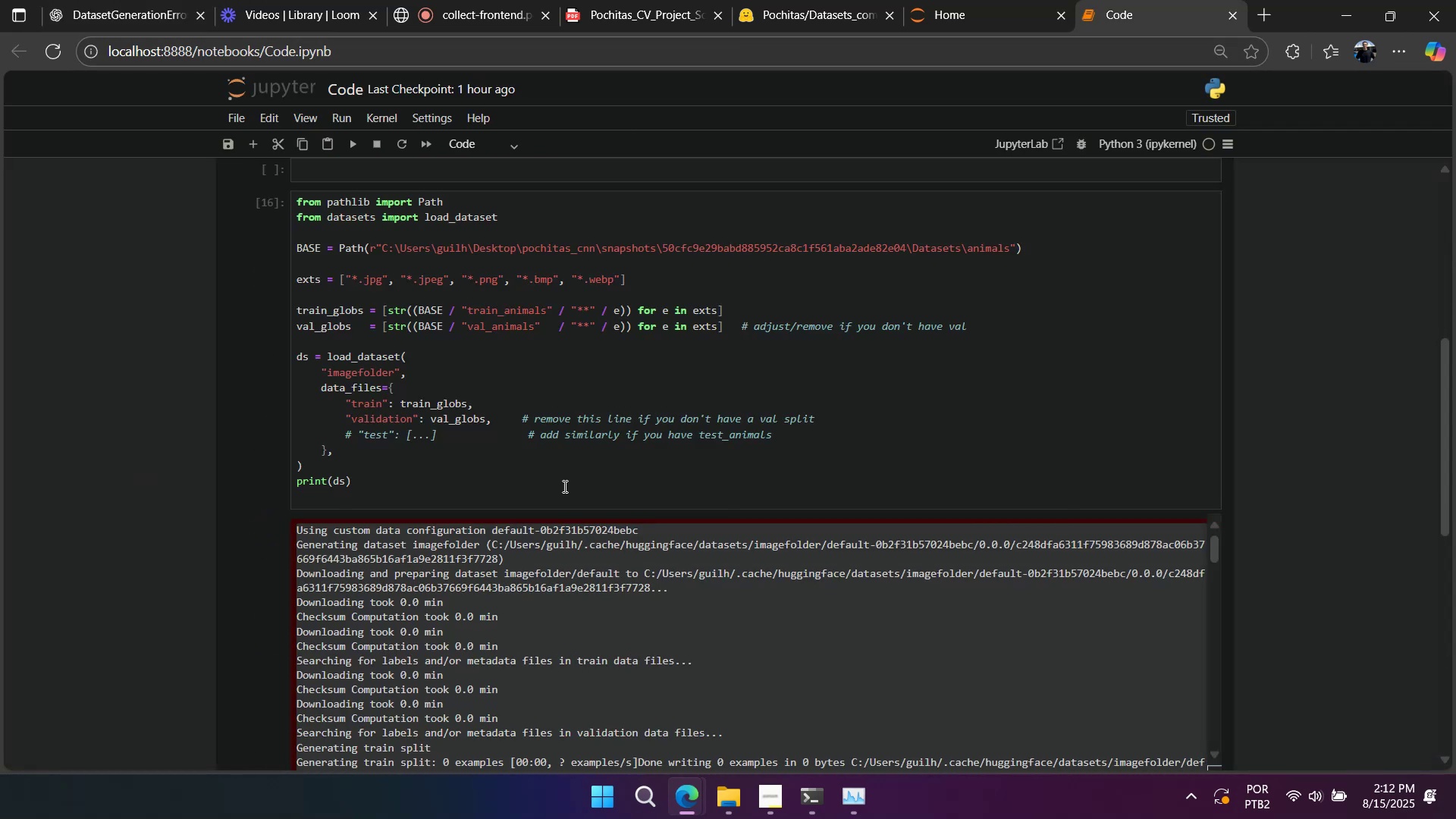 
scroll: coordinate [774, 348], scroll_direction: down, amount: 32.0
 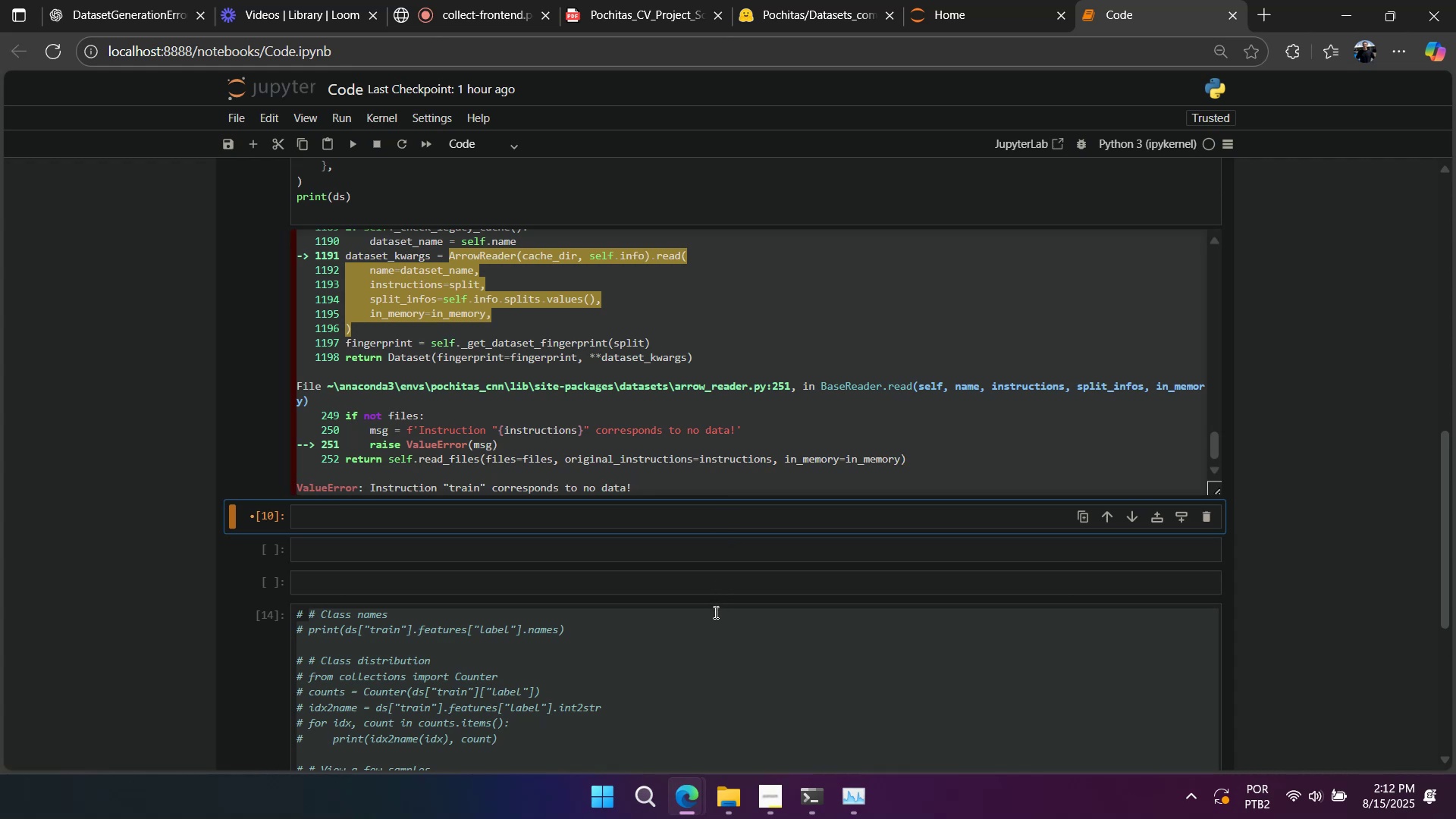 
scroll: coordinate [714, 613], scroll_direction: up, amount: 4.0
 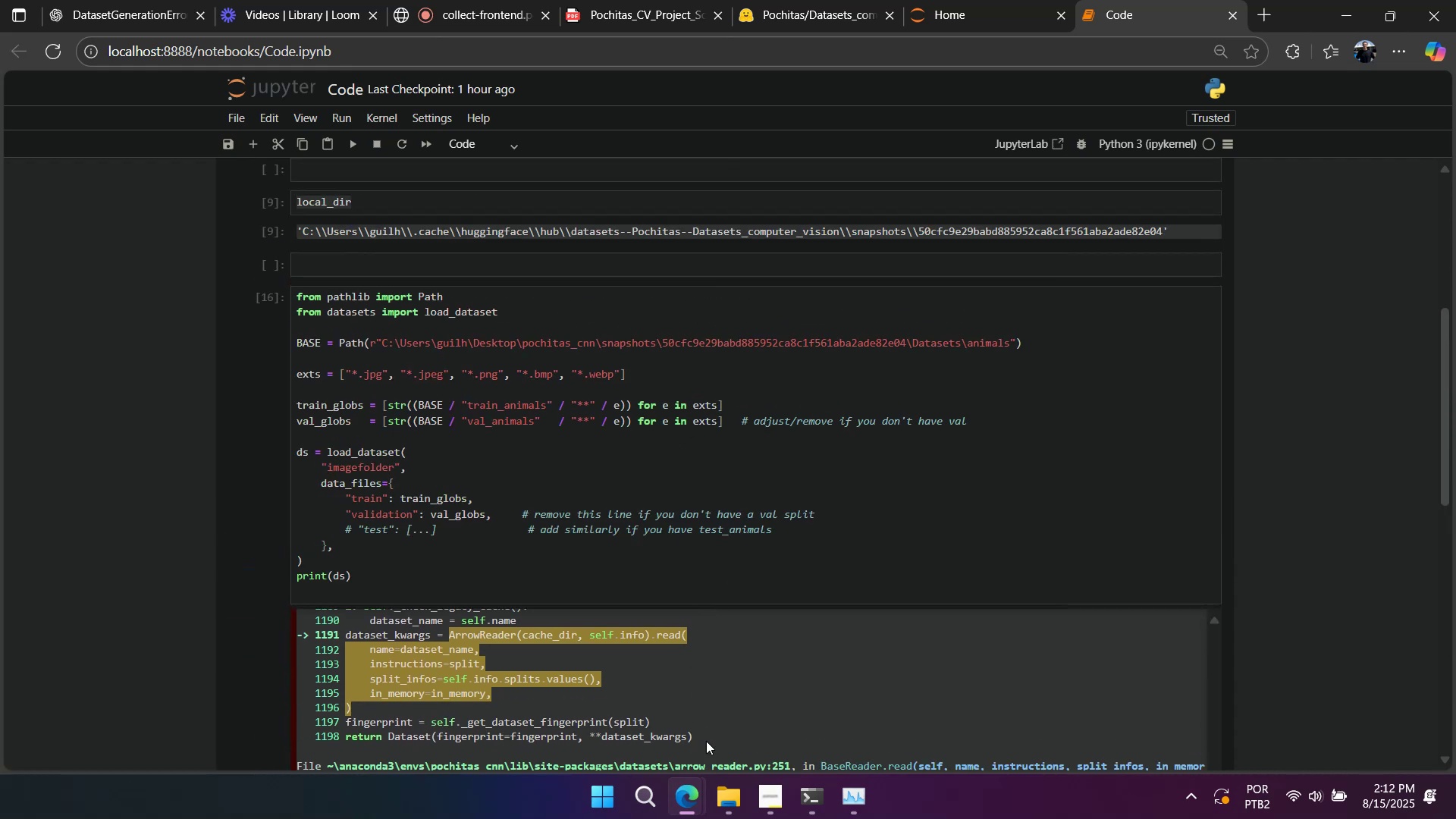 
wait(10.82)
 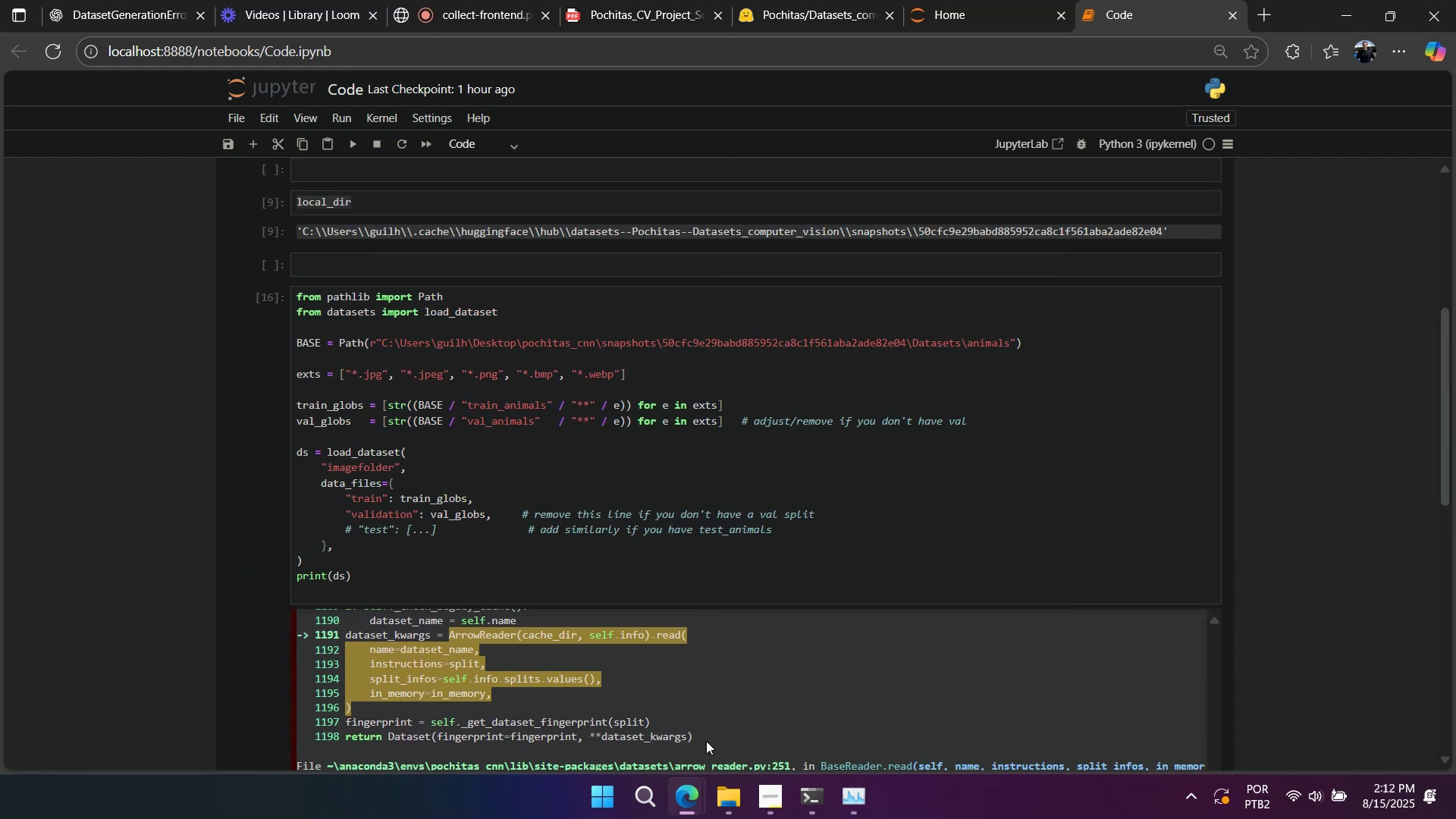 
 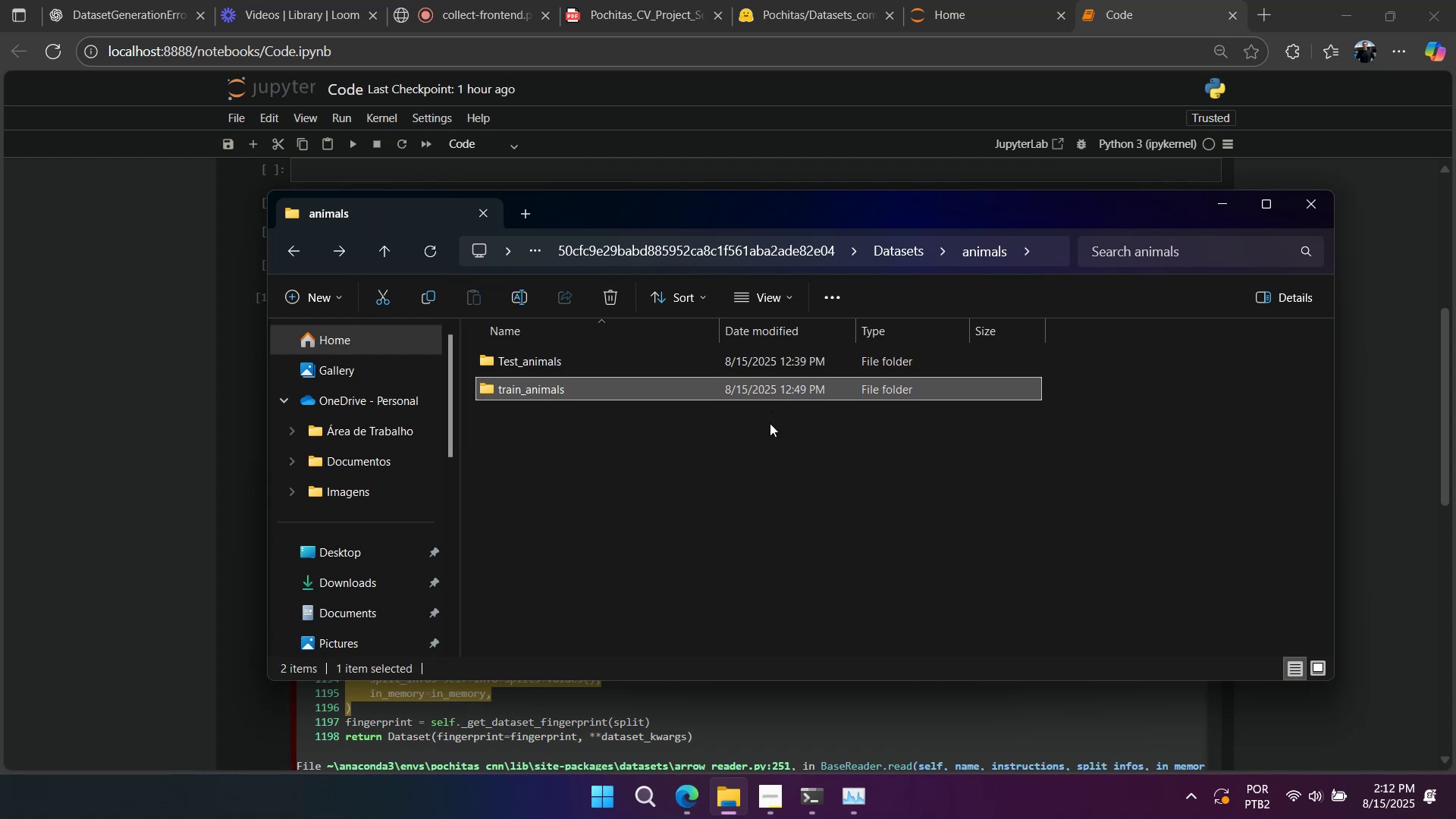 
key(PrintScreen)
 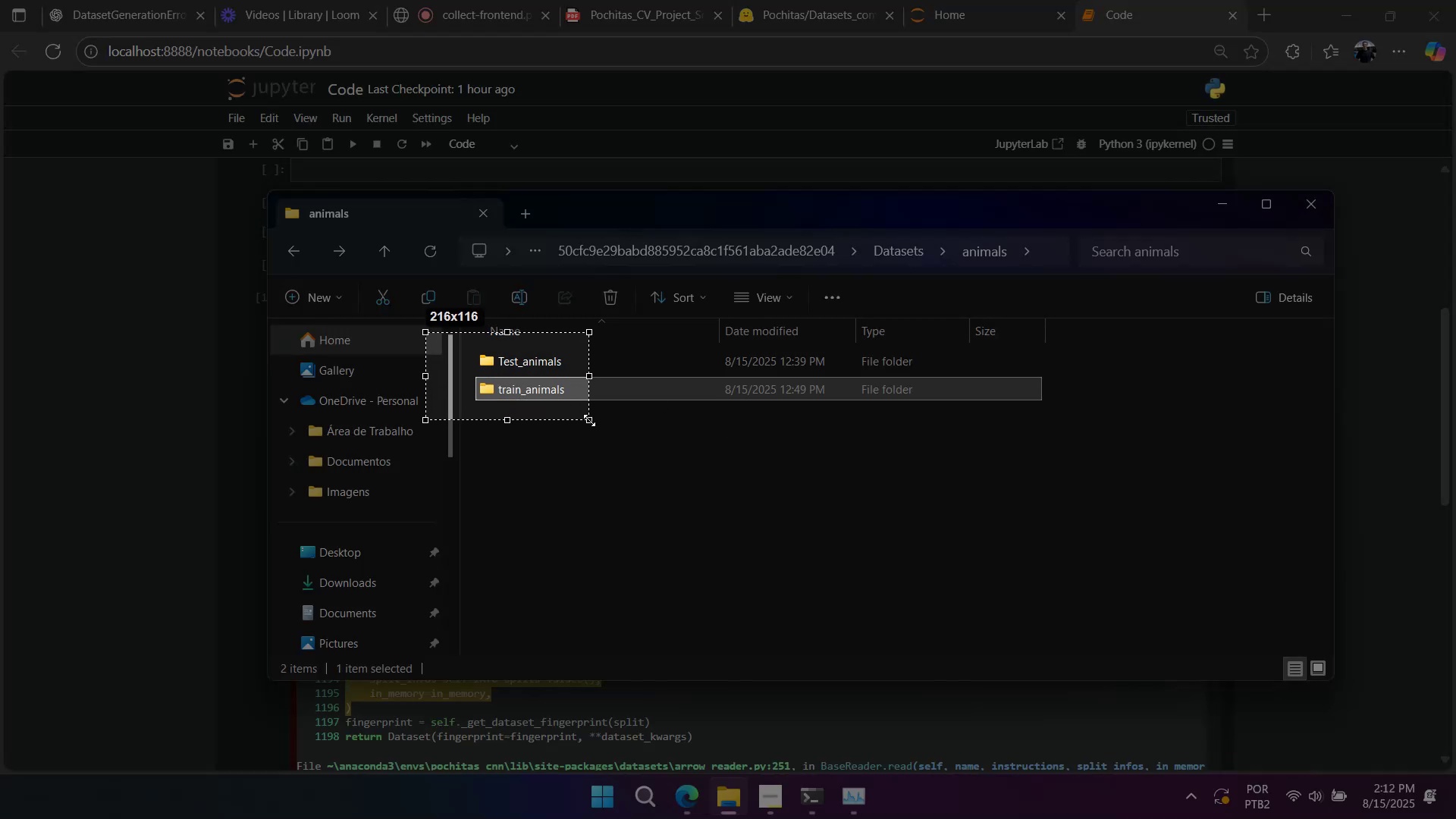 
key(Control+C)
 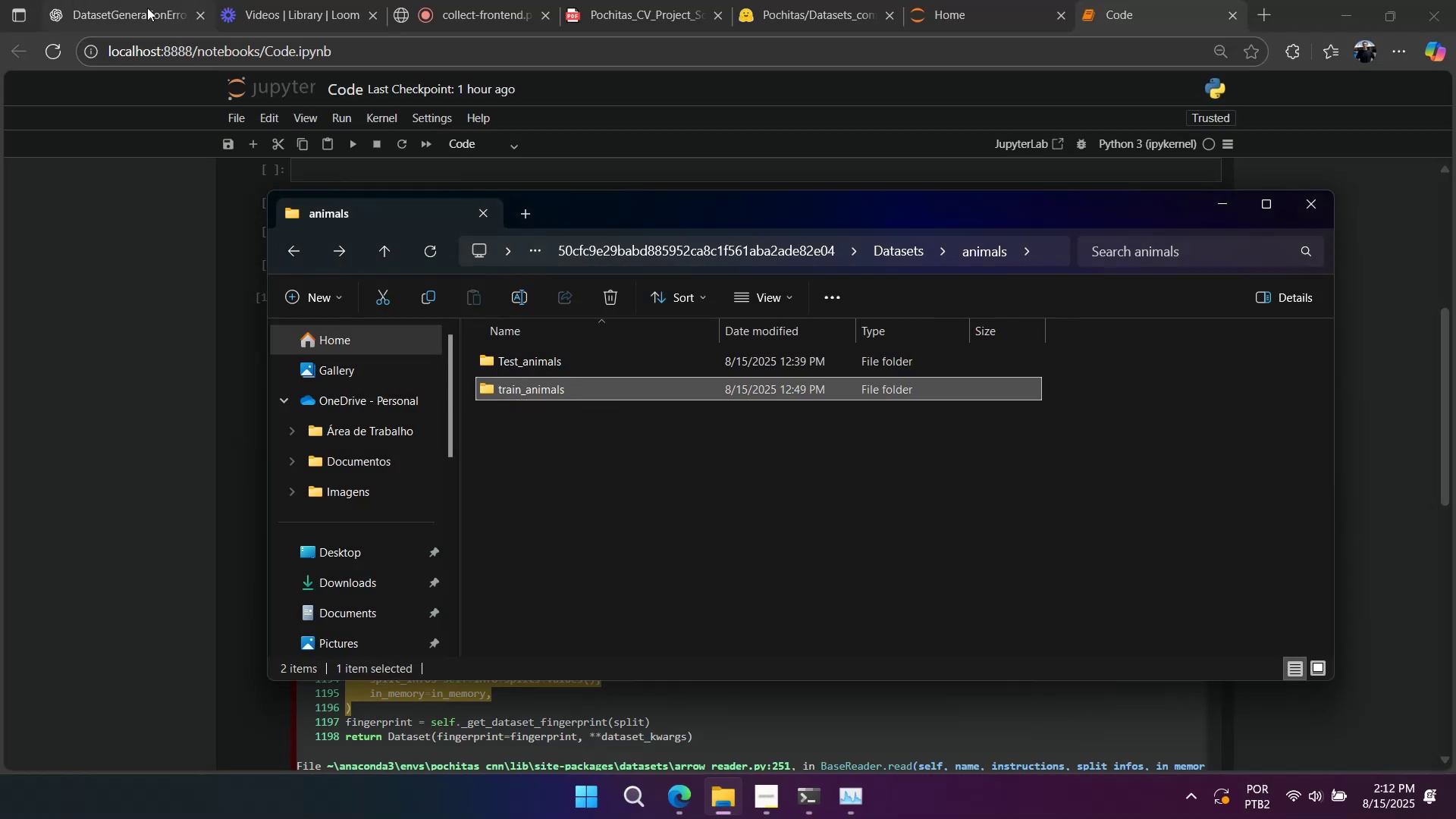 
left_click([146, 8])
 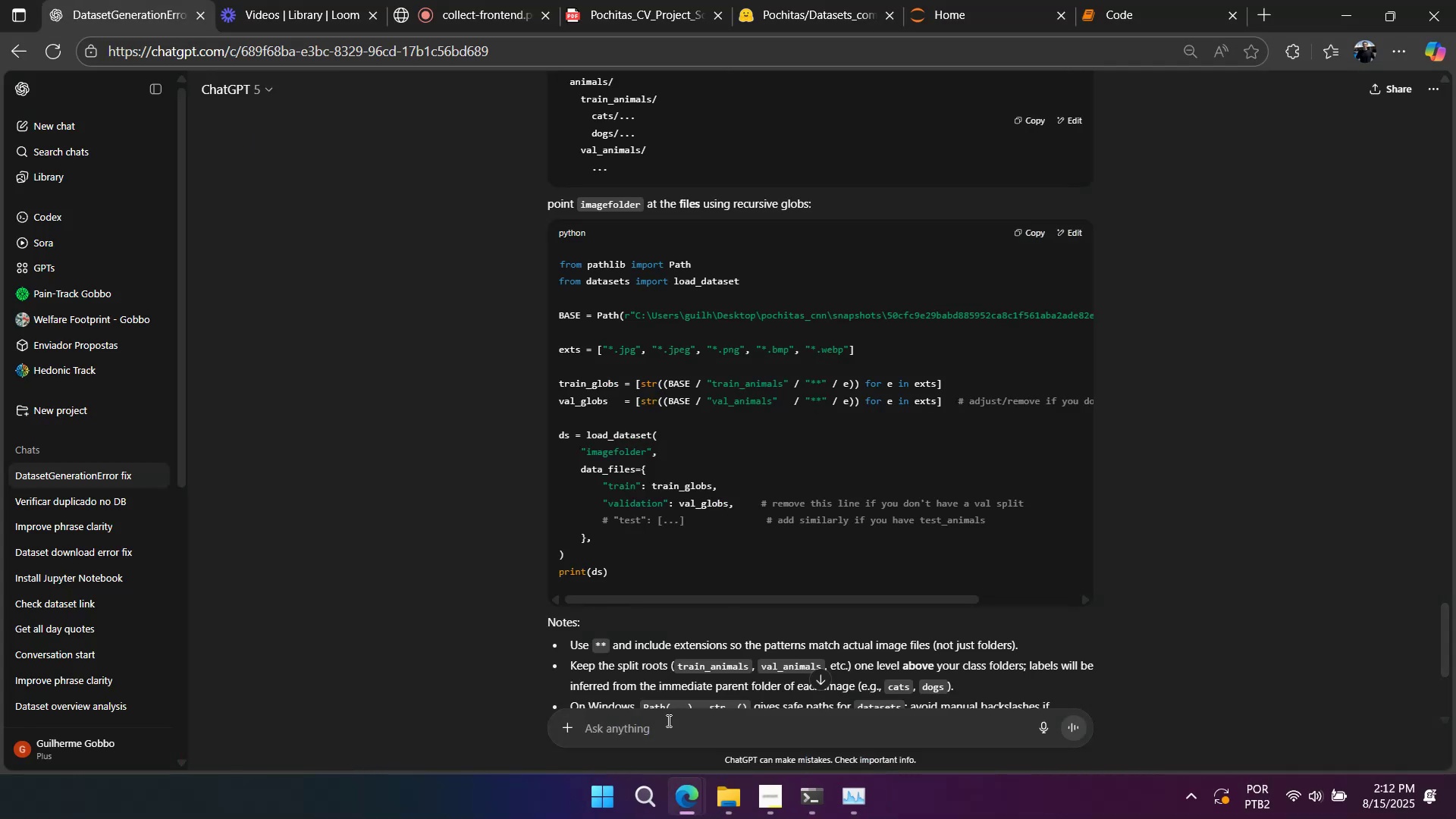 
left_click([664, 737])
 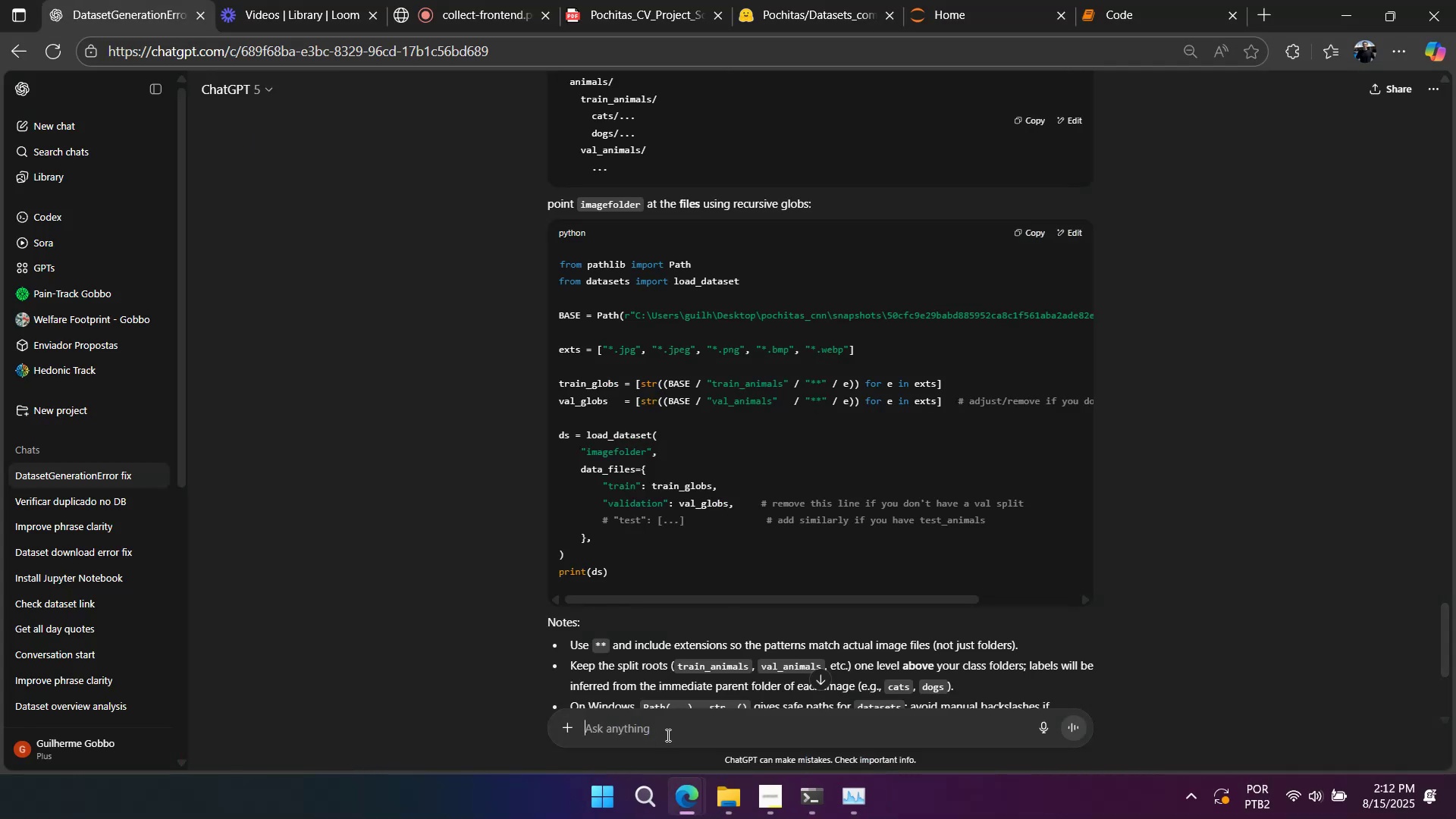 
type(inside ani)
key(Backspace)
key(Backspace)
type(imals a)
key(Backspace)
type(i have )
 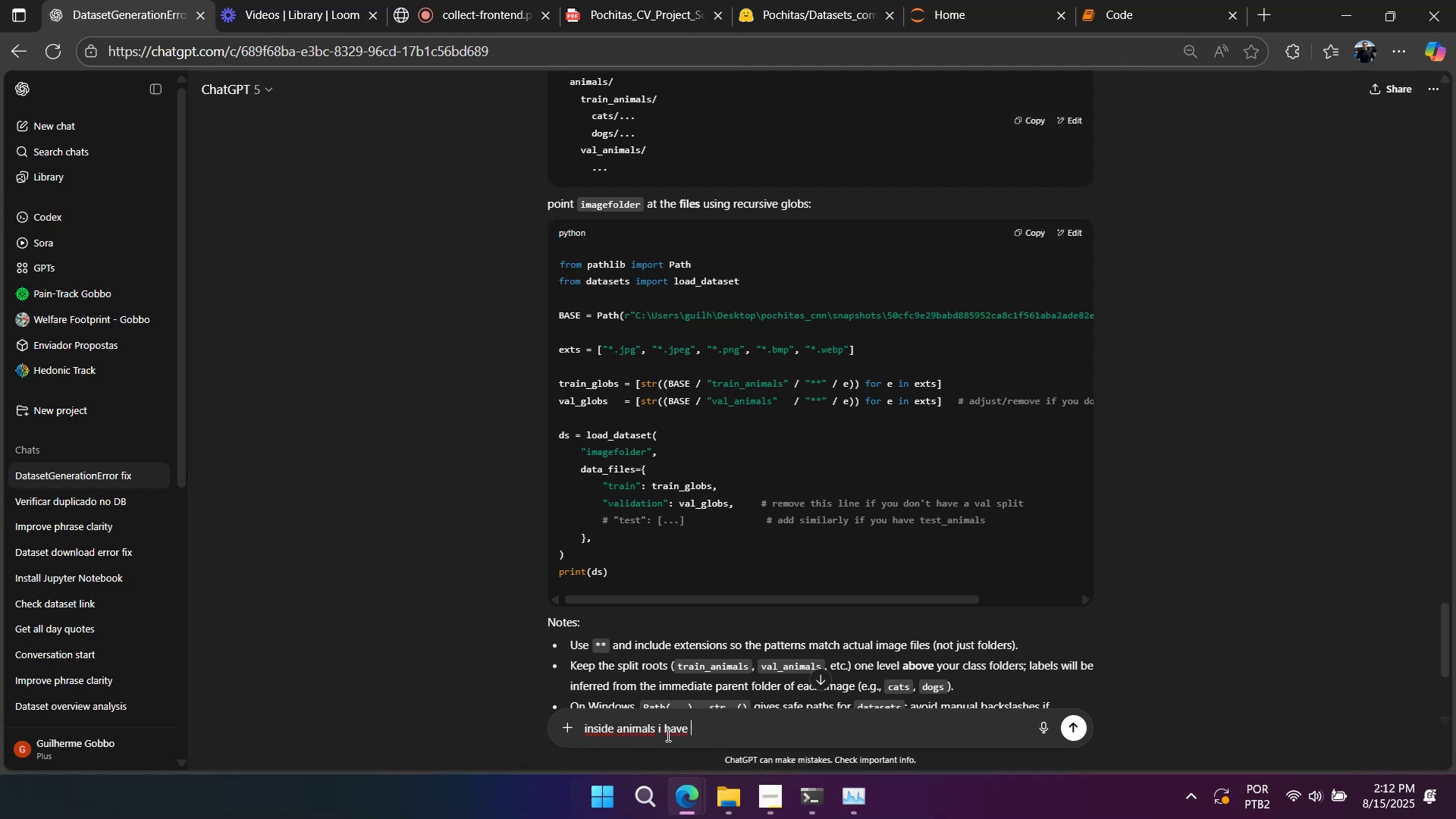 
key(Alt+AltLeft)
 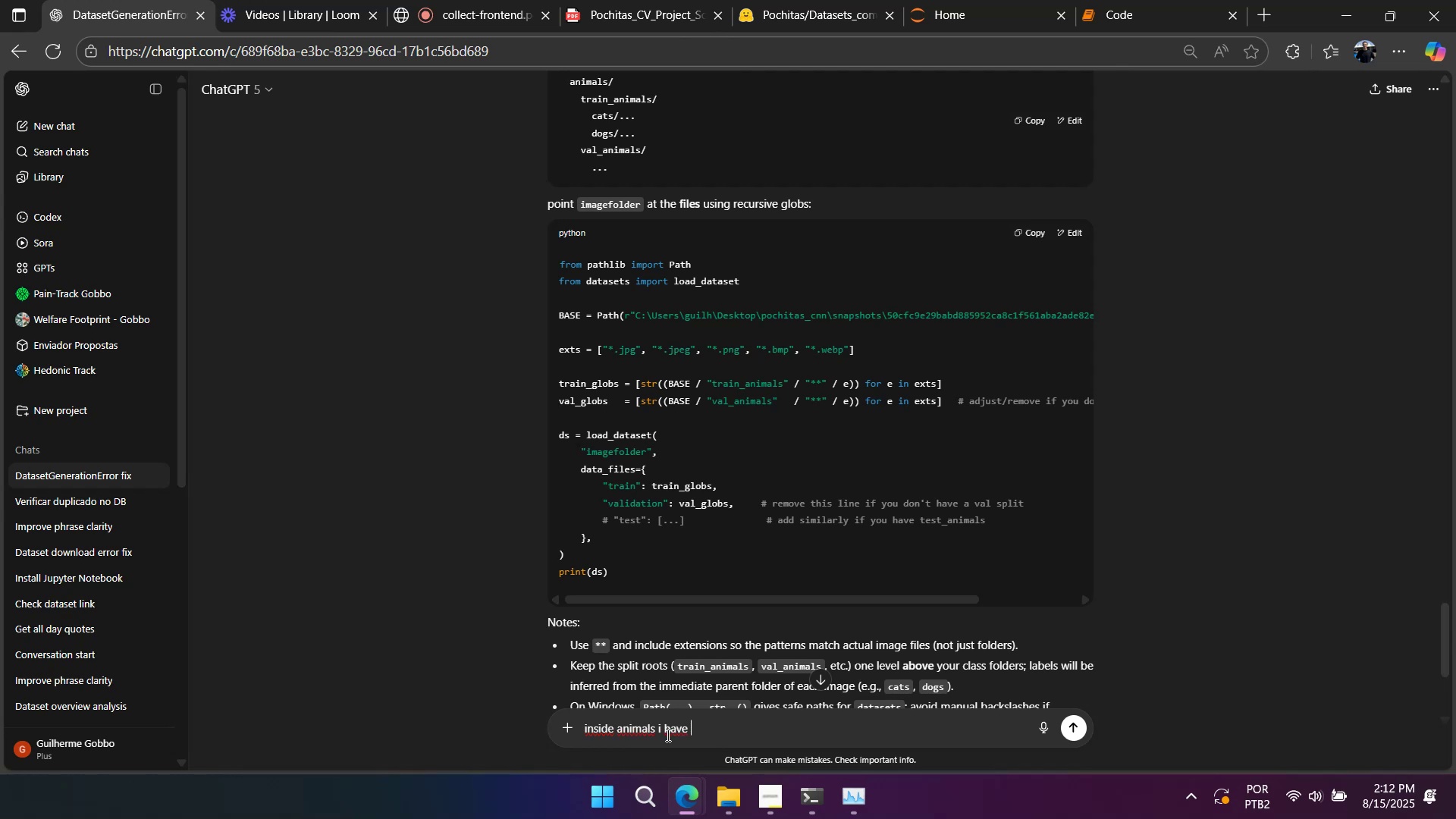 
key(Alt+Tab)
 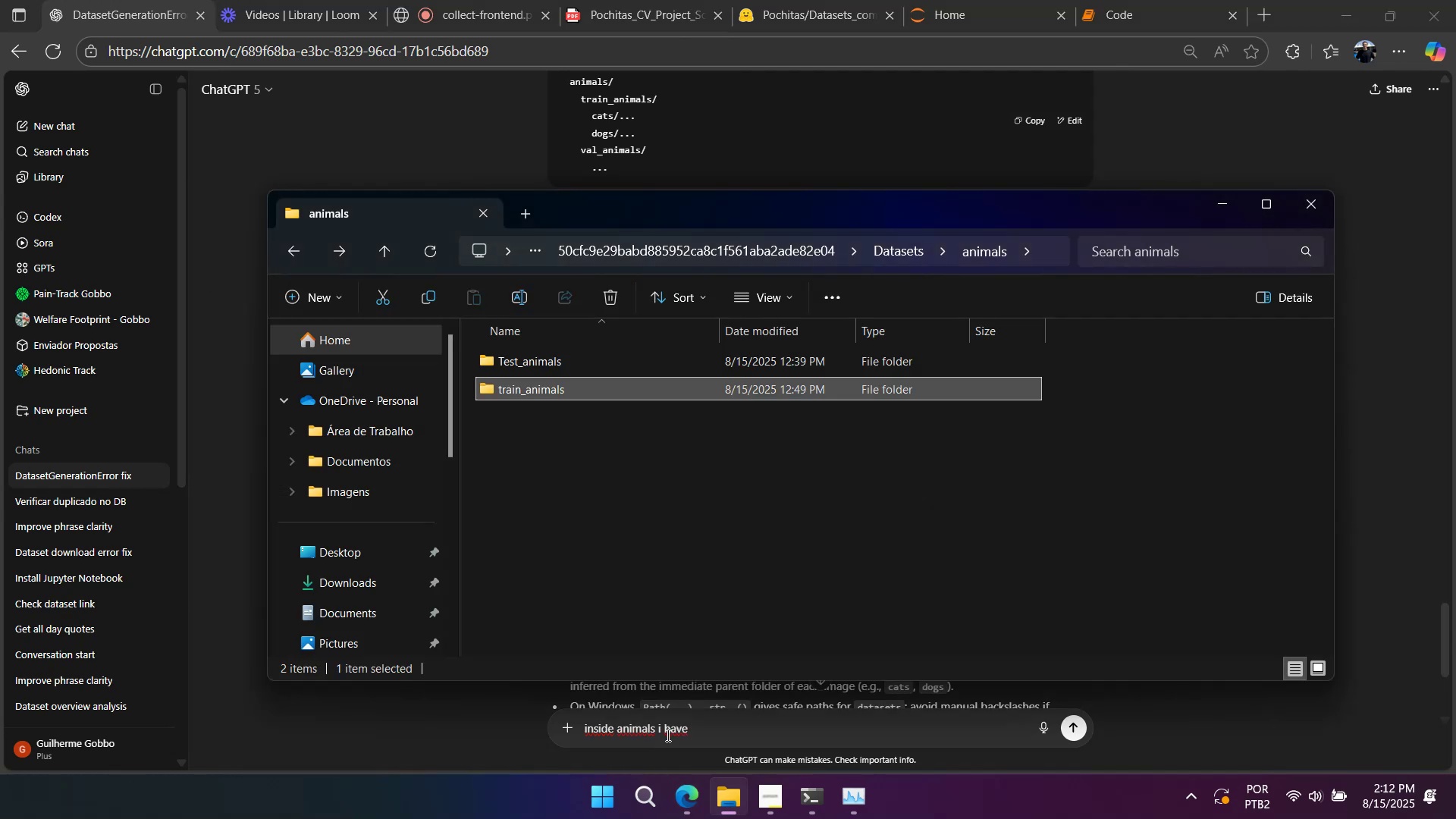 
key(Alt+AltLeft)
 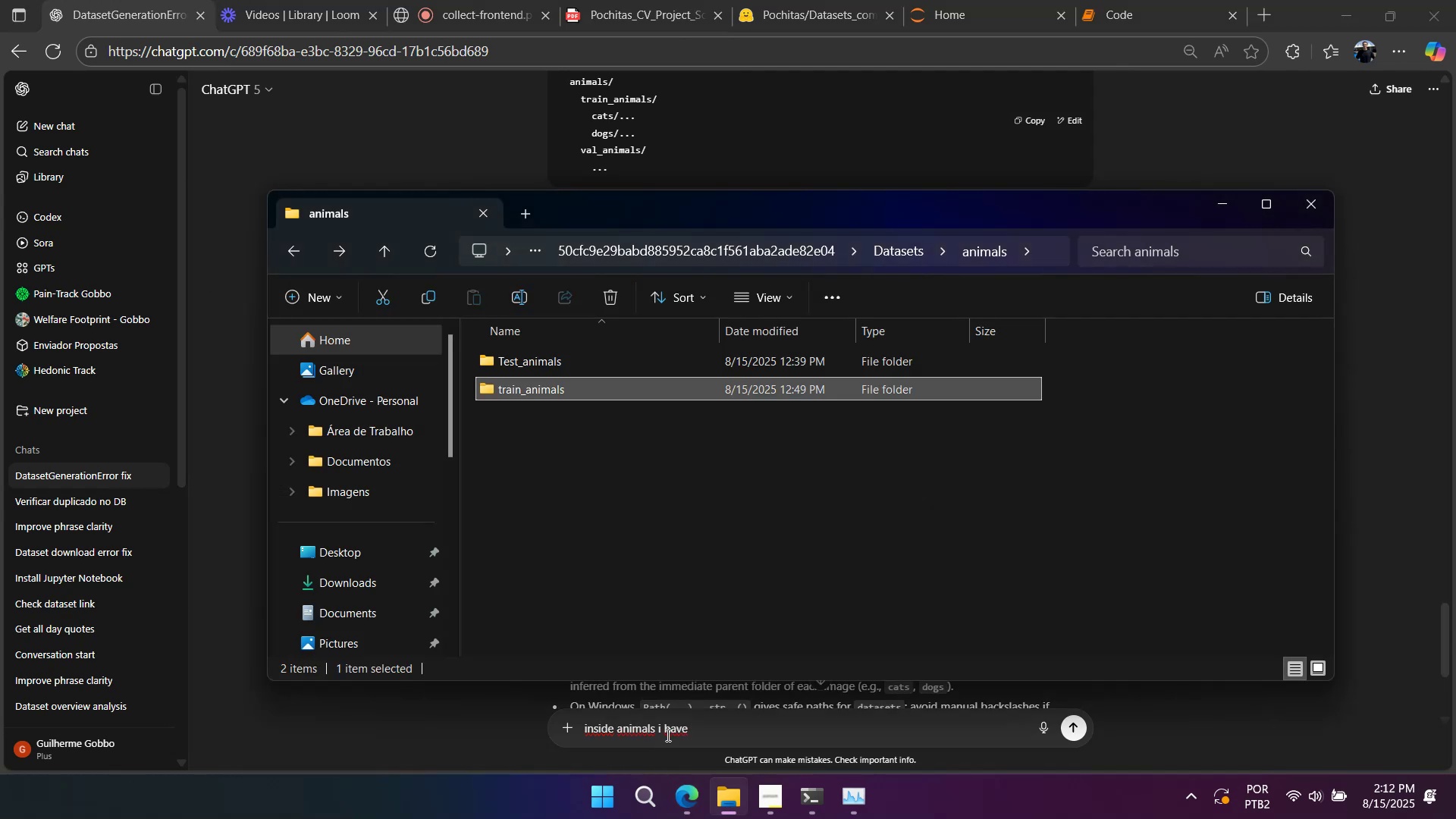 
key(Tab)
type(test_animsle)
key(Backspace)
key(Backspace)
type(Test)
key(Backspace)
 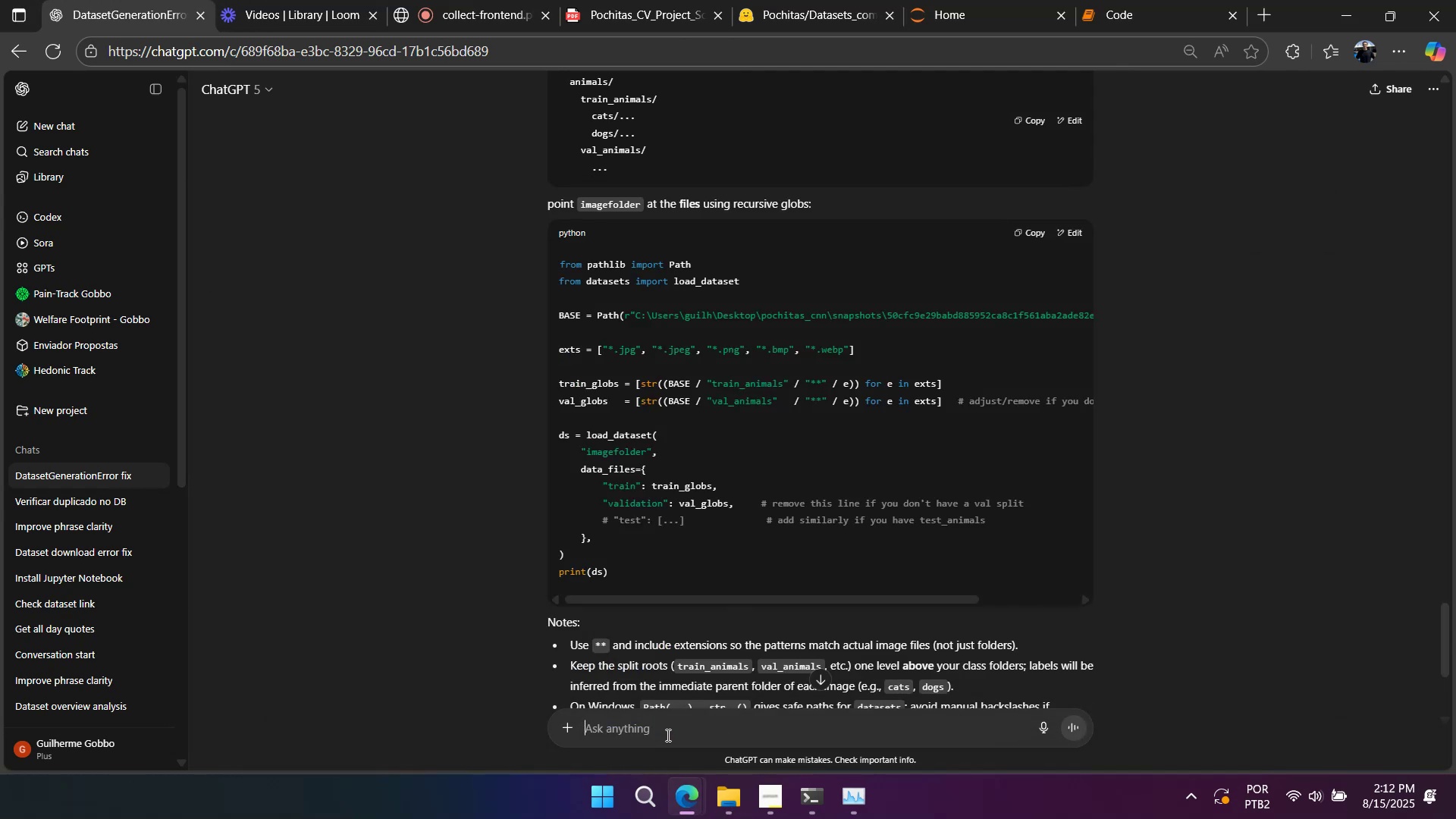 
key(Control+ControlLeft)
 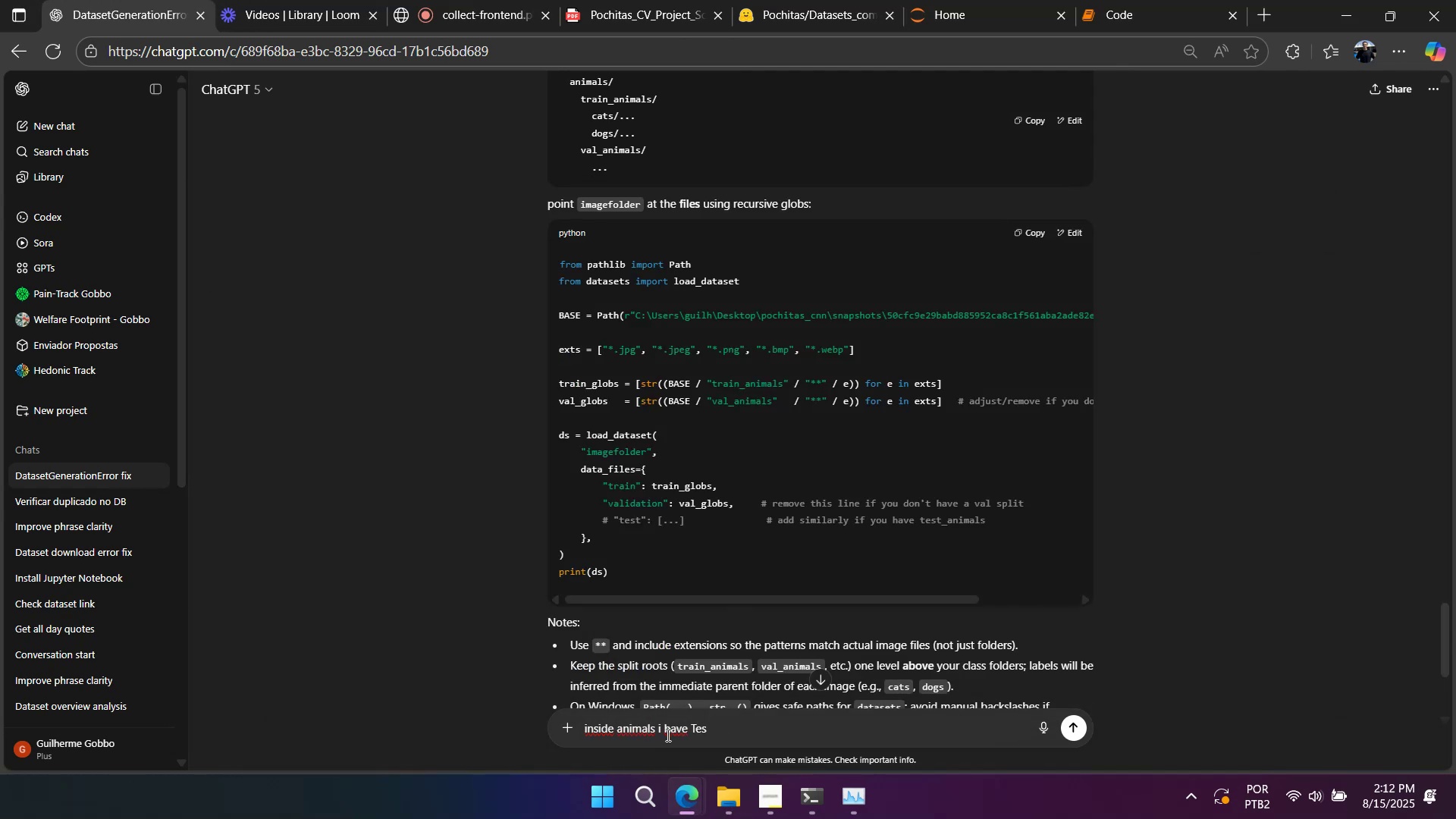 
key(Control+A)
 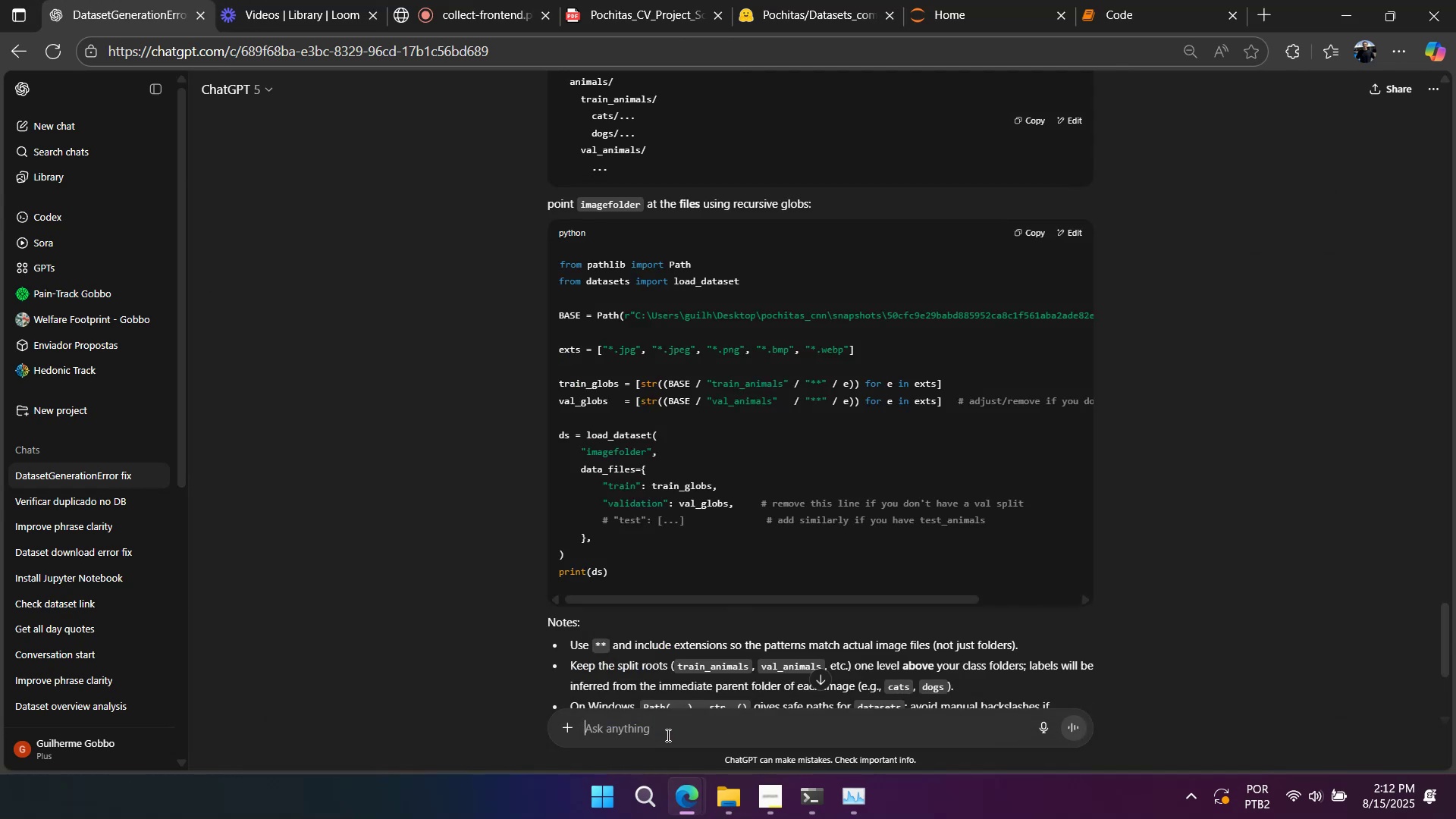 
type(do a command to list all subpaths inside Datasets. Then ima send you a print to concan)
key(Backspace)
type(tenate all pahs and lbels)
key(Backspace)
key(Backspace)
key(Backspace)
key(Backspace)
type(abels por m)
key(Backspace)
key(Backspace)
key(Backspace)
key(Backspace)
key(Backspace)
type(for me)
 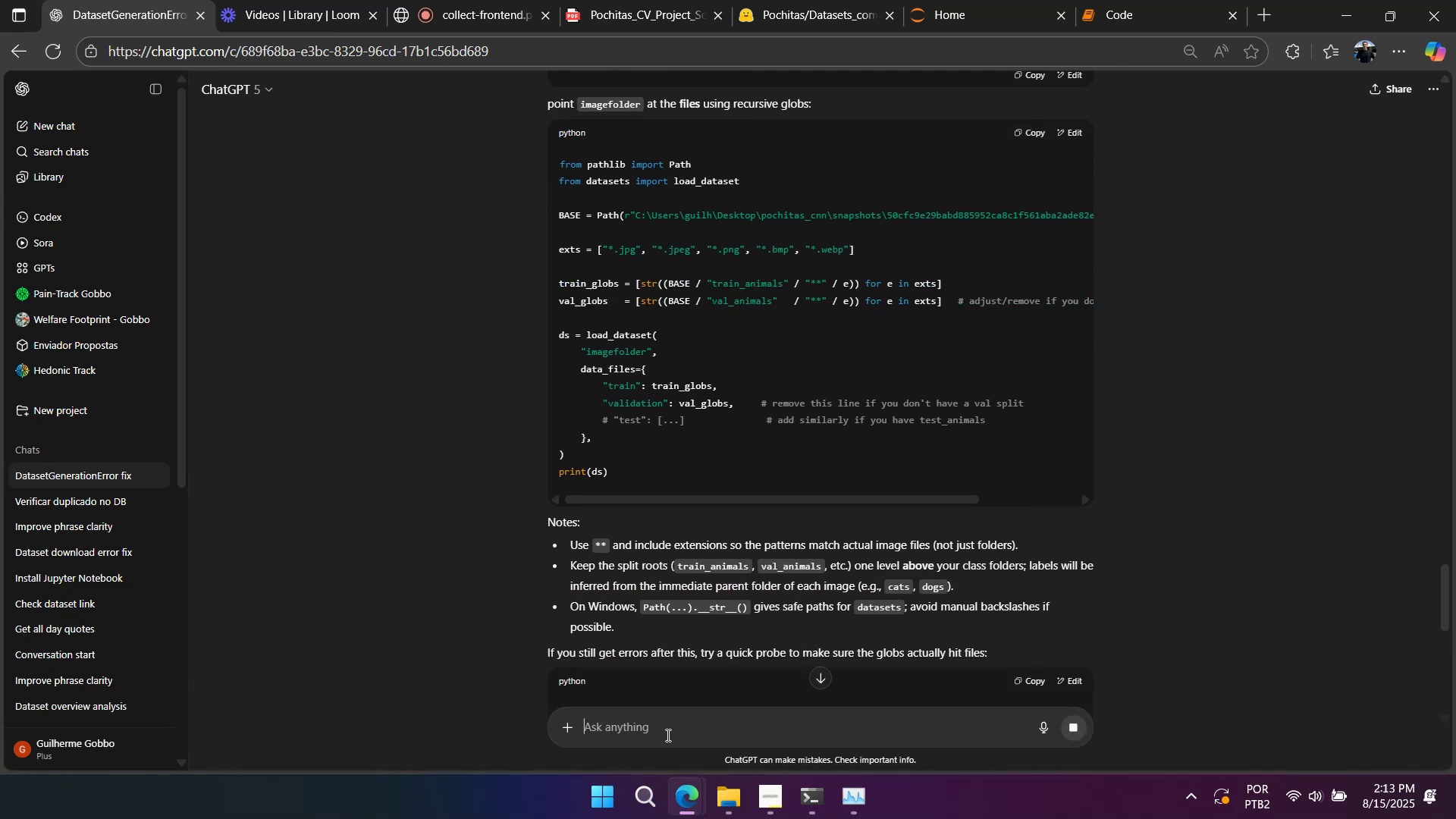 
 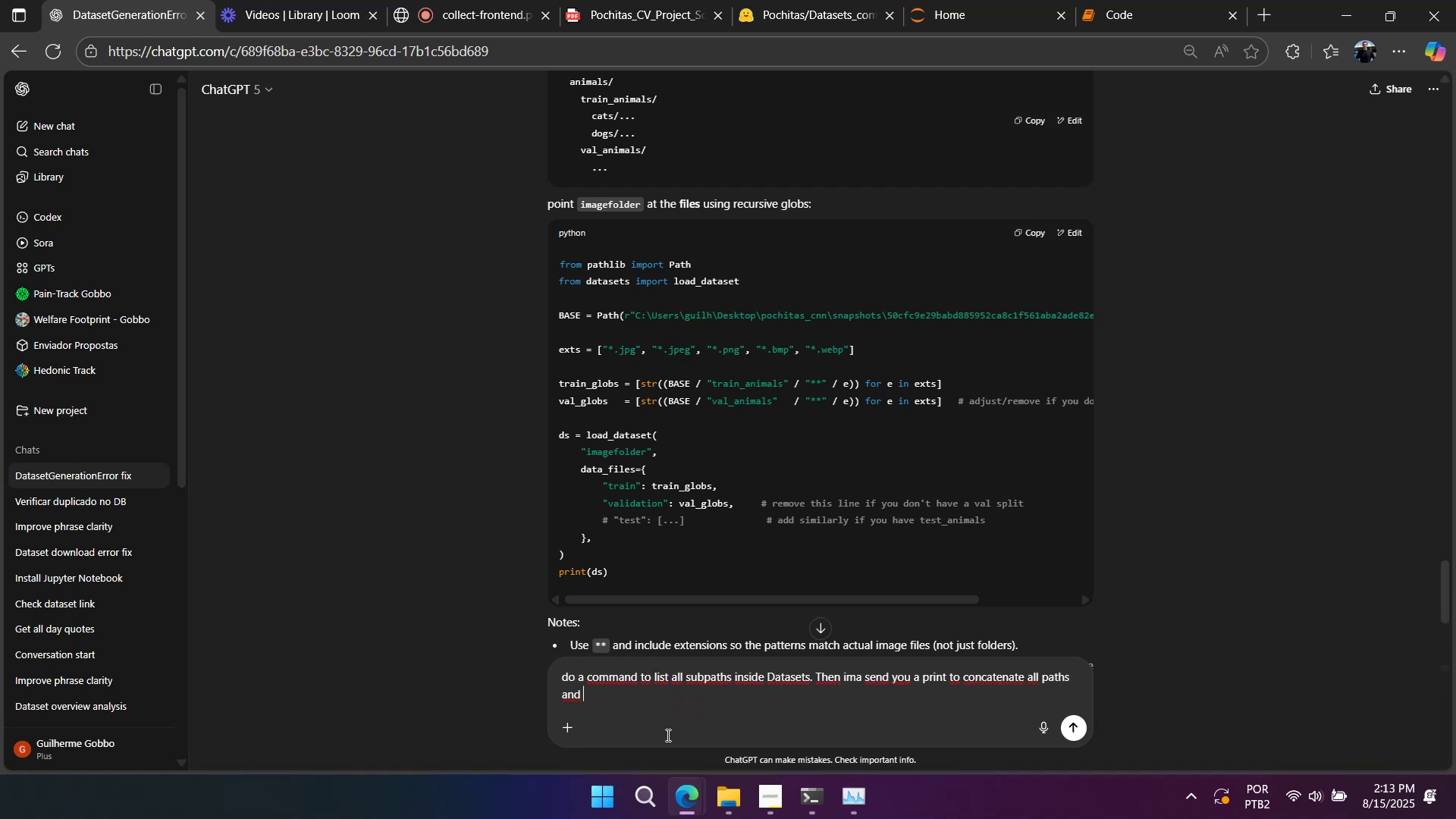 
key(Enter)
 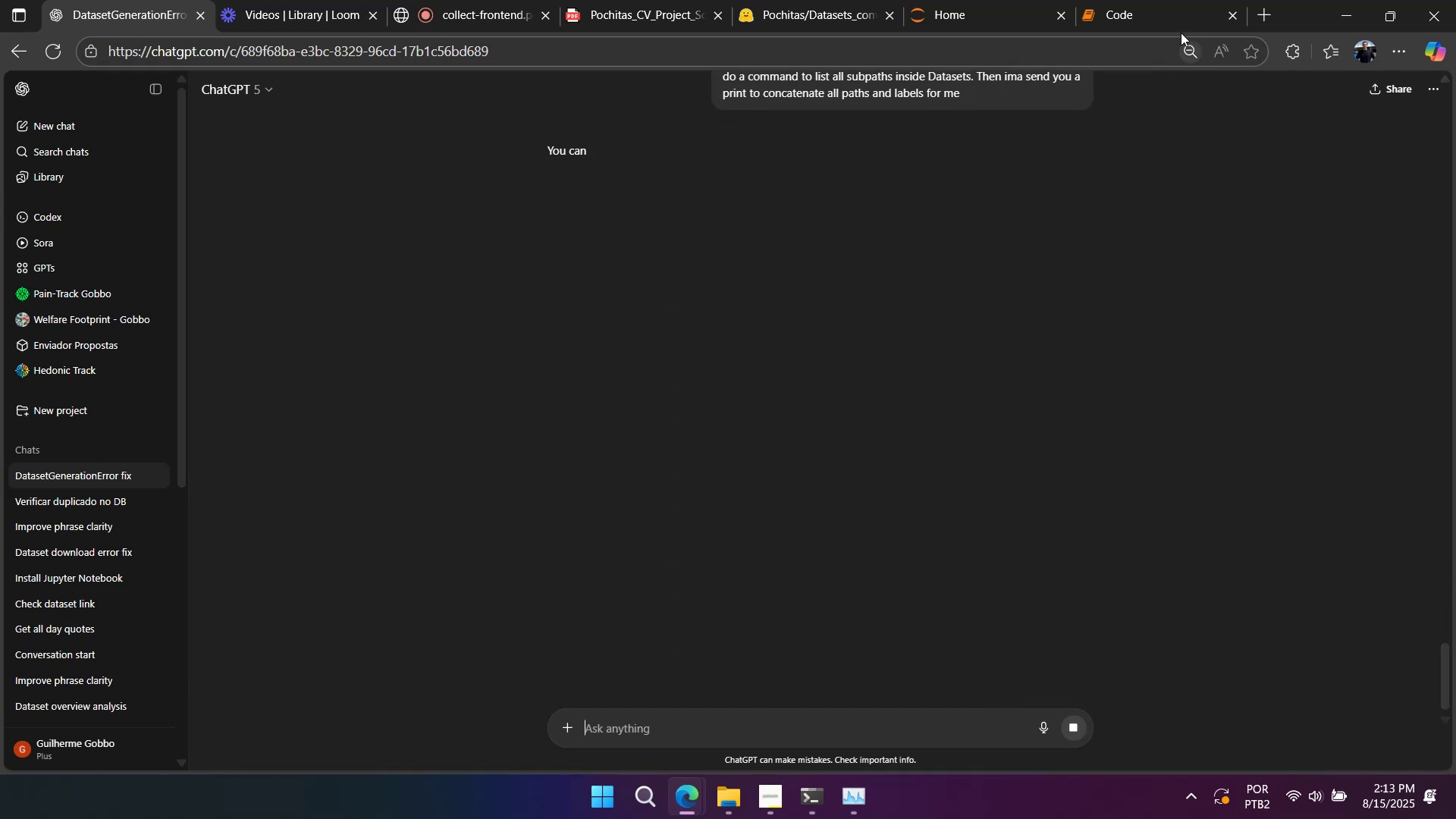 
double_click([799, 375])
 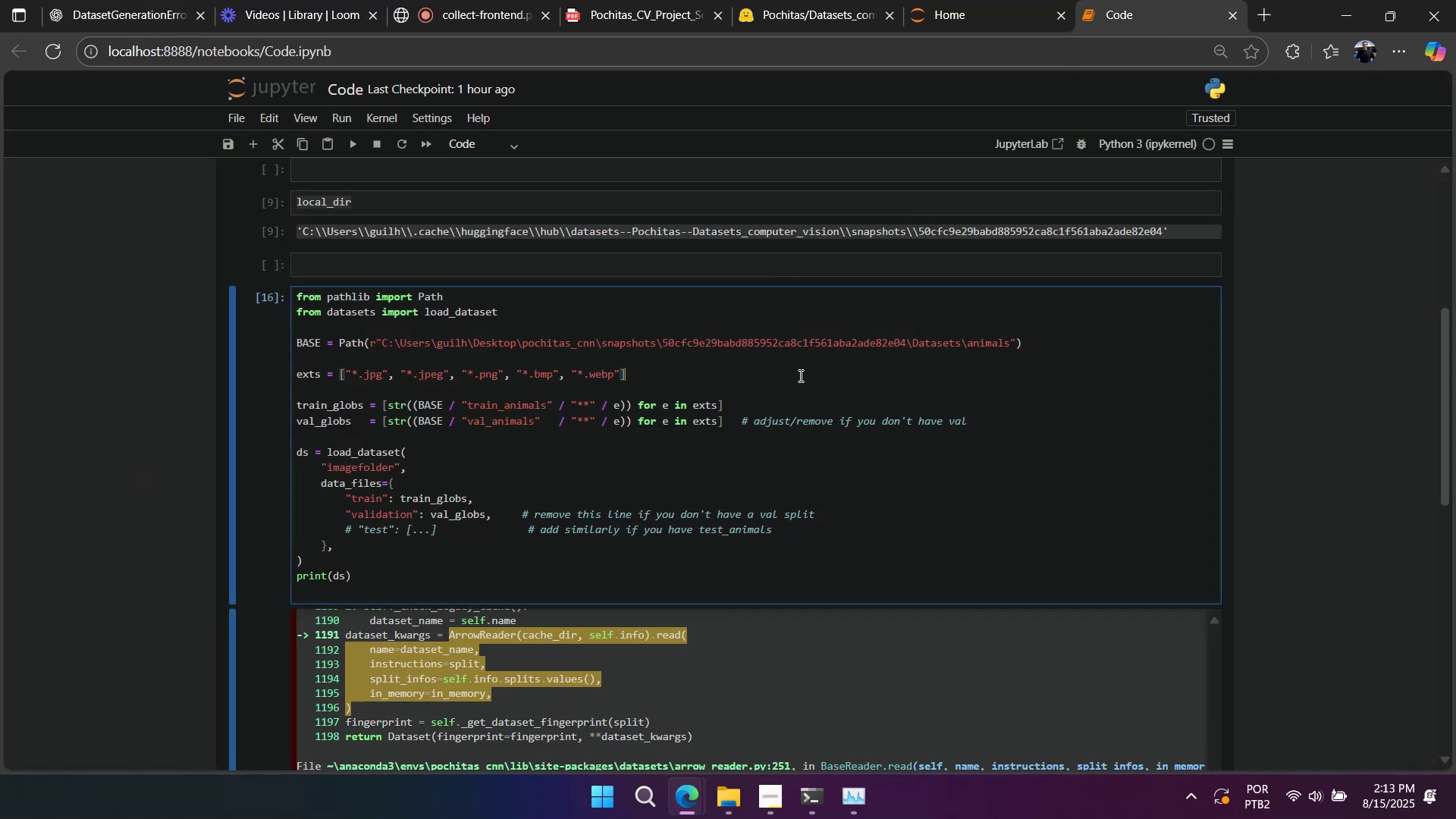 
key(Control+A)
 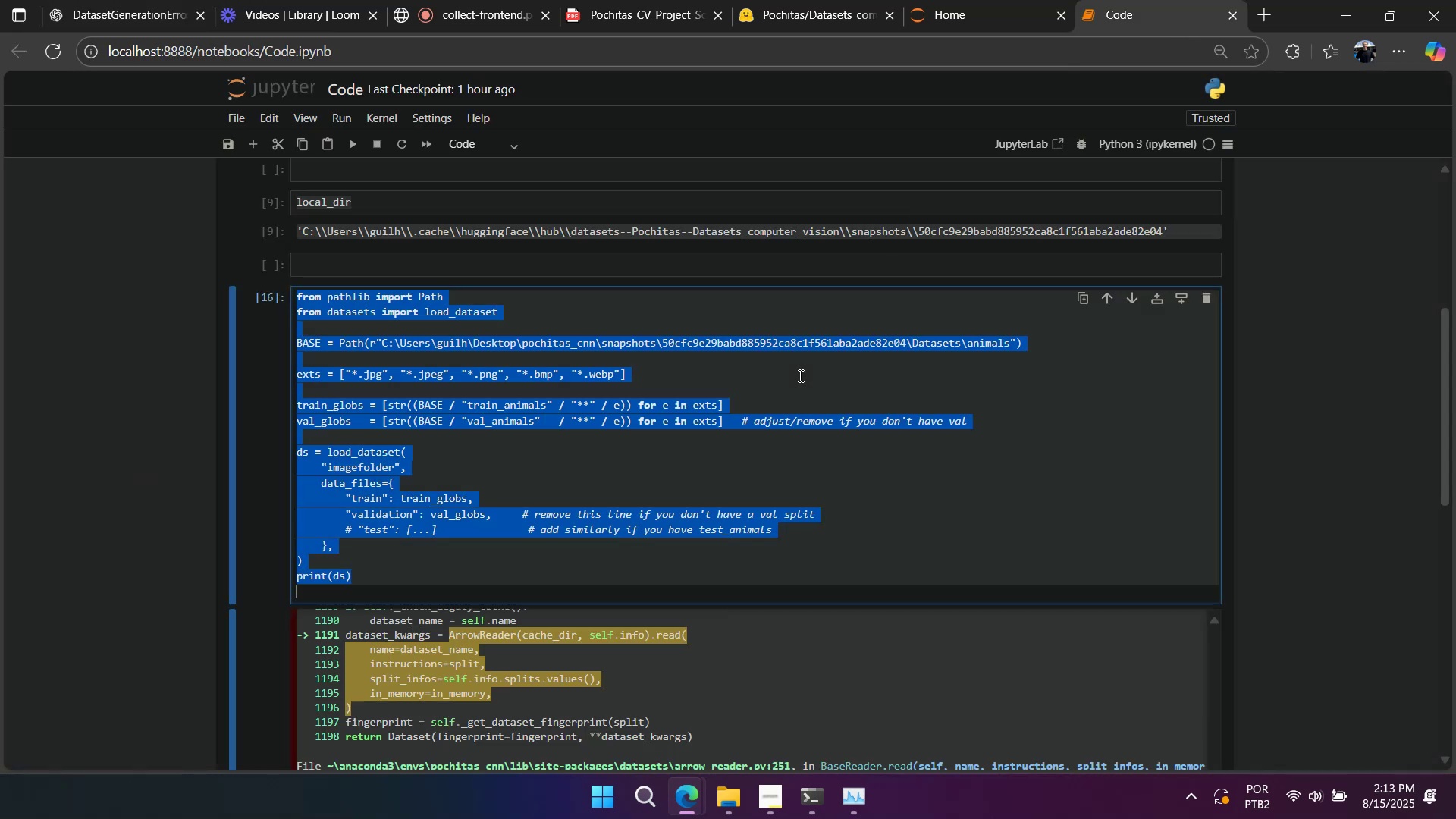 
key(Backspace)
 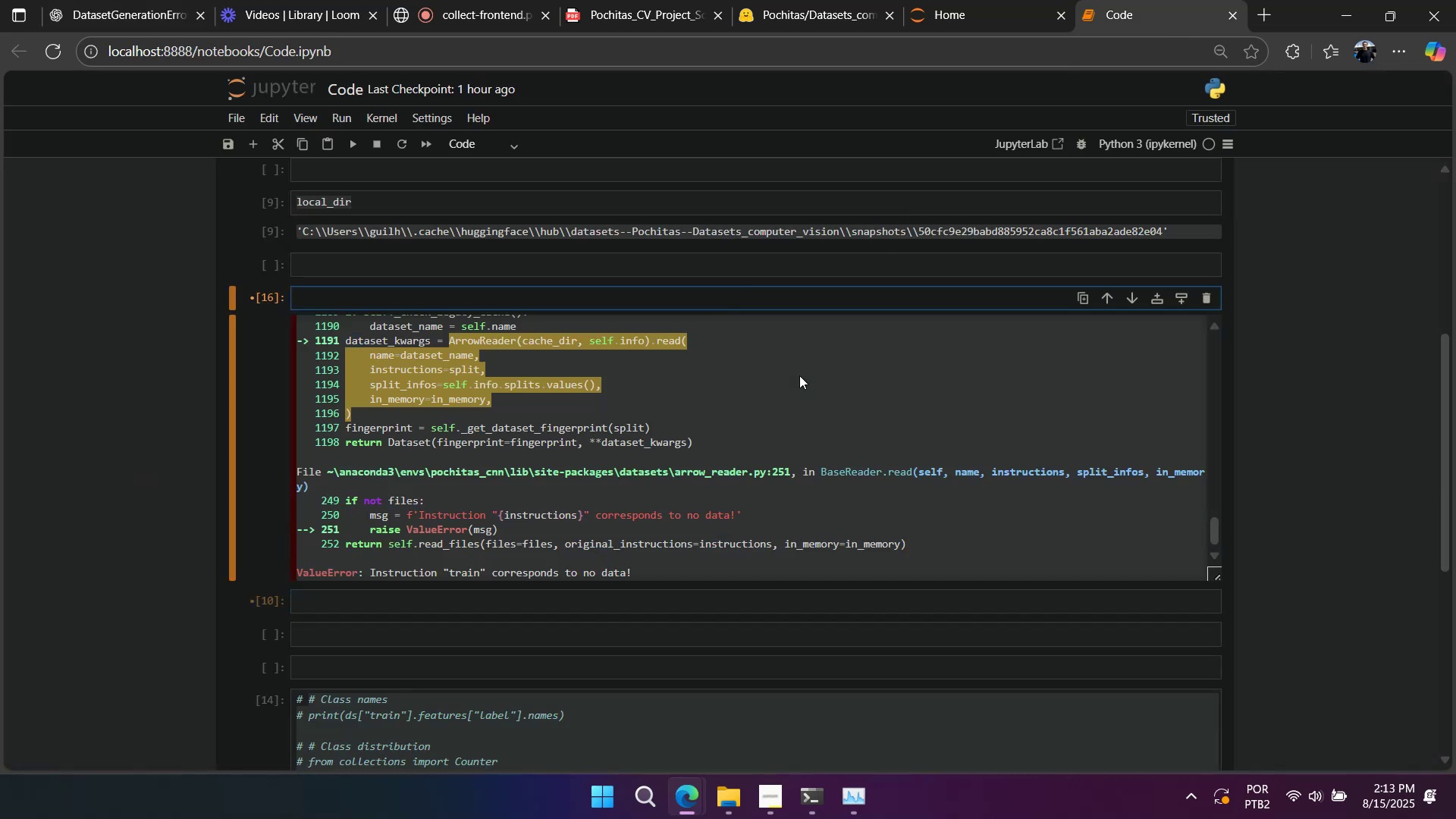 
key(Shift+Enter)
 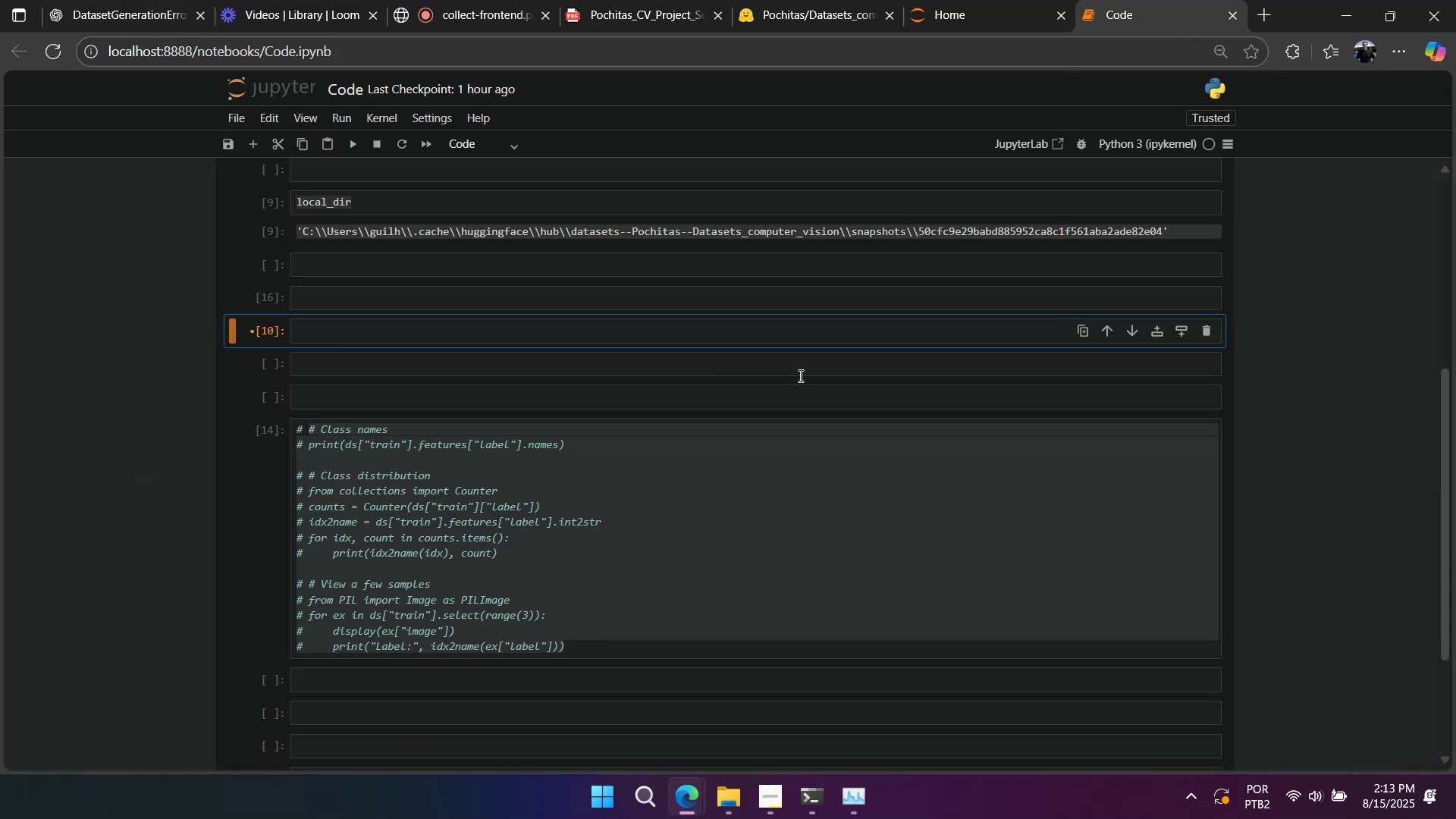 
scroll: coordinate [714, 356], scroll_direction: up, amount: 4.0
 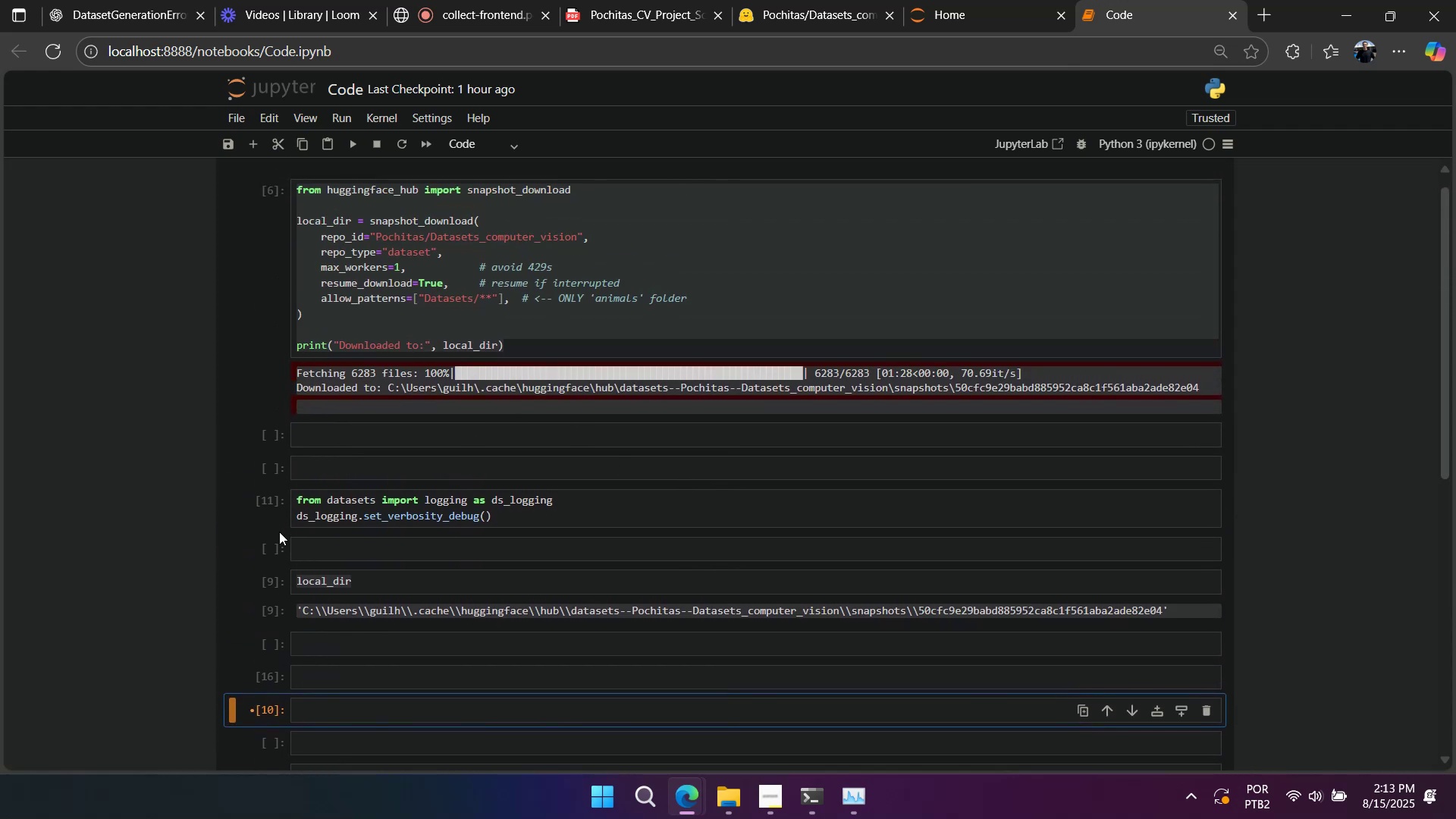 
left_click([275, 519])
 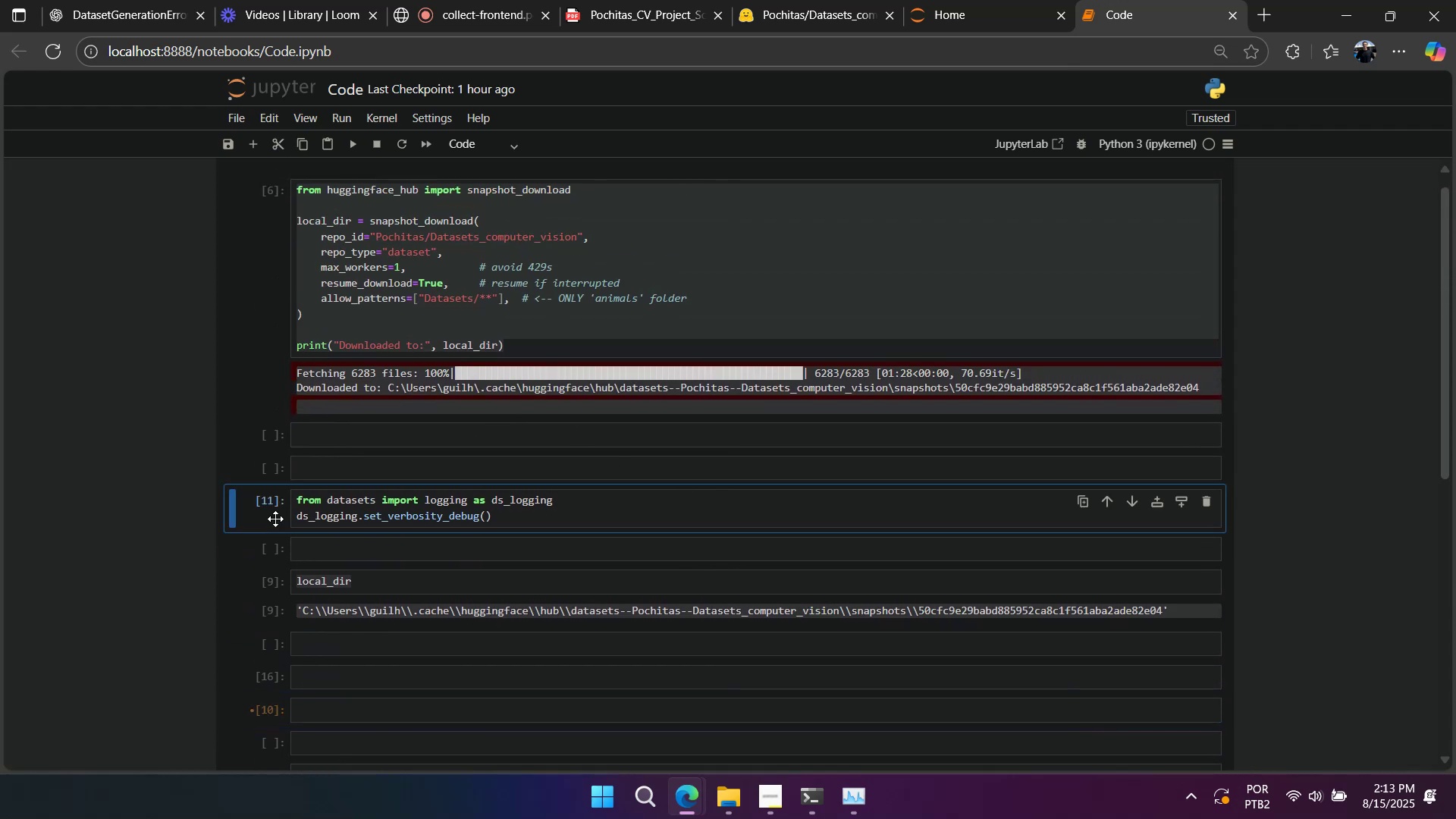 
type(ccdddd)
 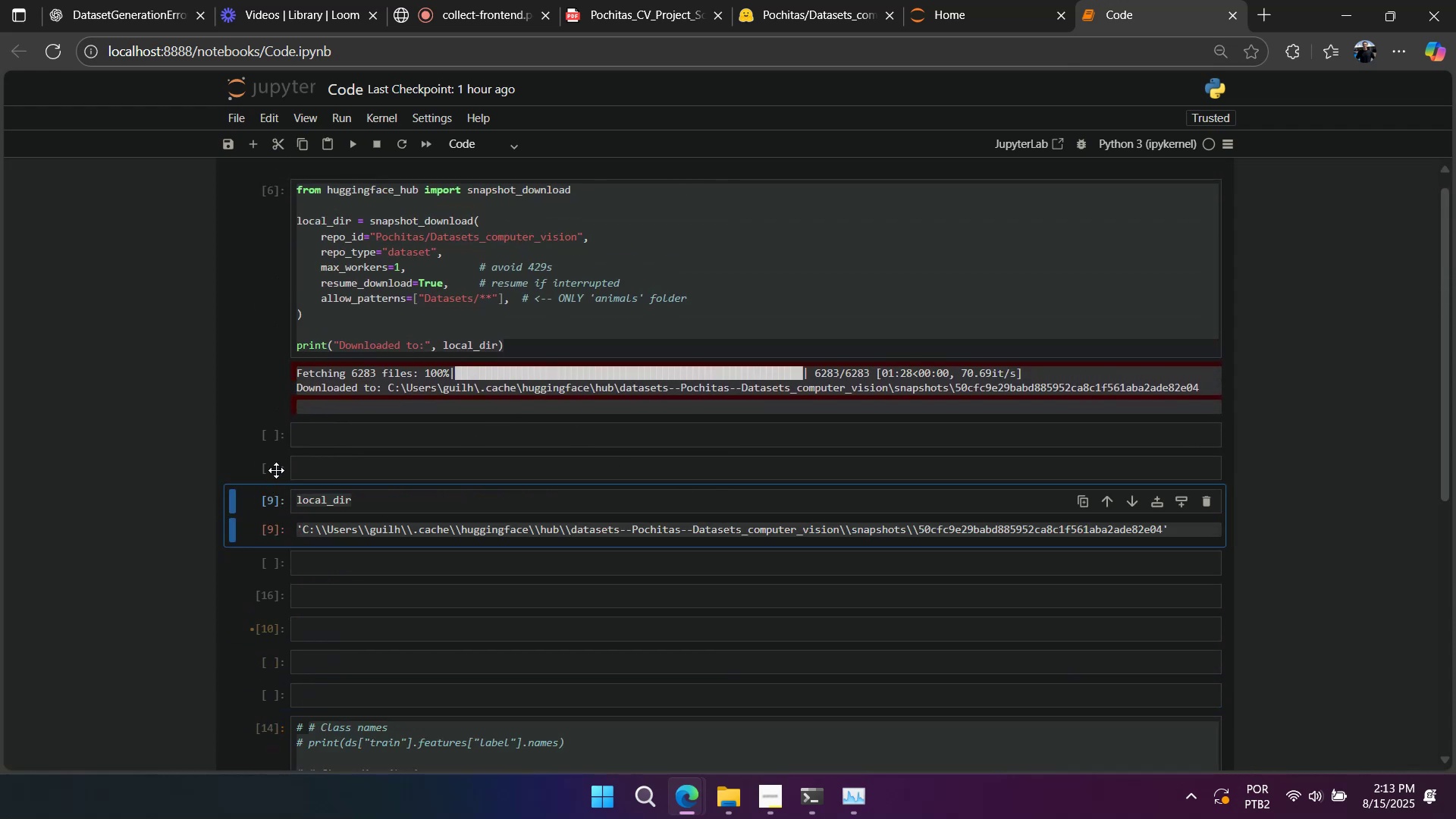 
left_click([276, 470])
 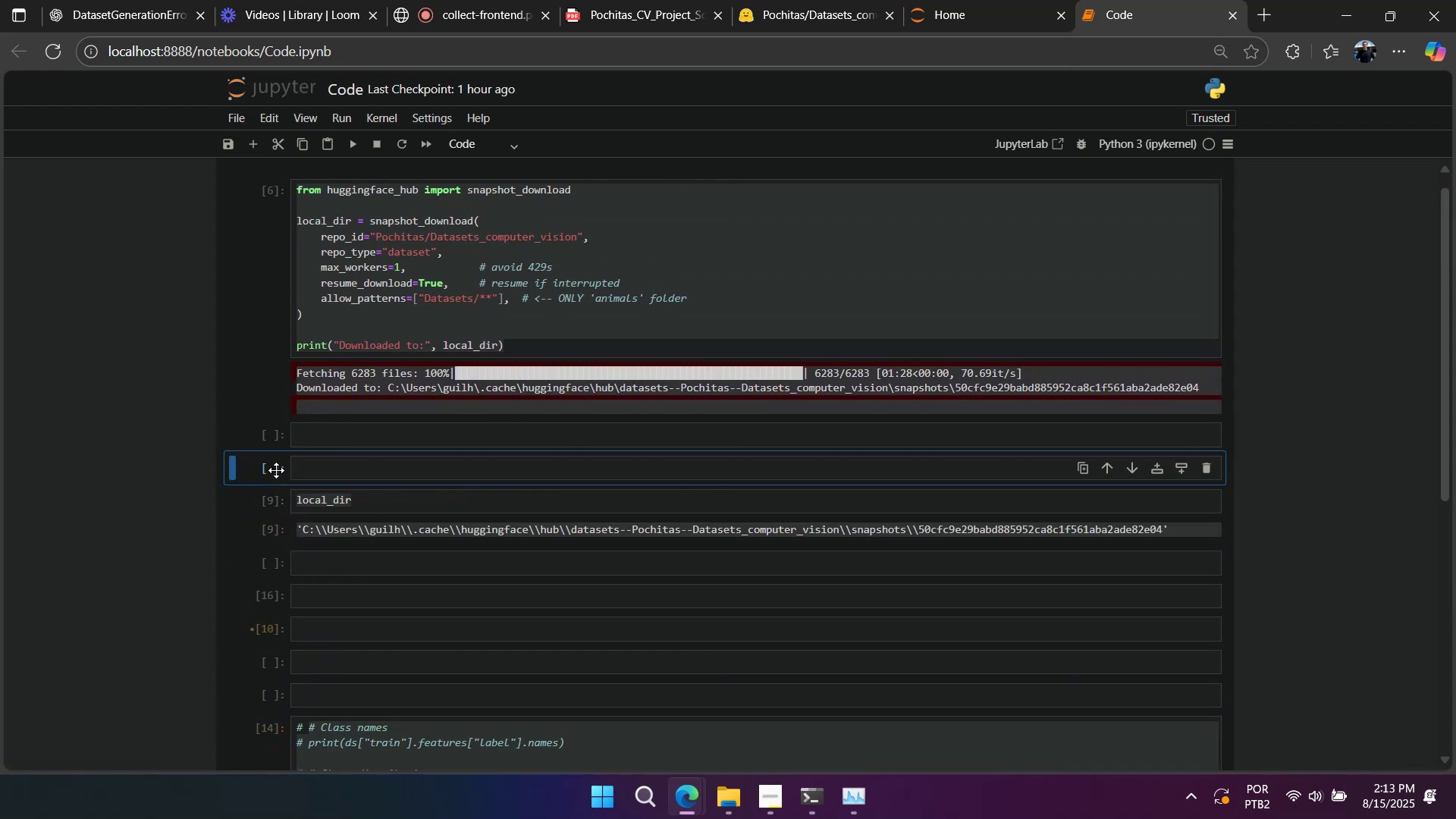 
type(dd)
 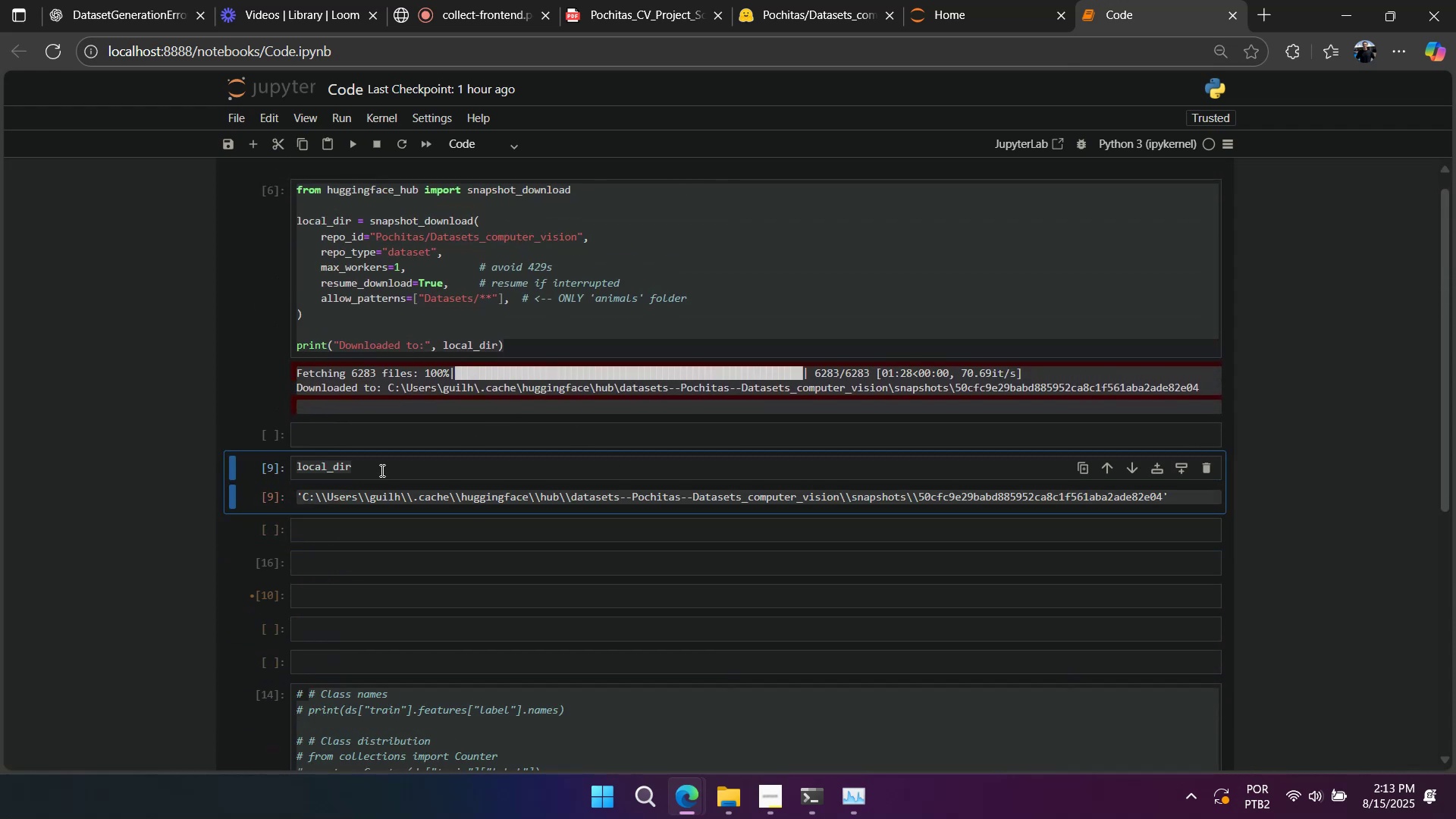 
left_click([383, 469])
 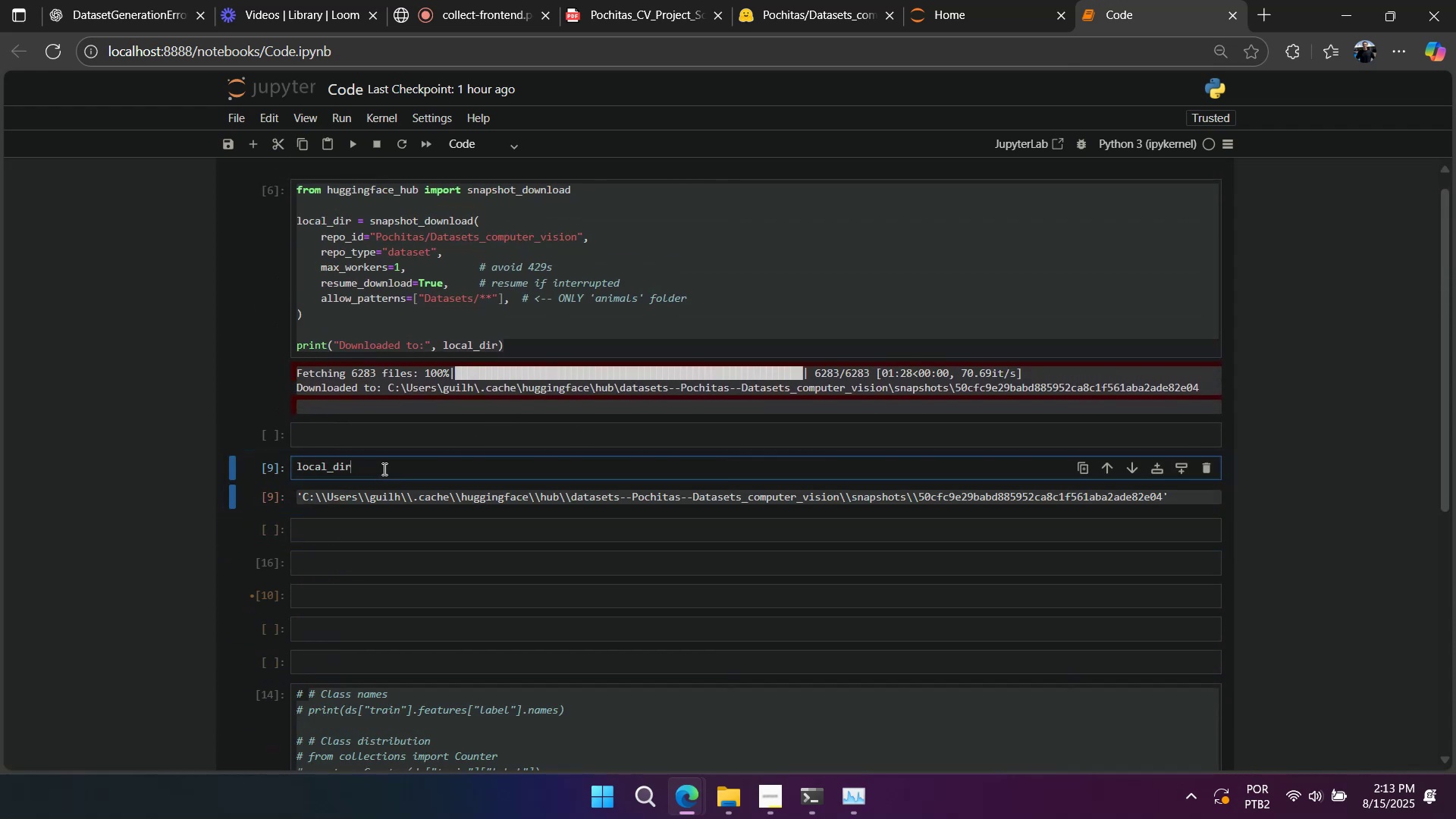 
hold_key(key=ShiftLeft, duration=1.0)
 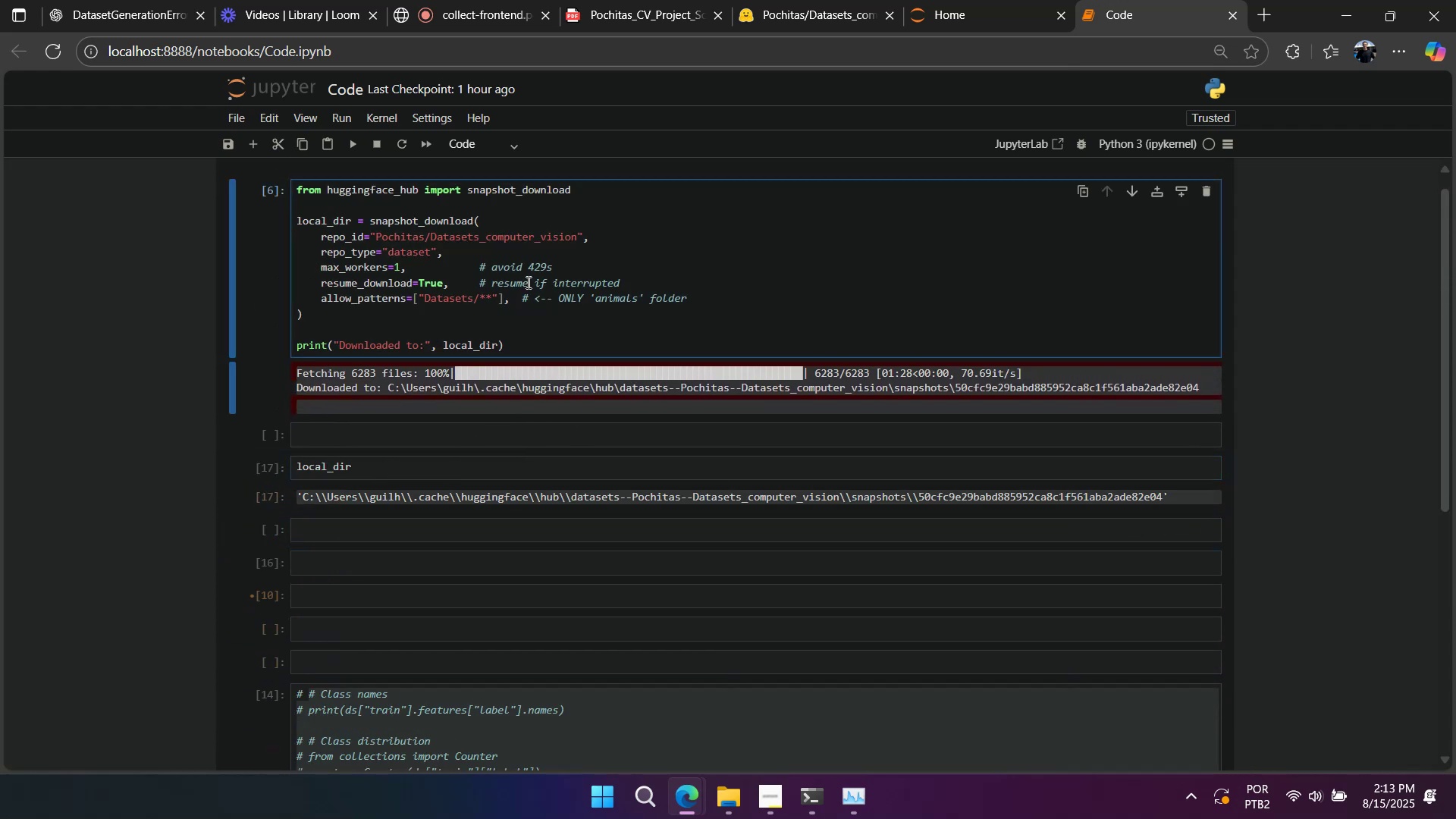 
hold_key(key=Enter, duration=11.11)
 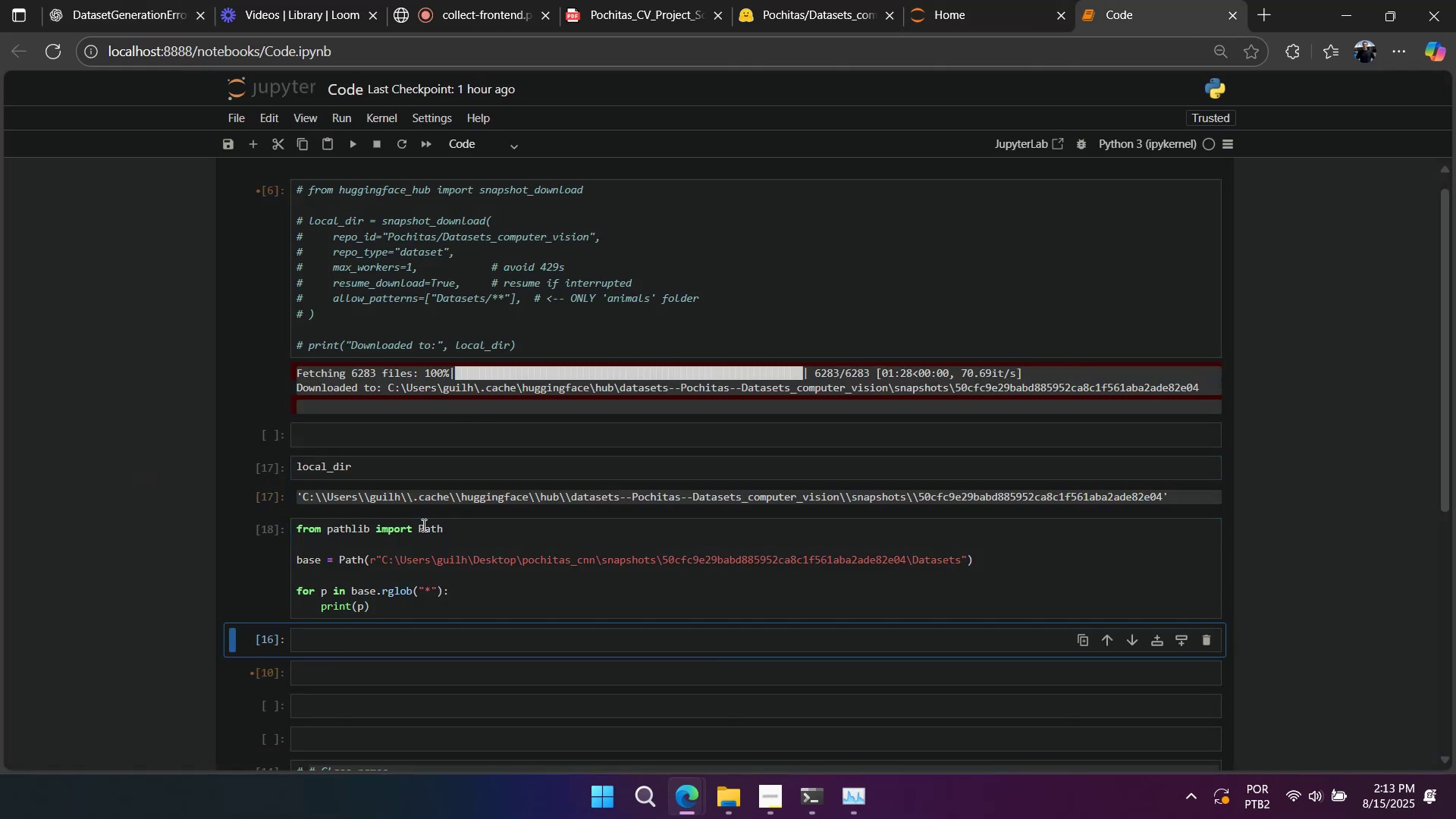 
left_click([527, 282])
 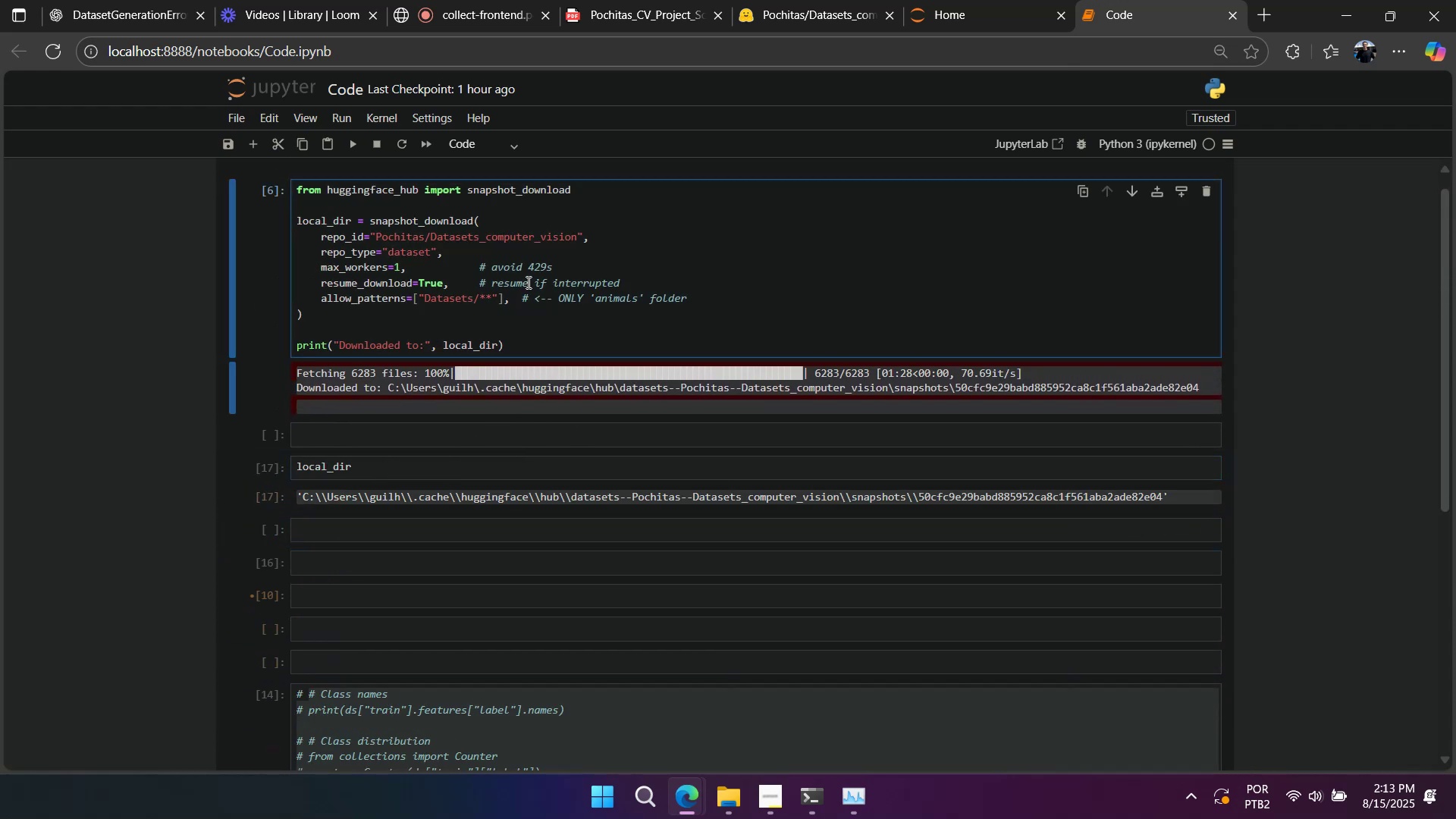 
key(Control+A)
 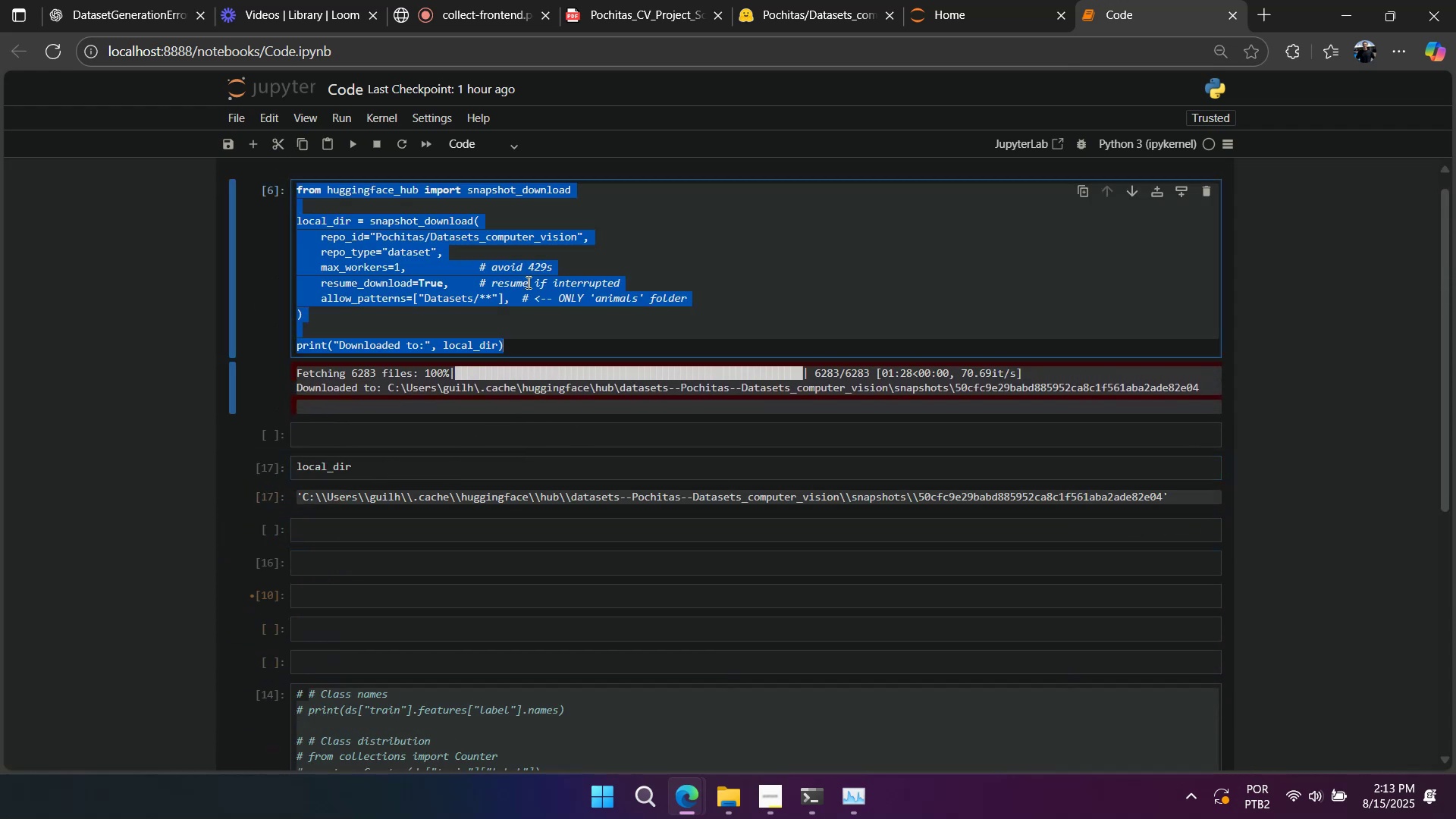 
left_click([527, 282])
 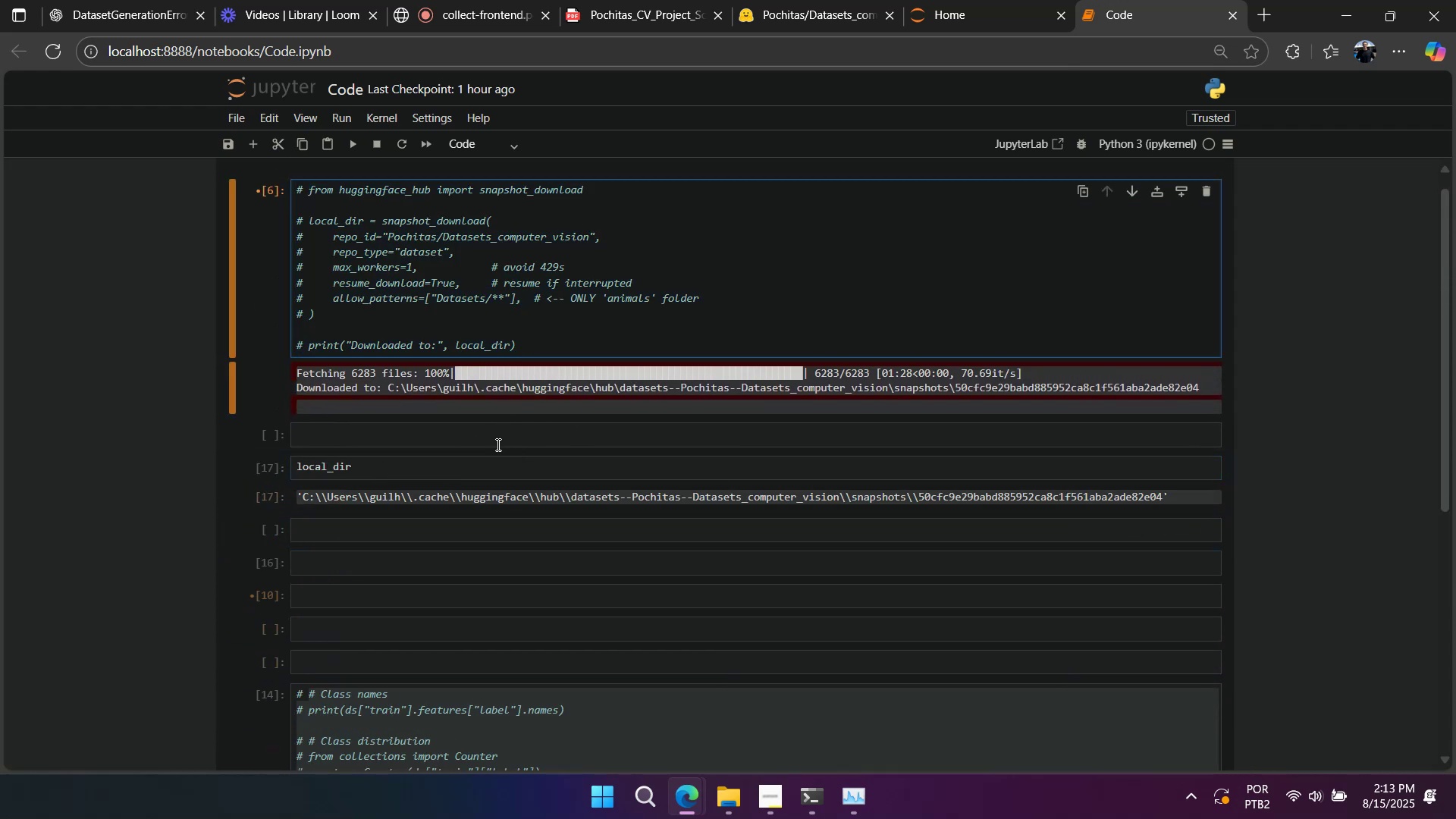 
right_click([496, 445])
 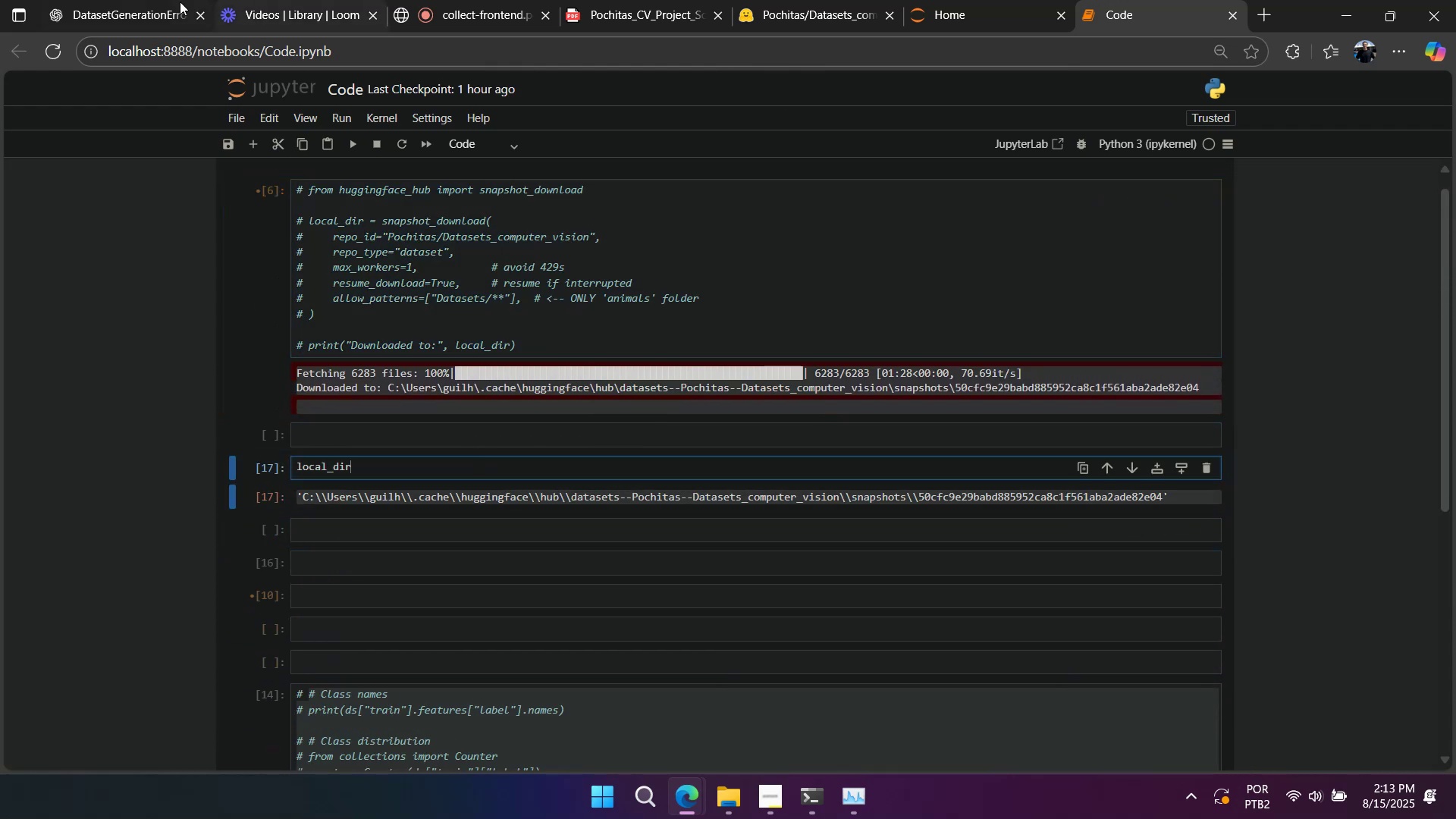 
left_click([146, 5])
 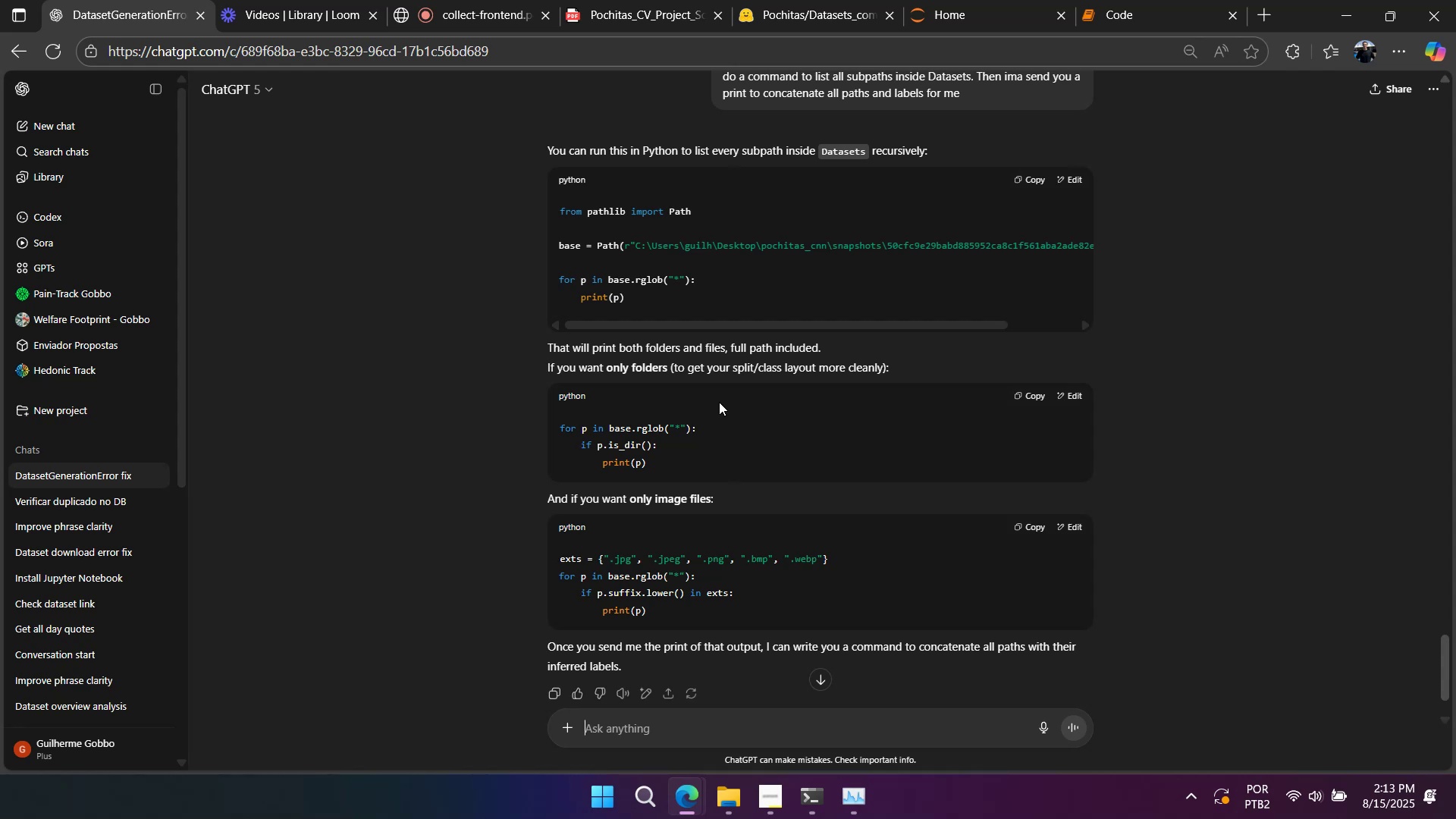 
scroll: coordinate [761, 337], scroll_direction: up, amount: 3.0
 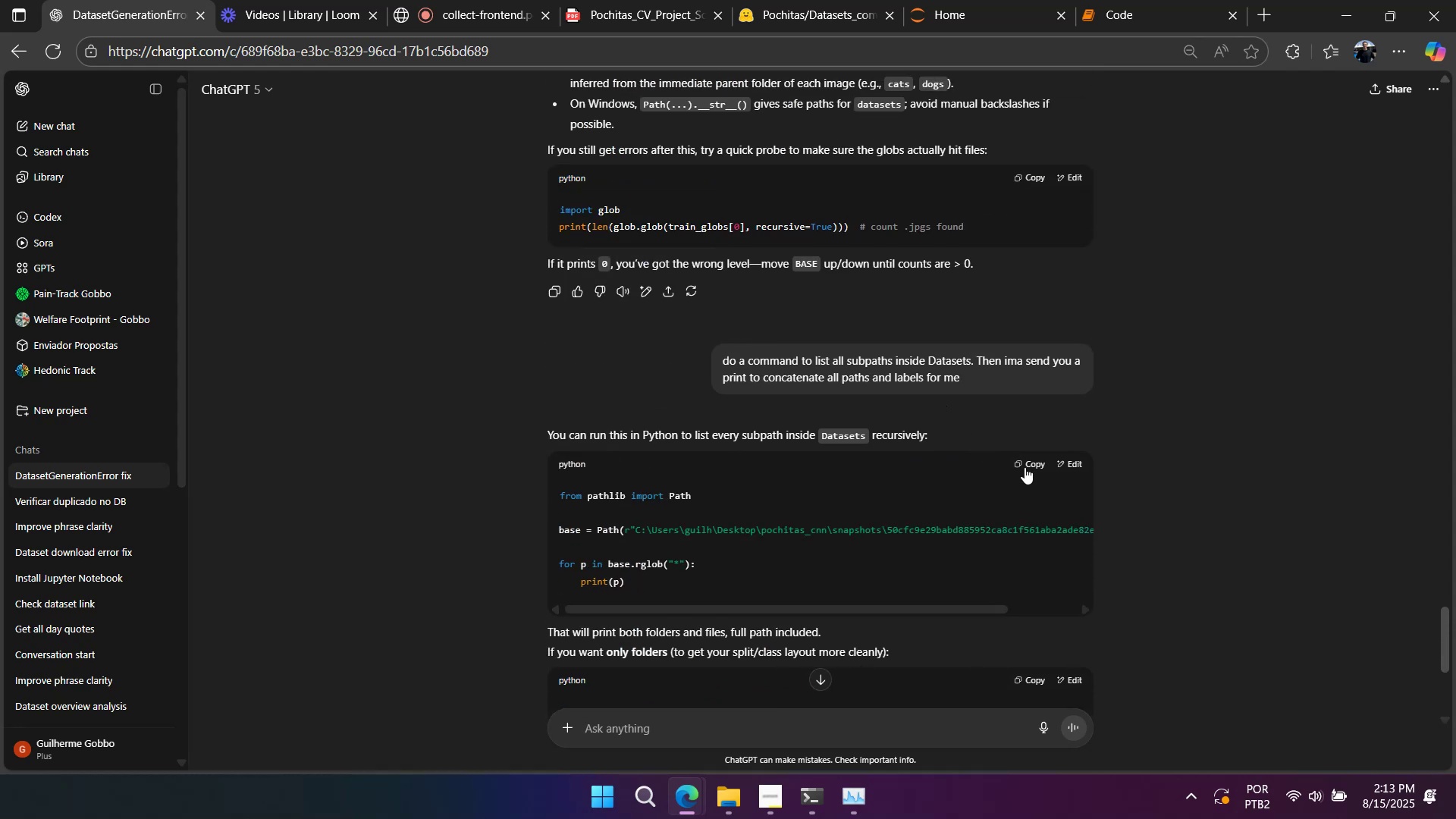 
left_click([1028, 463])
 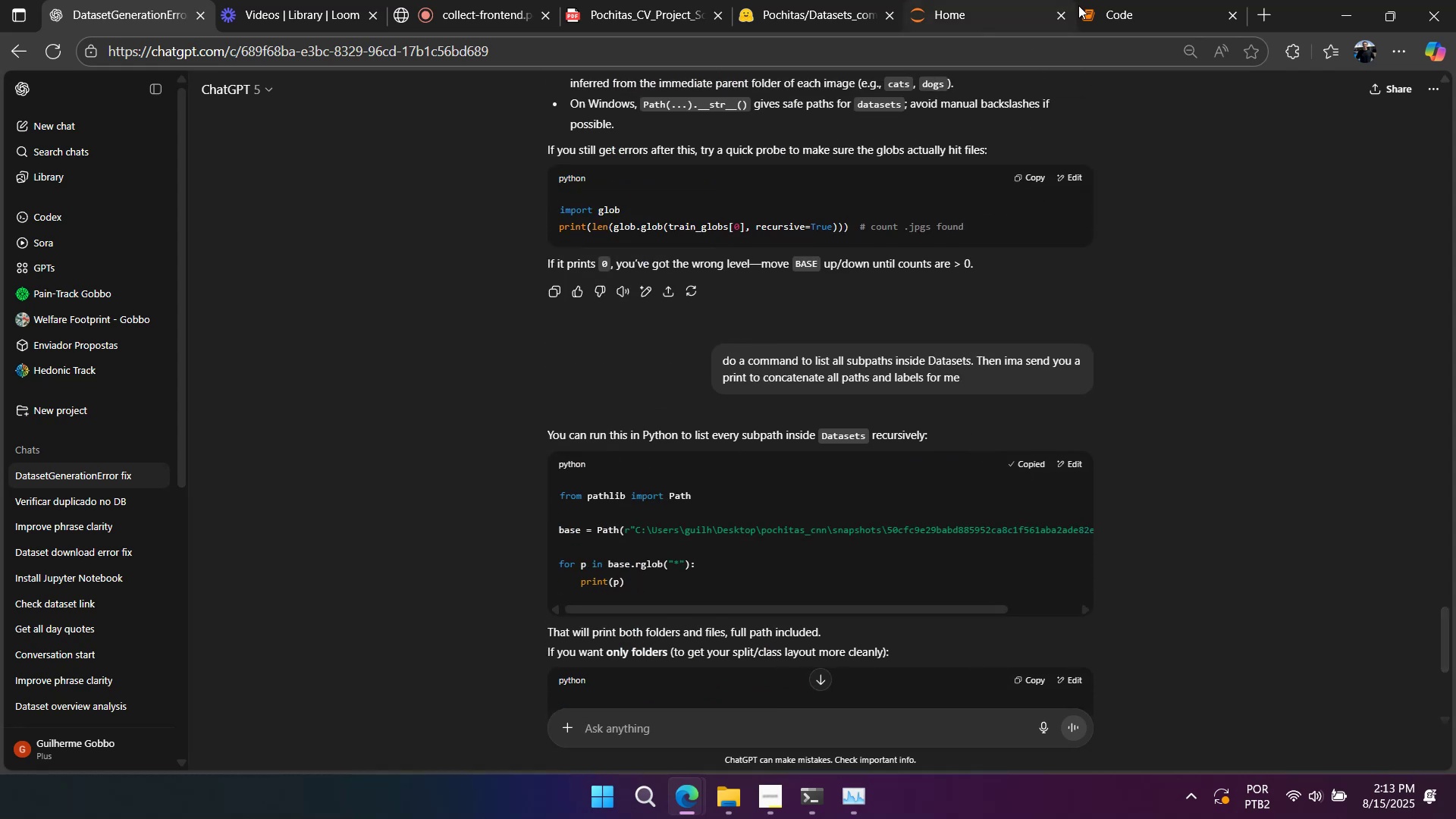 
left_click([1087, 12])
 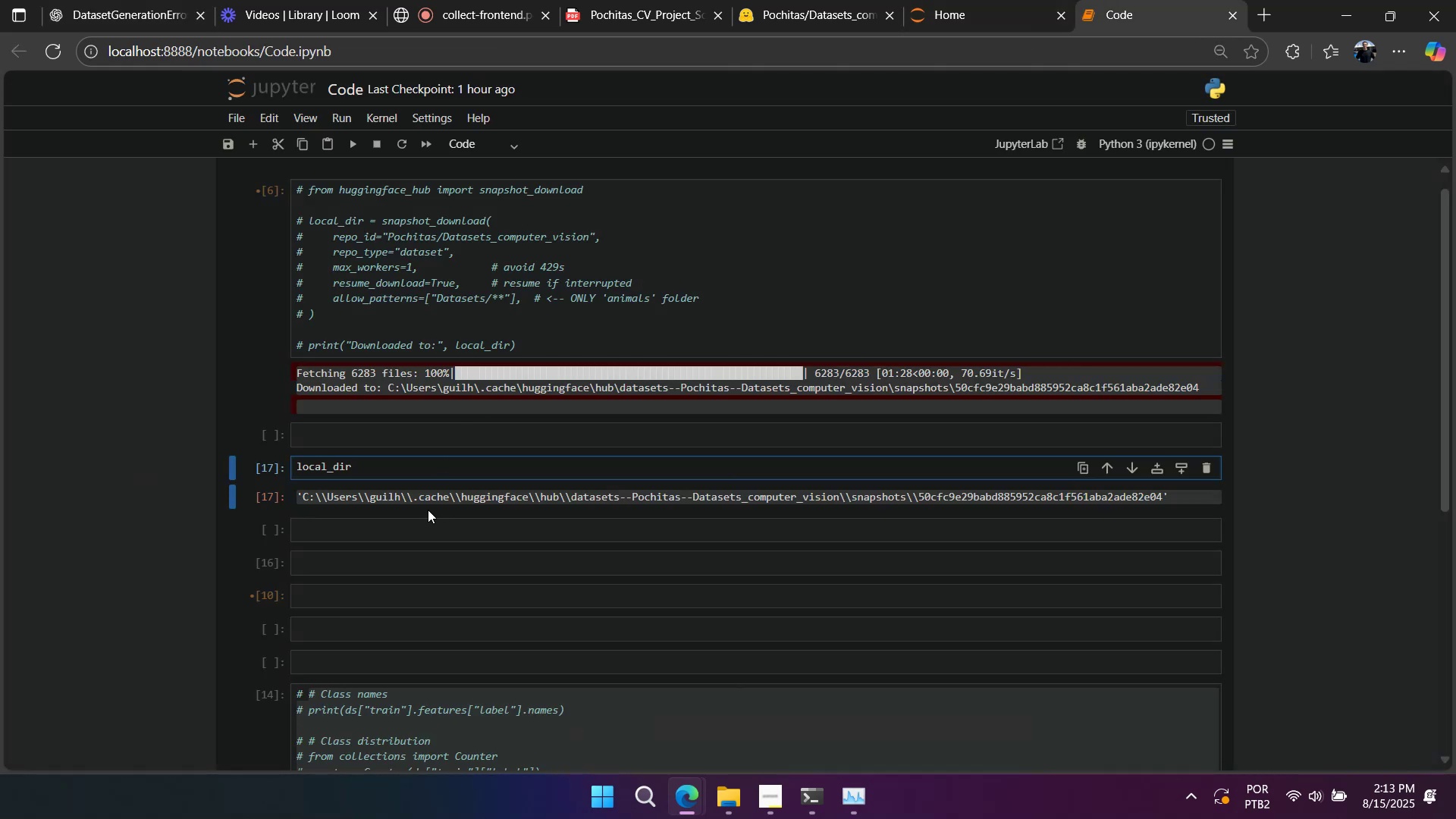 
left_click([422, 525])
 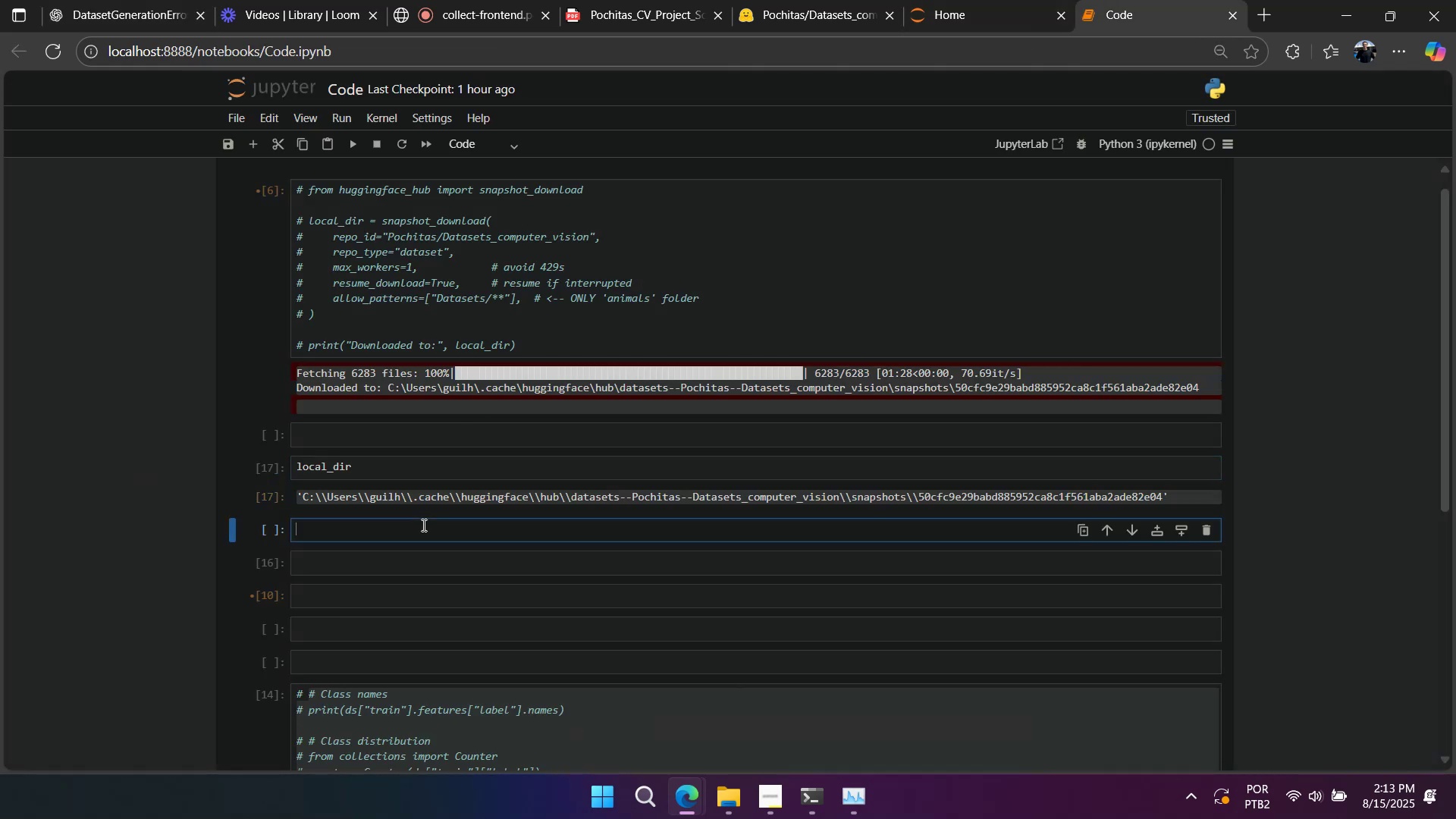 
key(Control+V)
 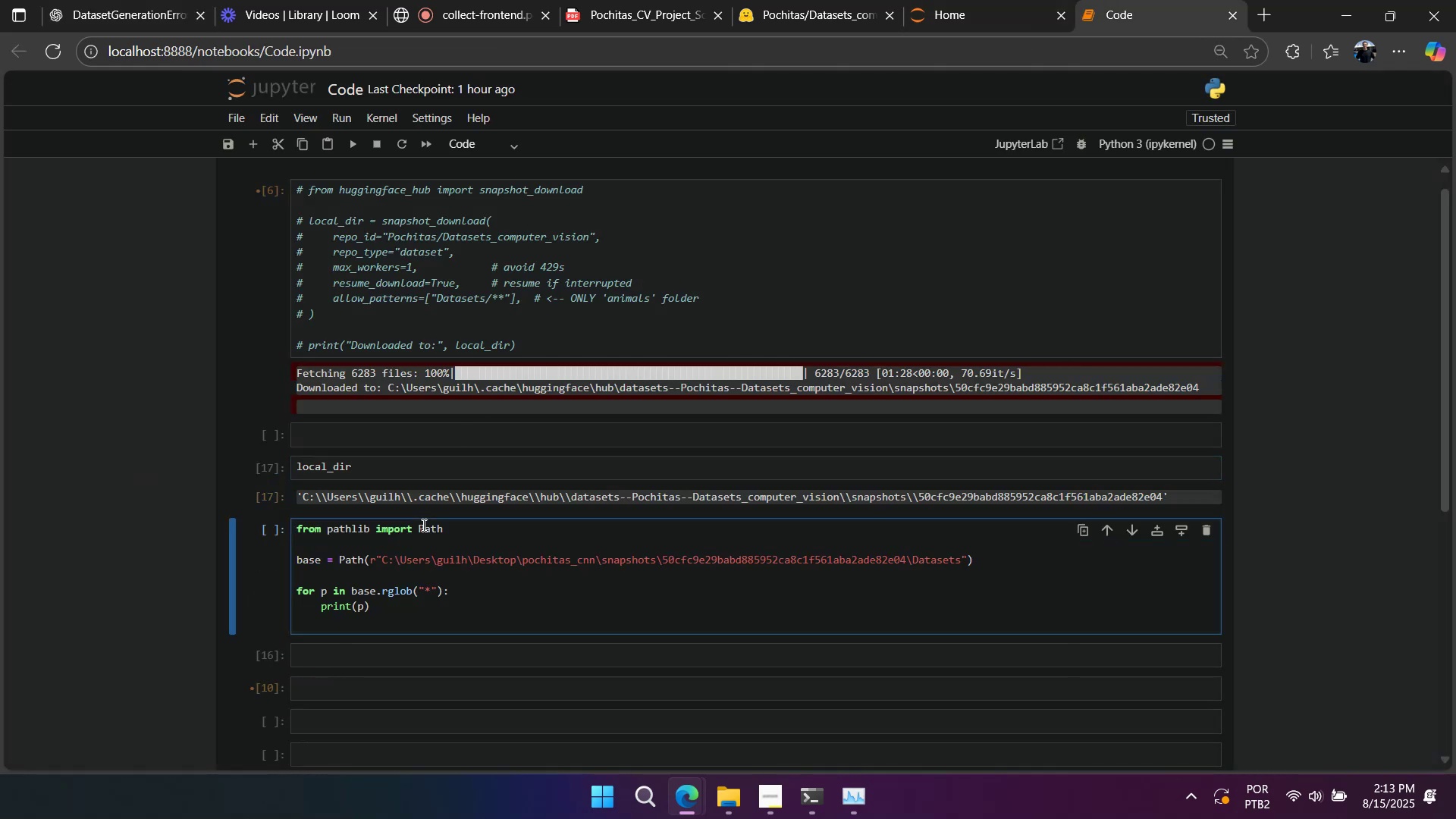 
key(Backspace)
 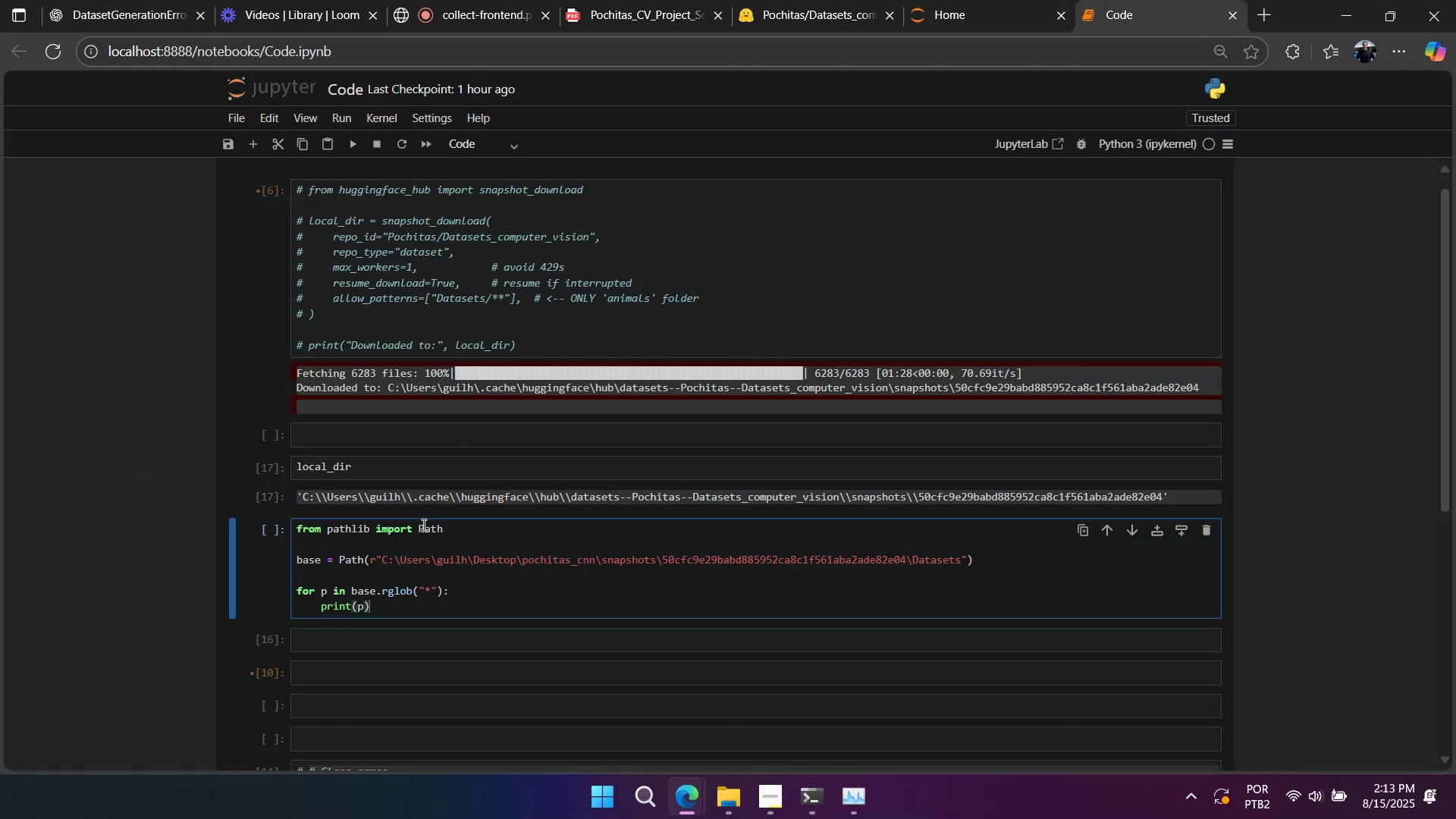 
hold_key(key=ShiftLeft, duration=1.05)
 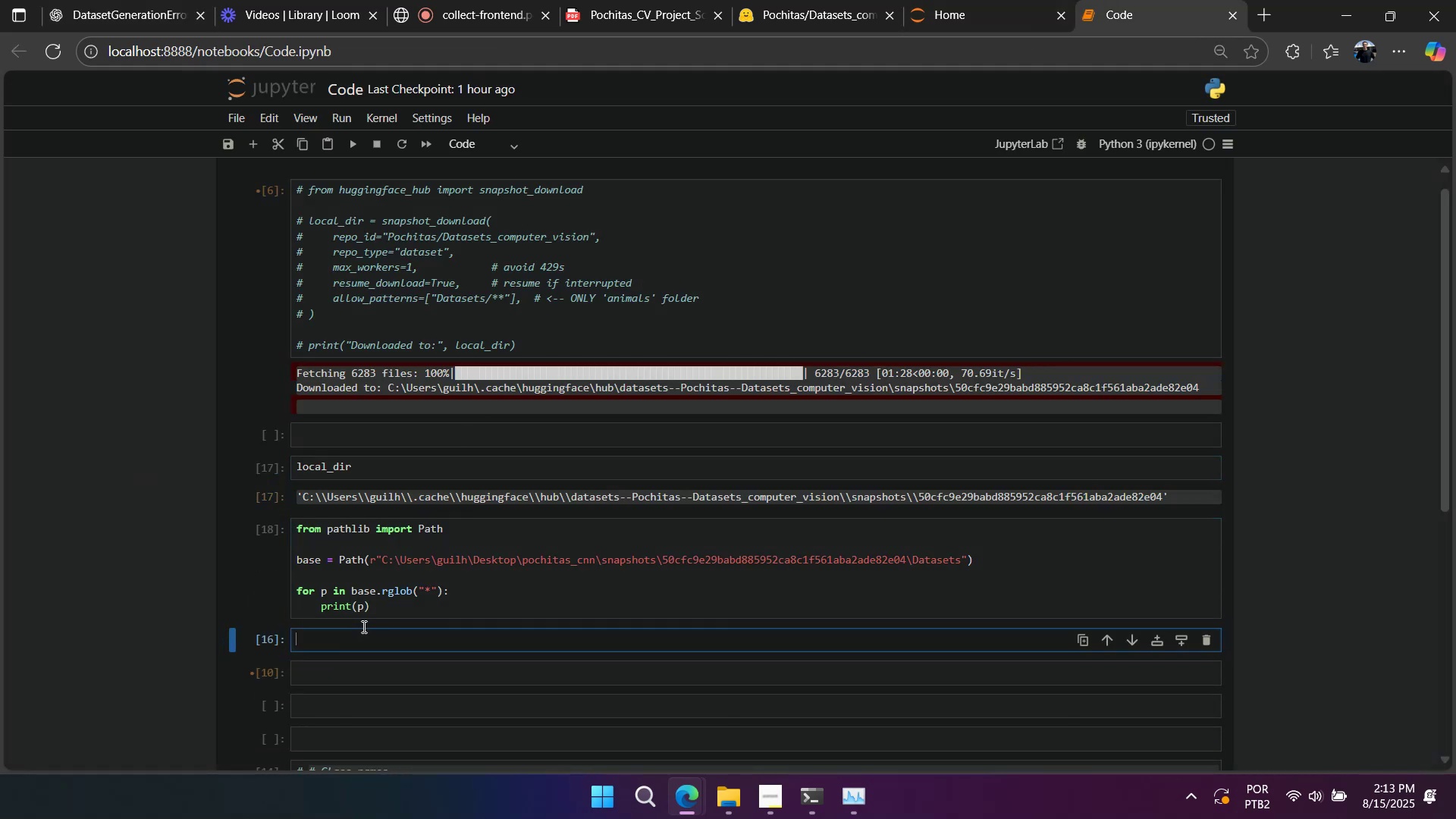 
double_click([362, 612])
 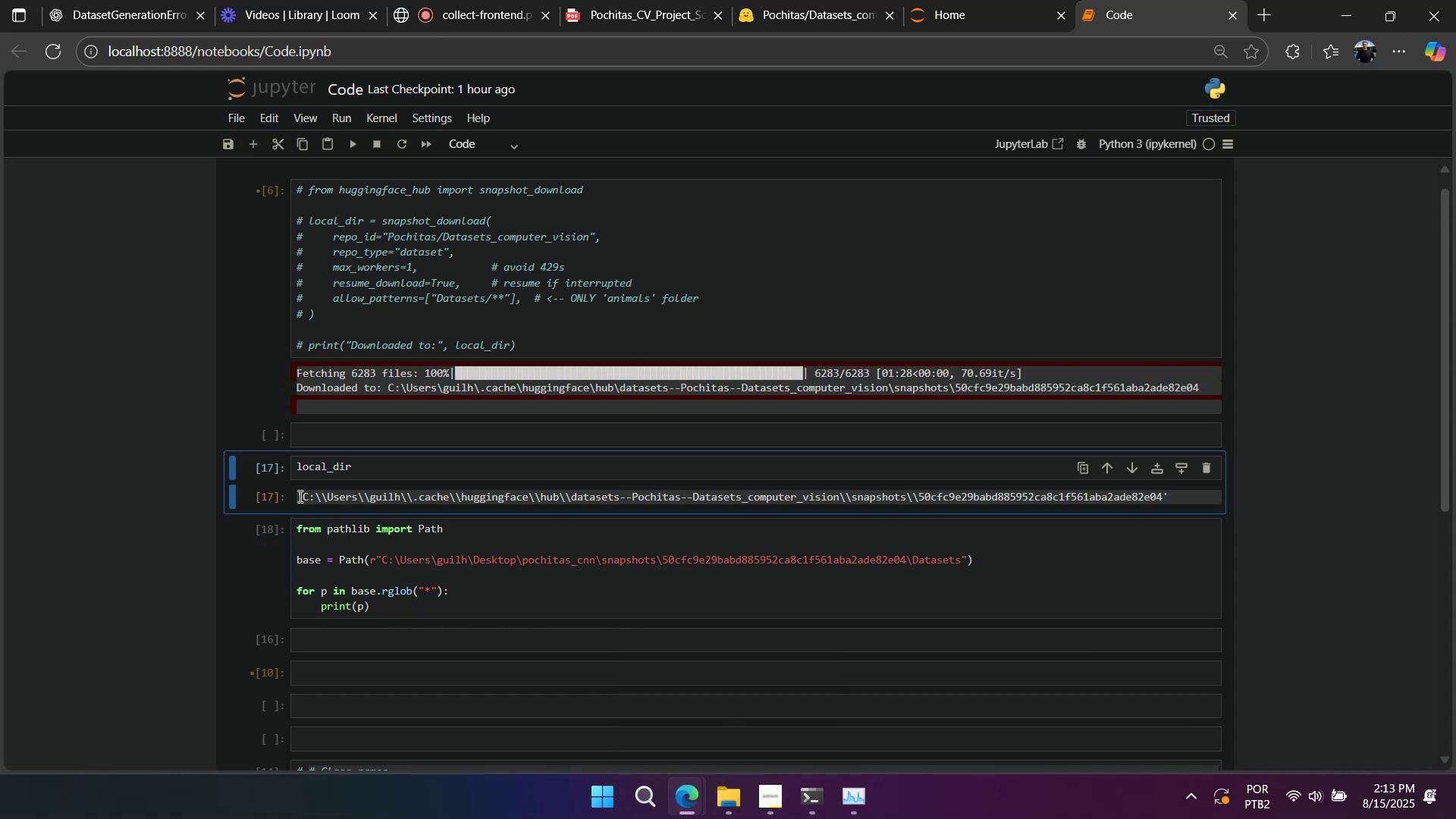 
wait(12.3)
 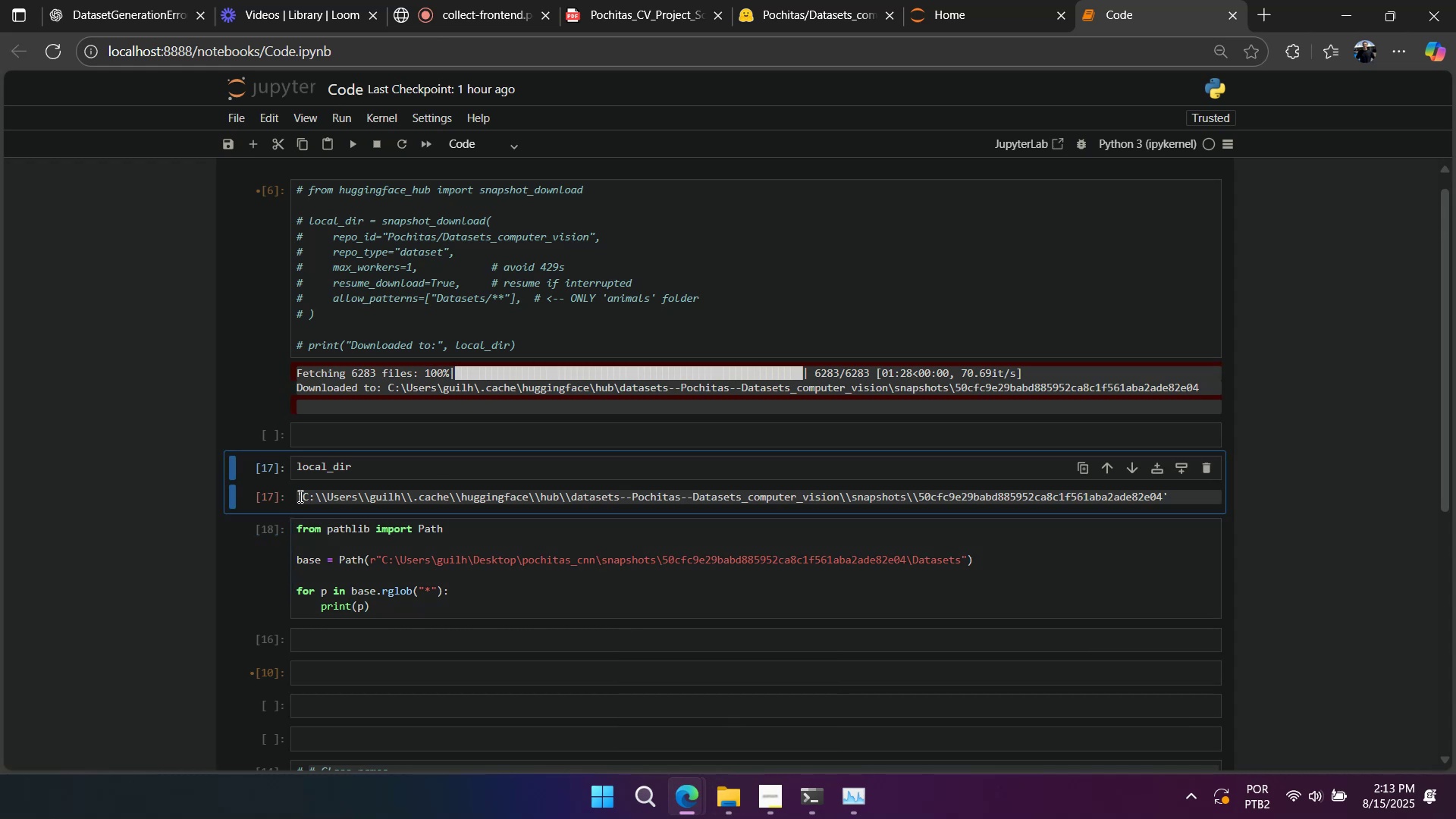 
double_click([426, 496])
 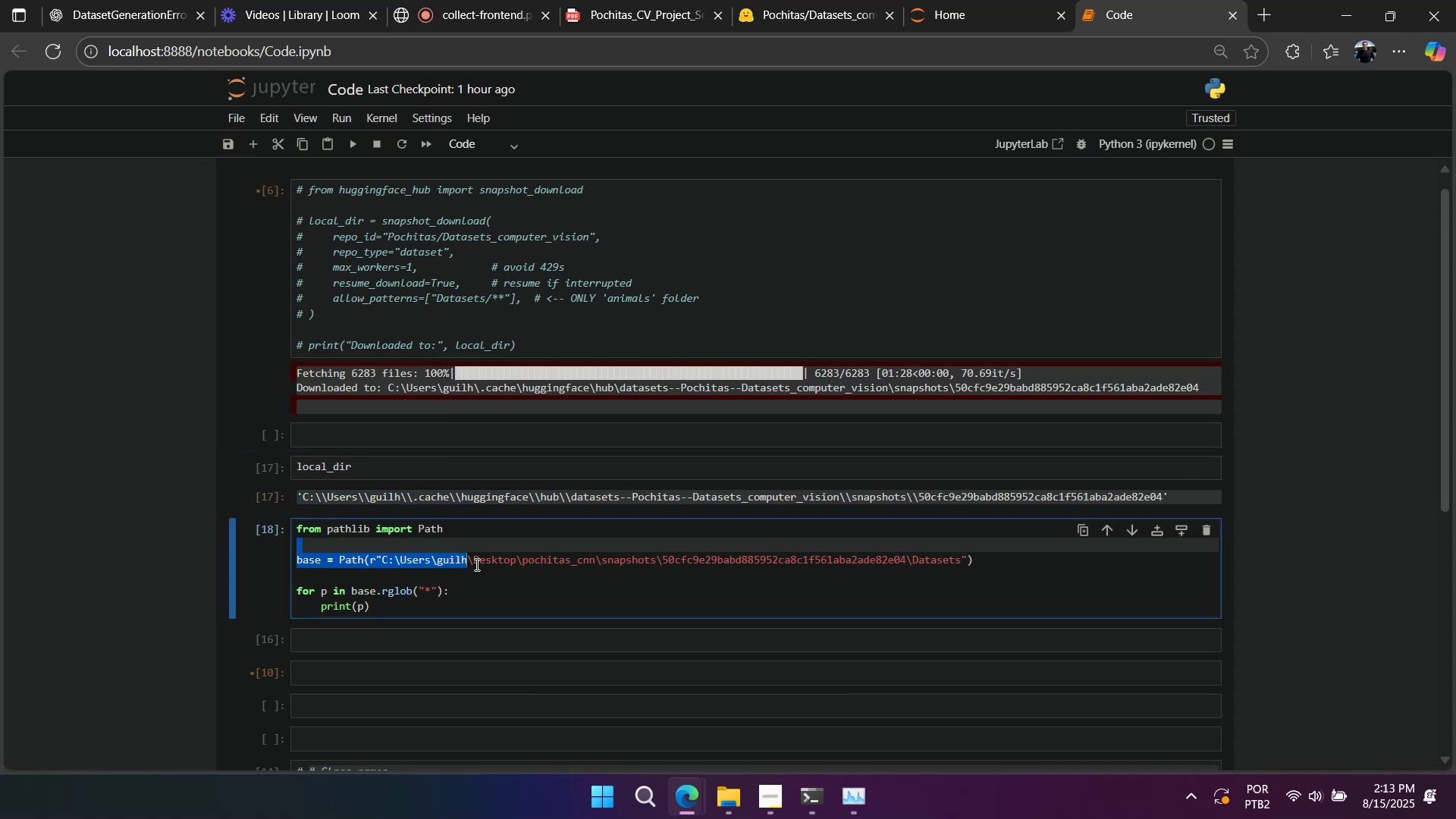 
double_click([475, 565])
 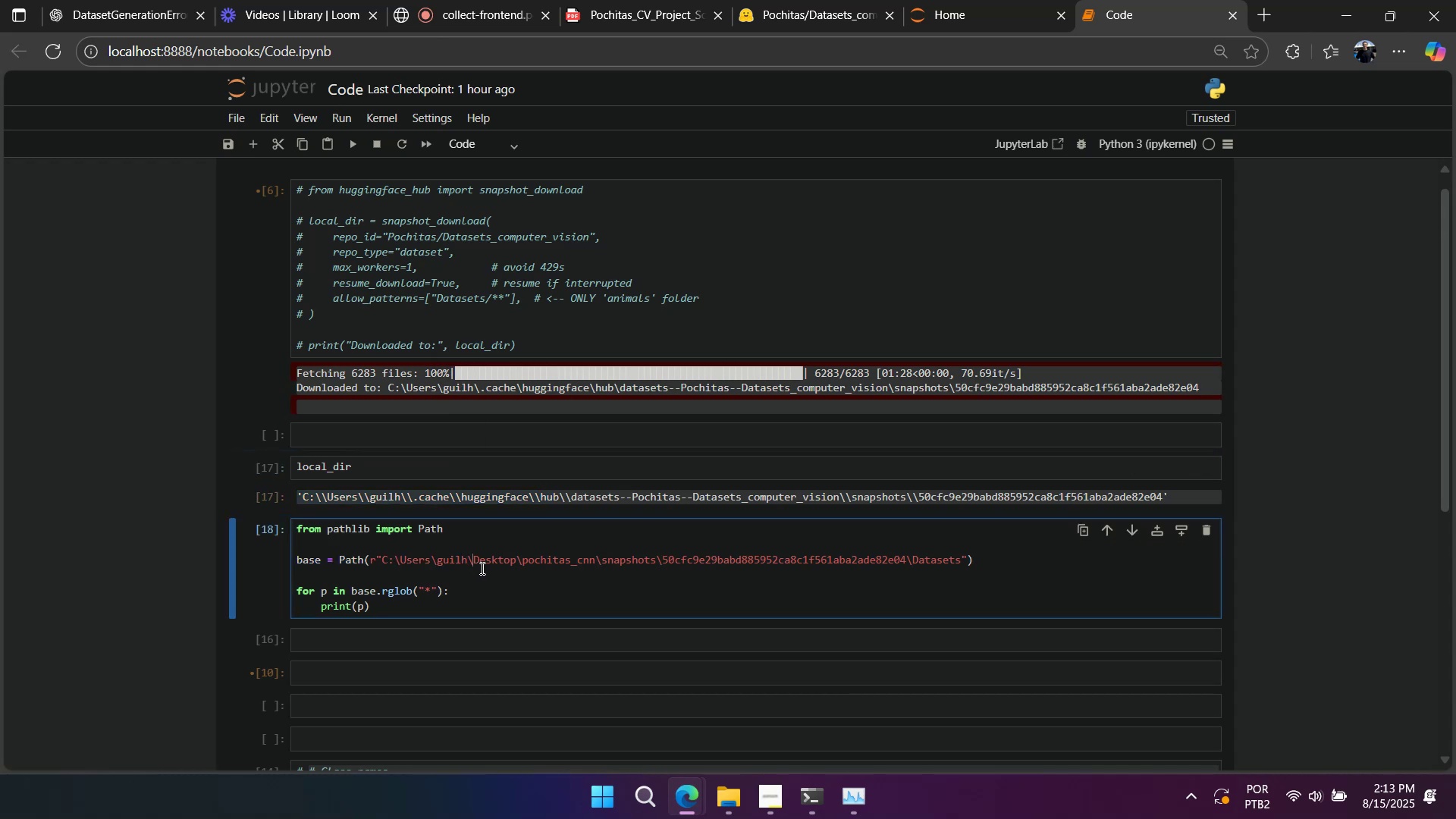 
type(.cache)
 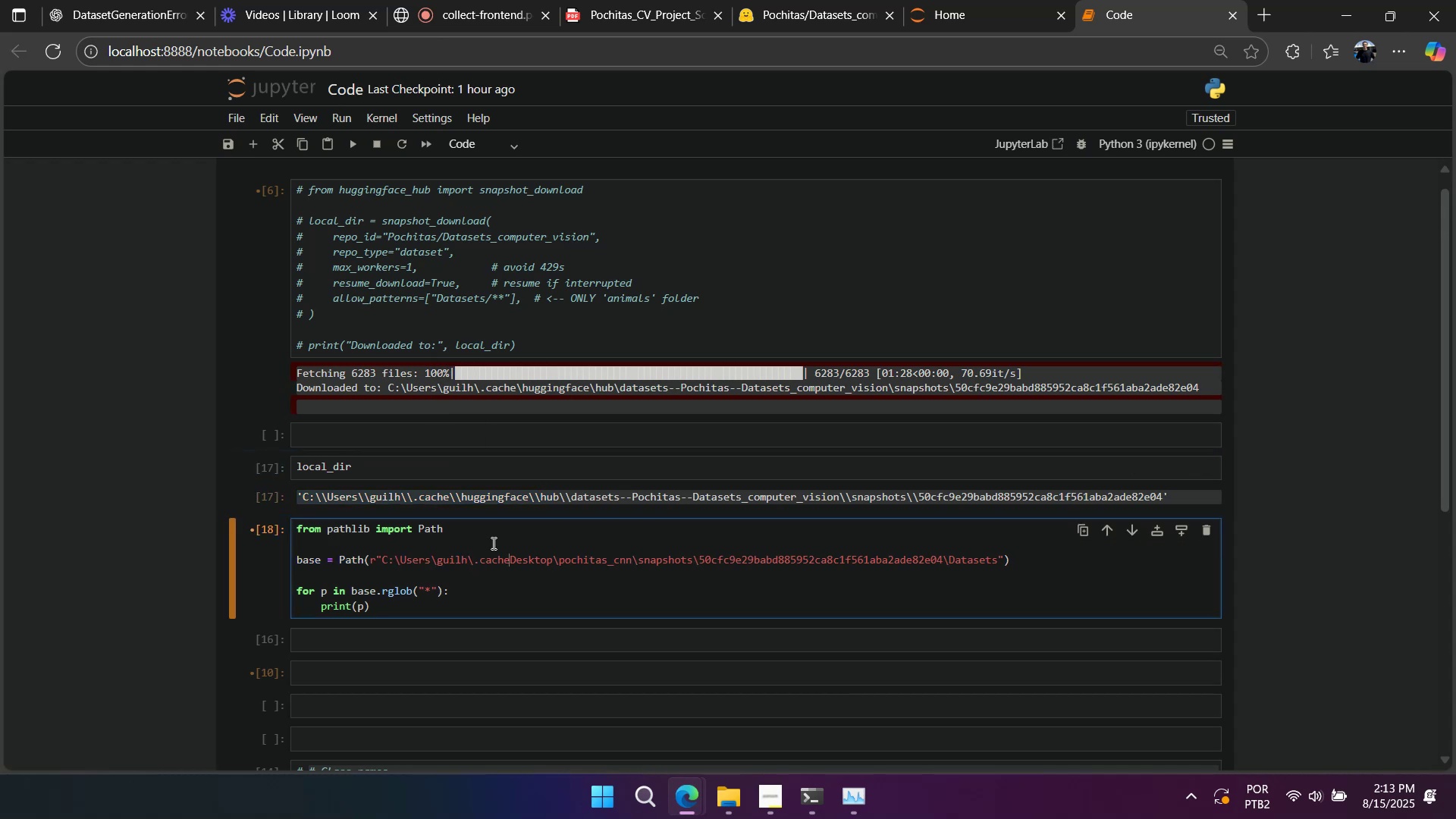 
wait(5.19)
 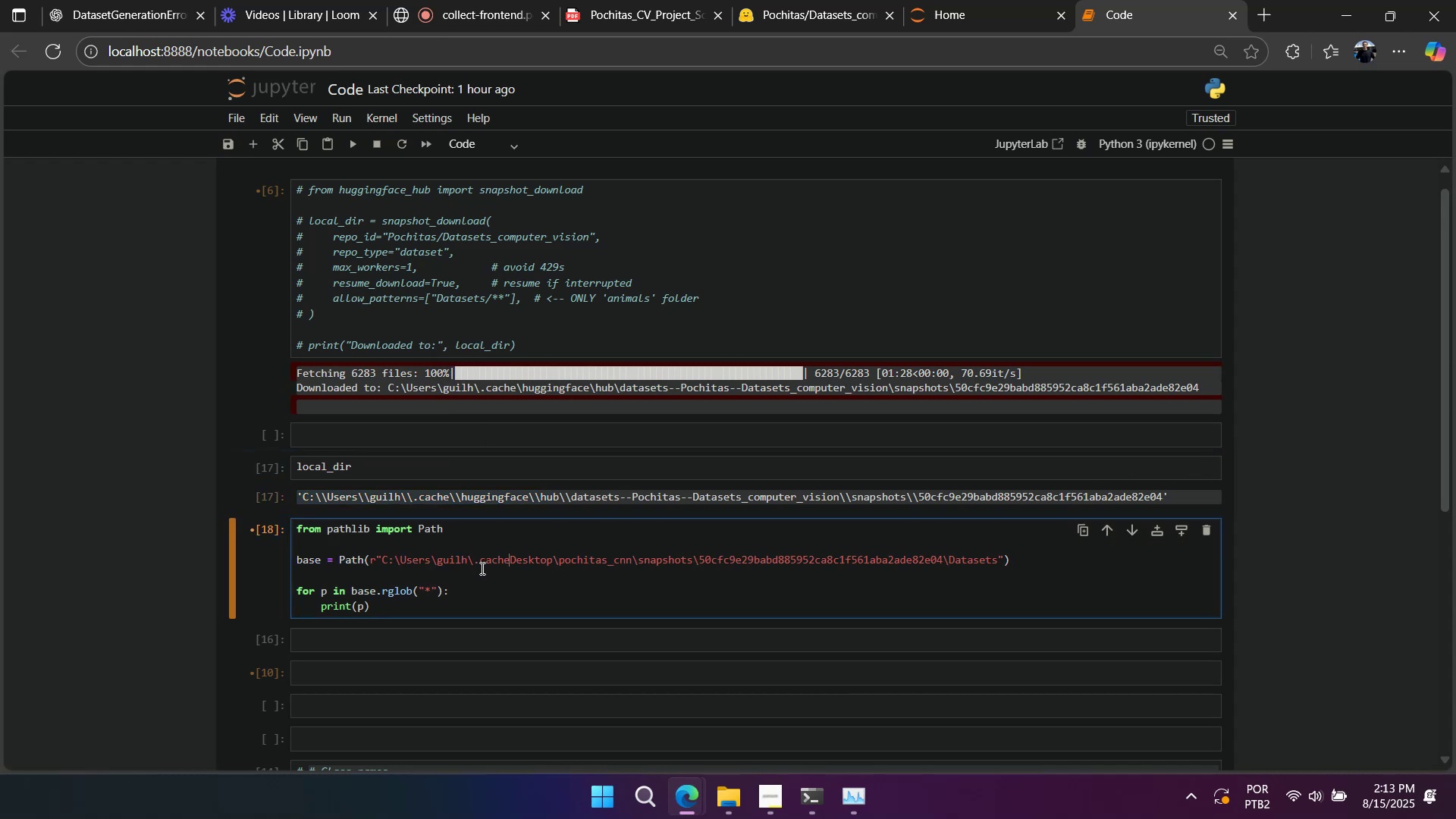 
key(Break)
 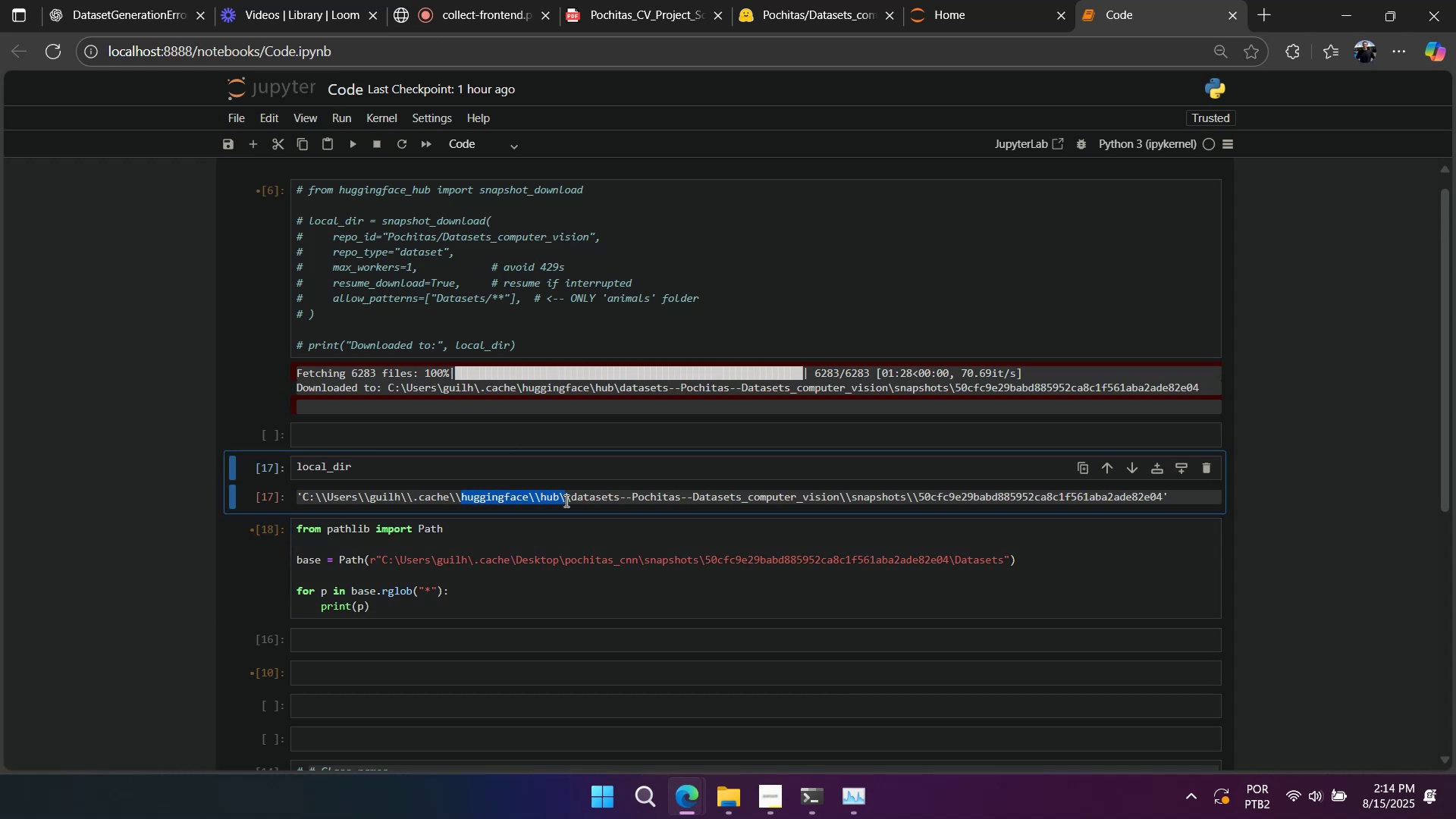 
wait(11.02)
 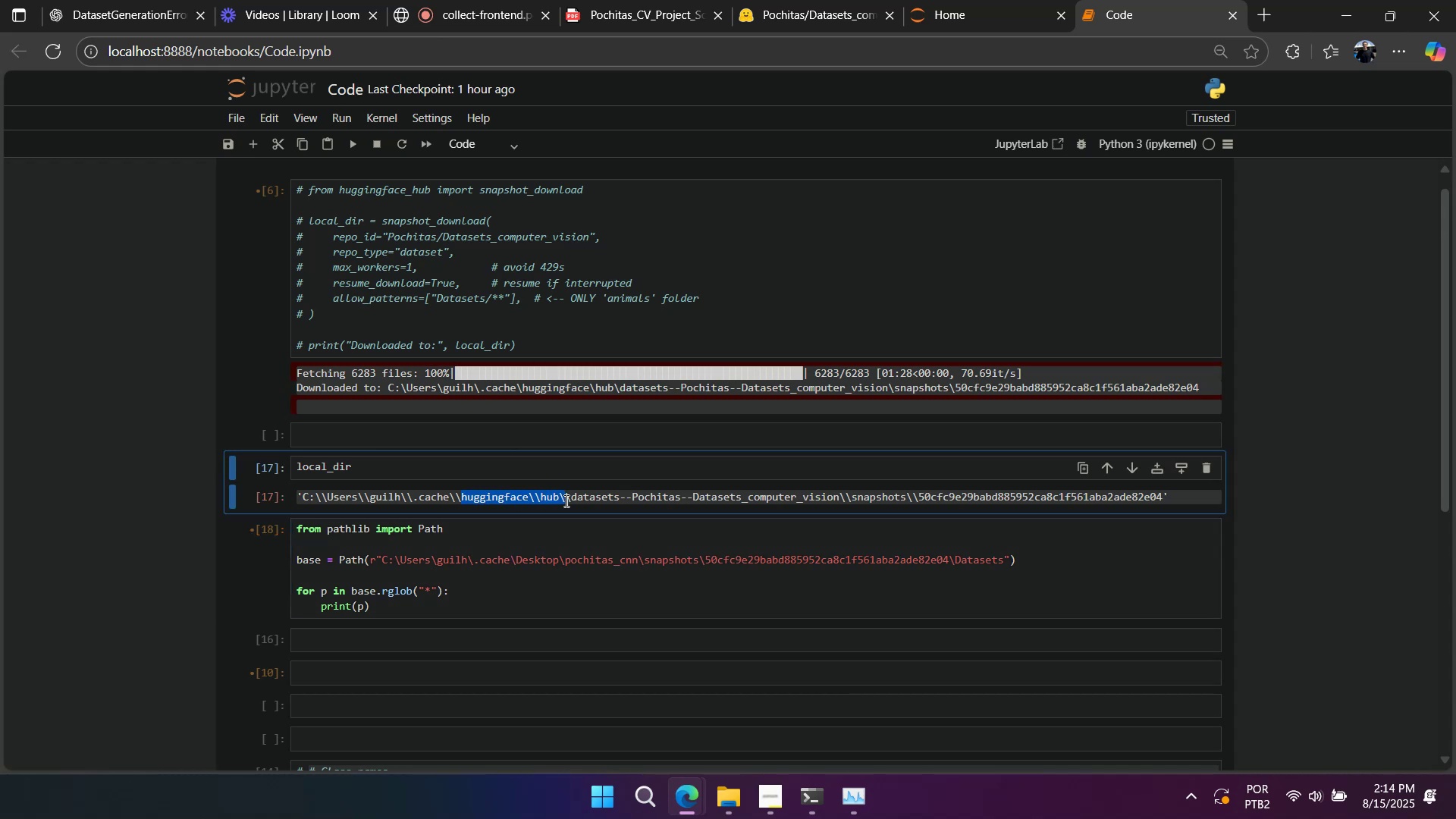 
double_click([456, 470])
 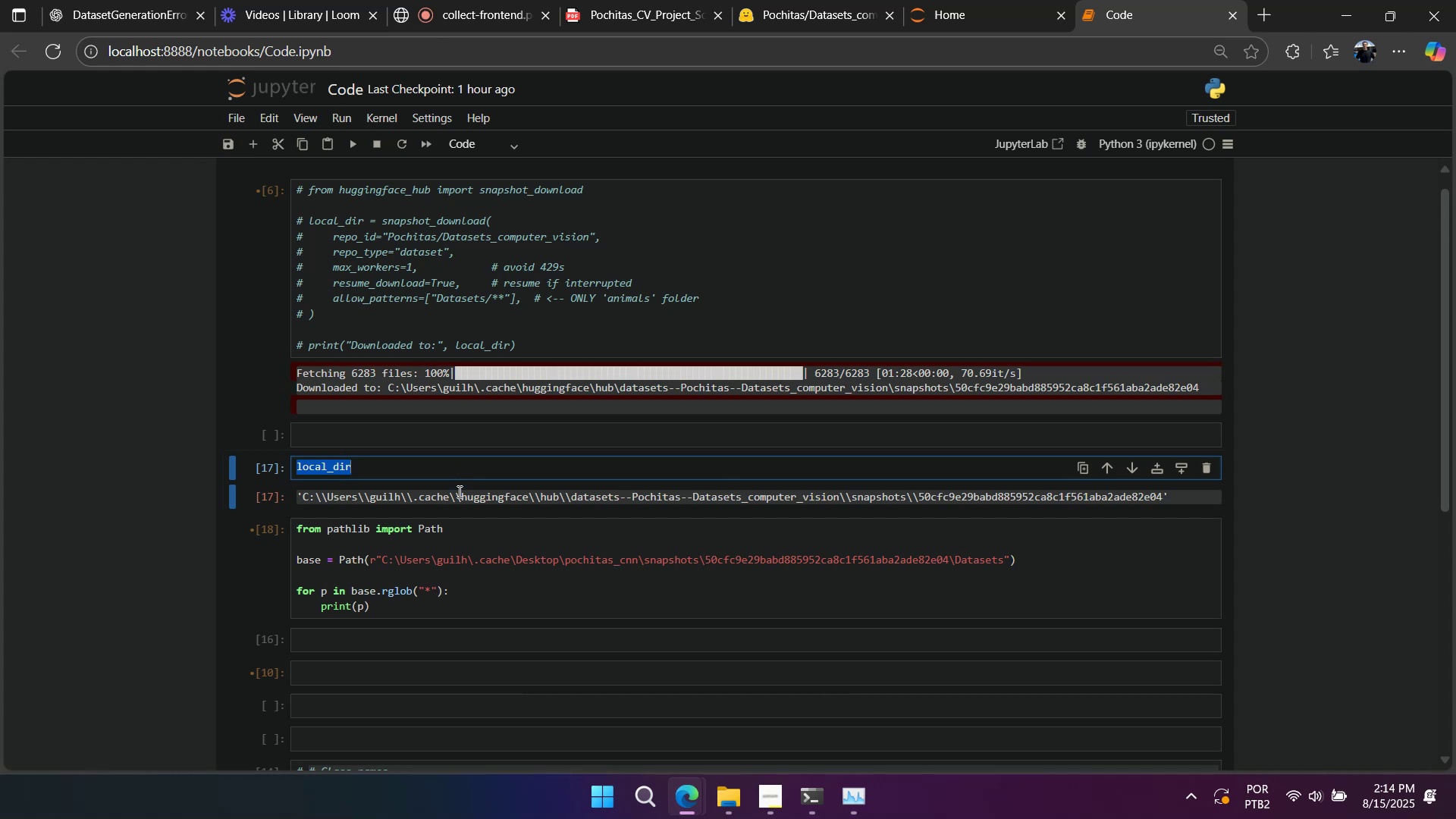 
double_click([458, 491])
 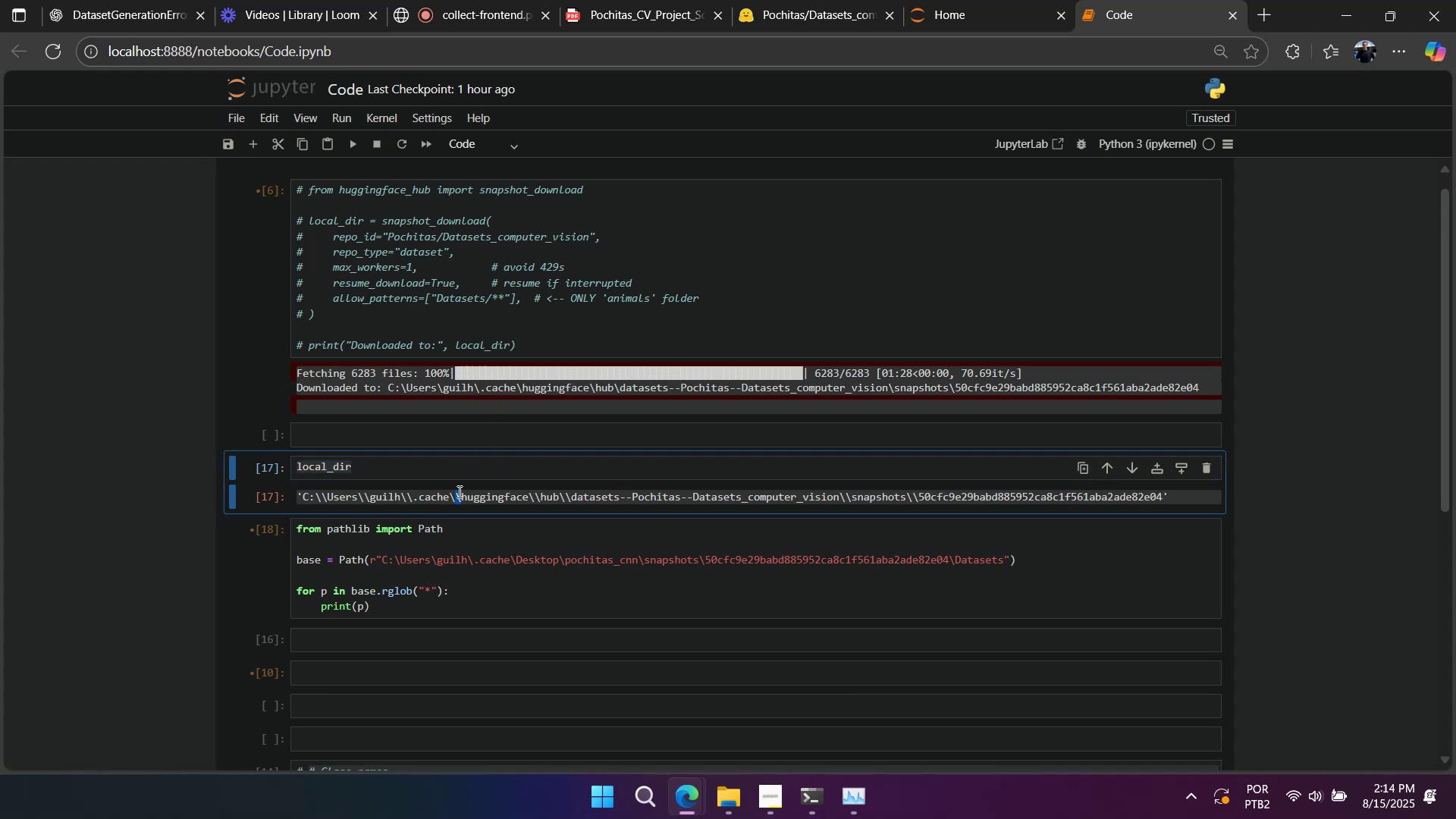 
triple_click([458, 491])
 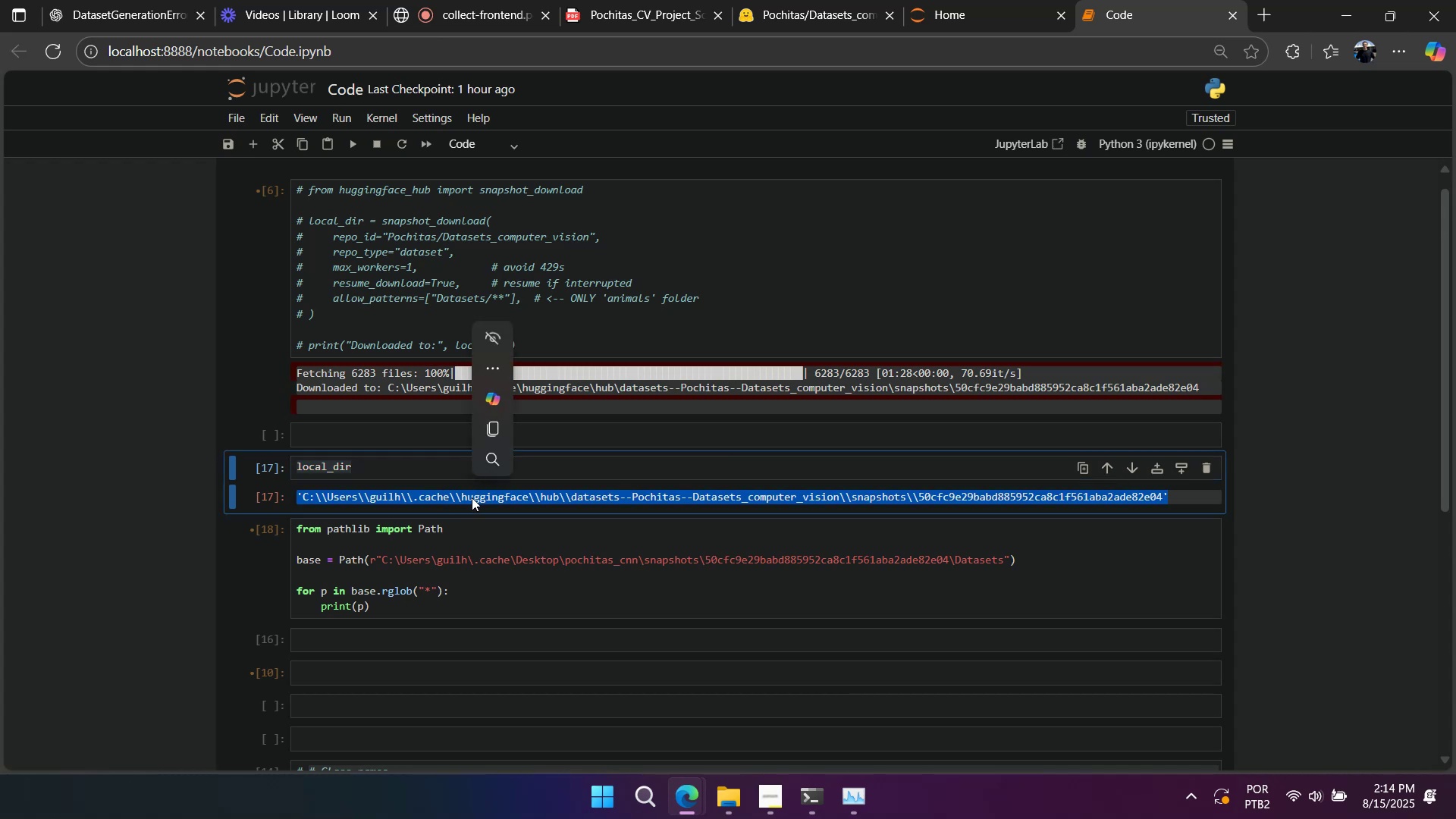 
left_click([472, 551])
 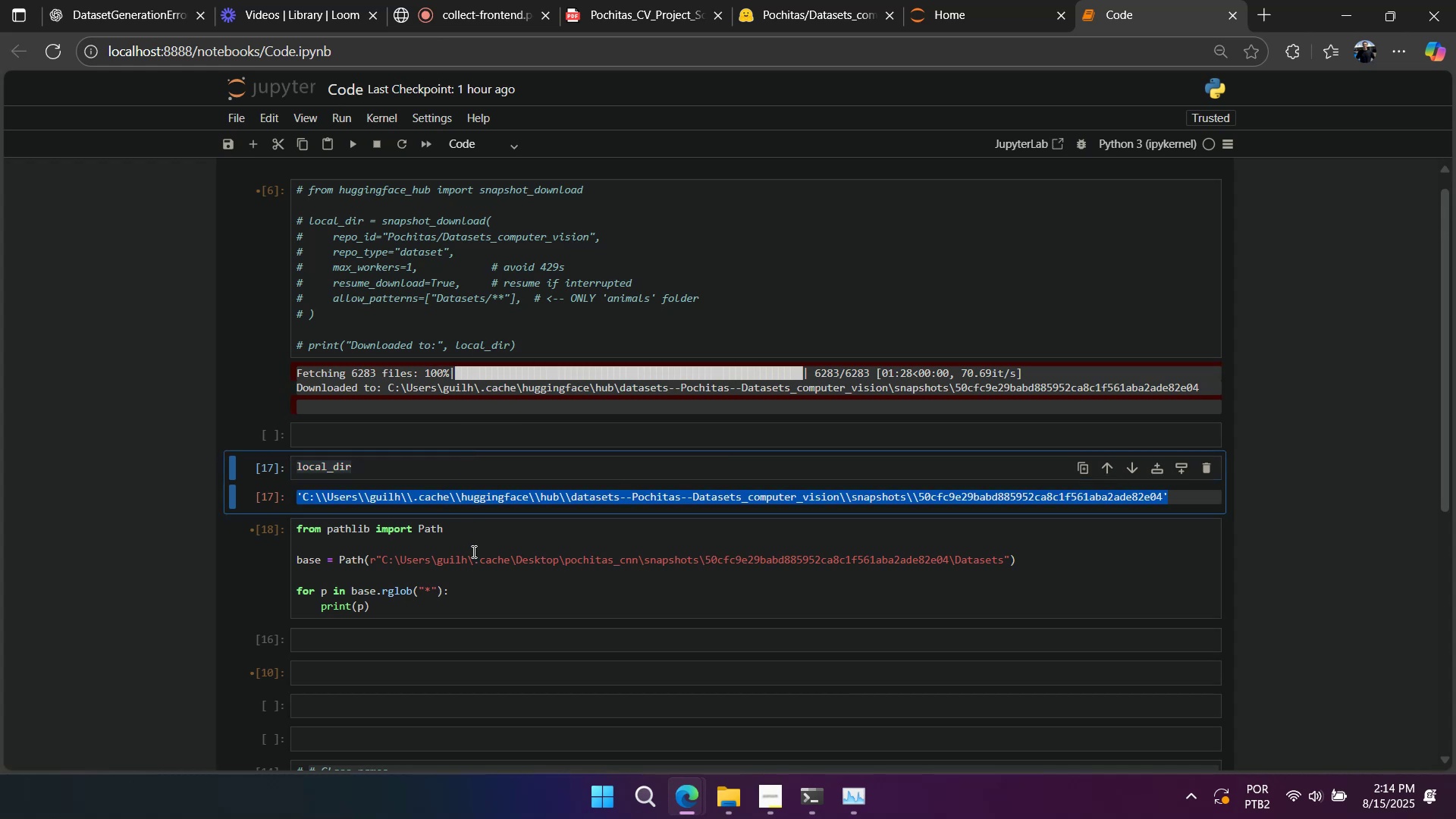 
key(Control+A)
 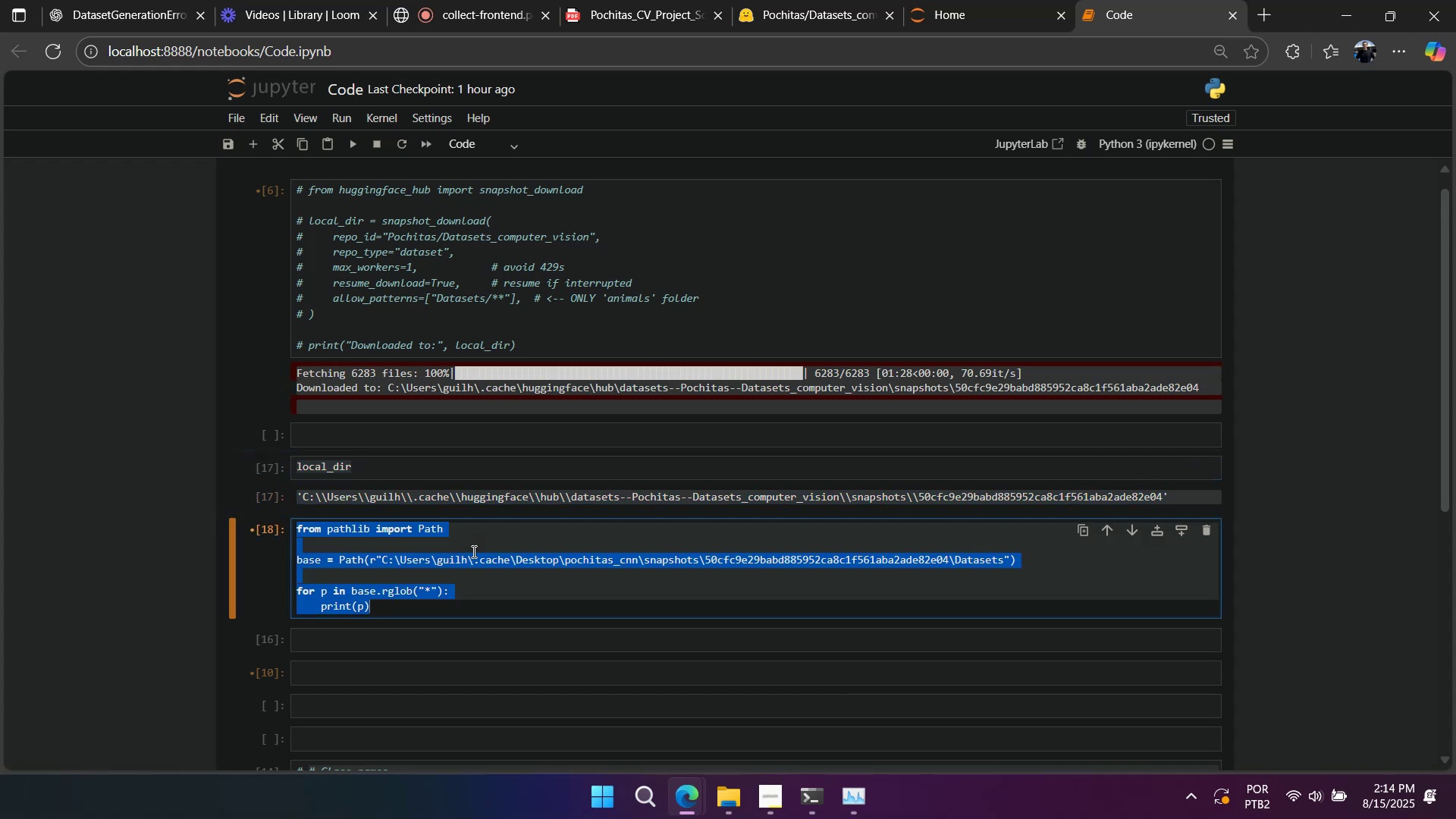 
key(Control+C)
 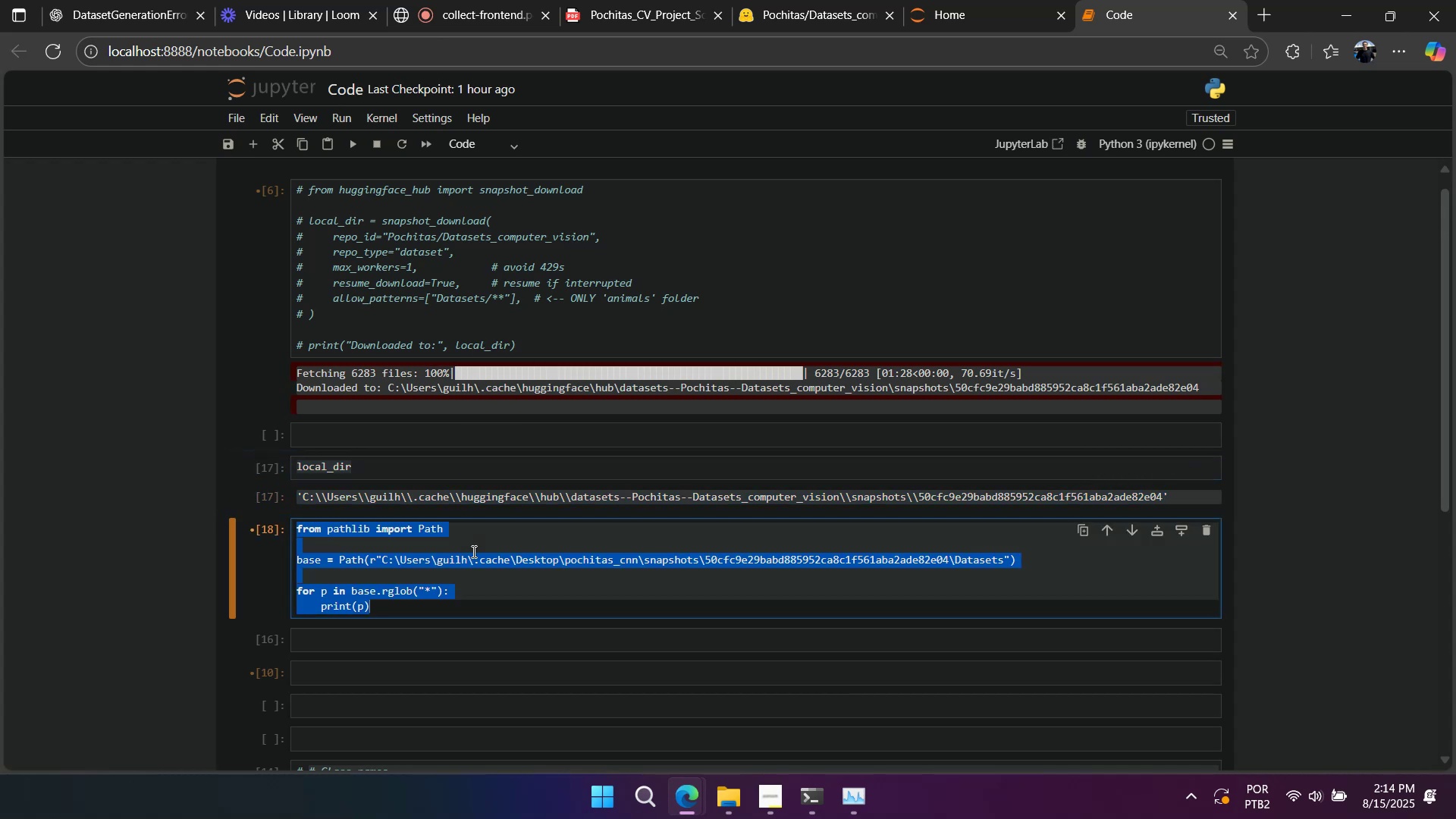 
key(Control+Z)
 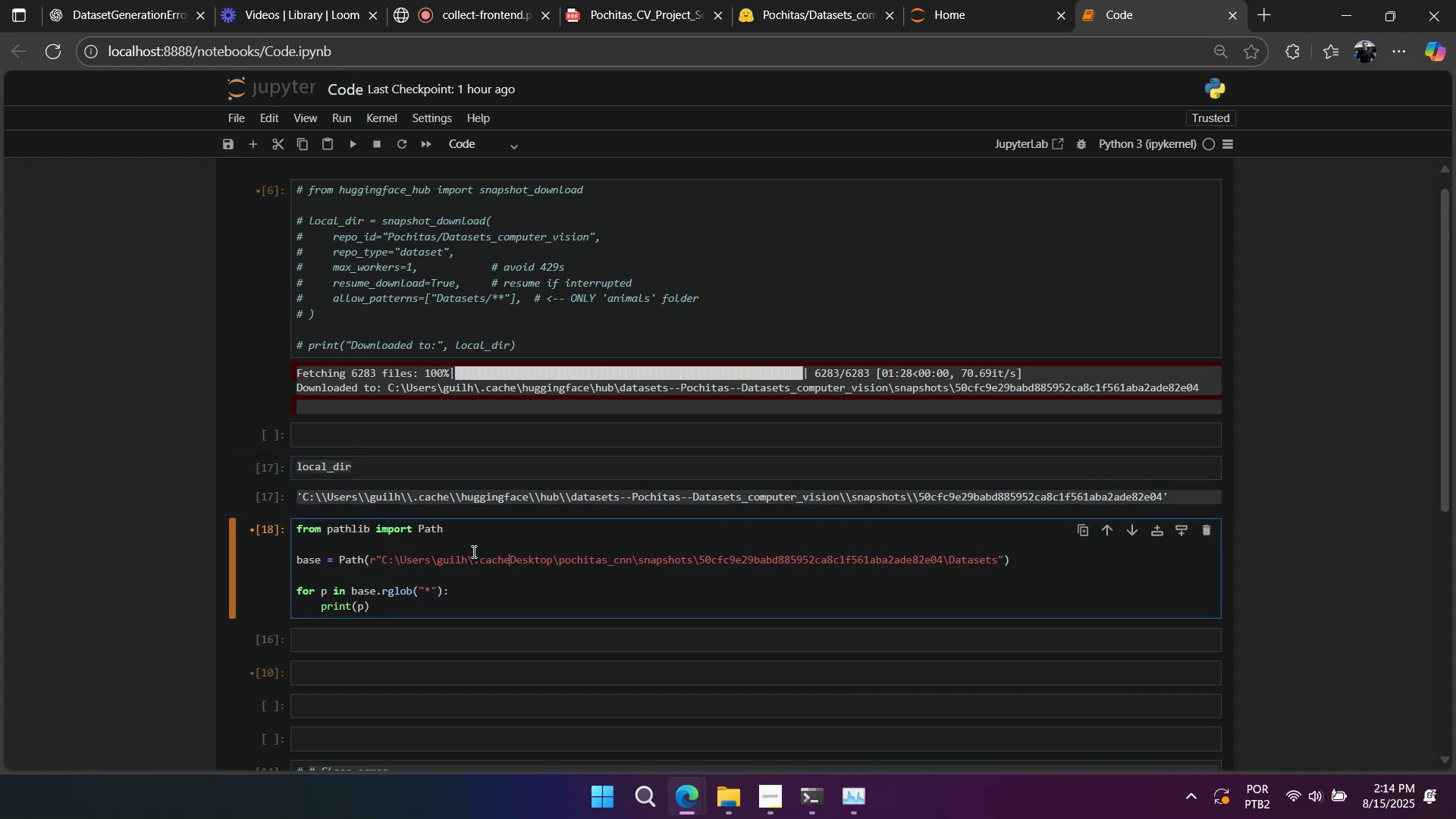 
key(Control+Z)
 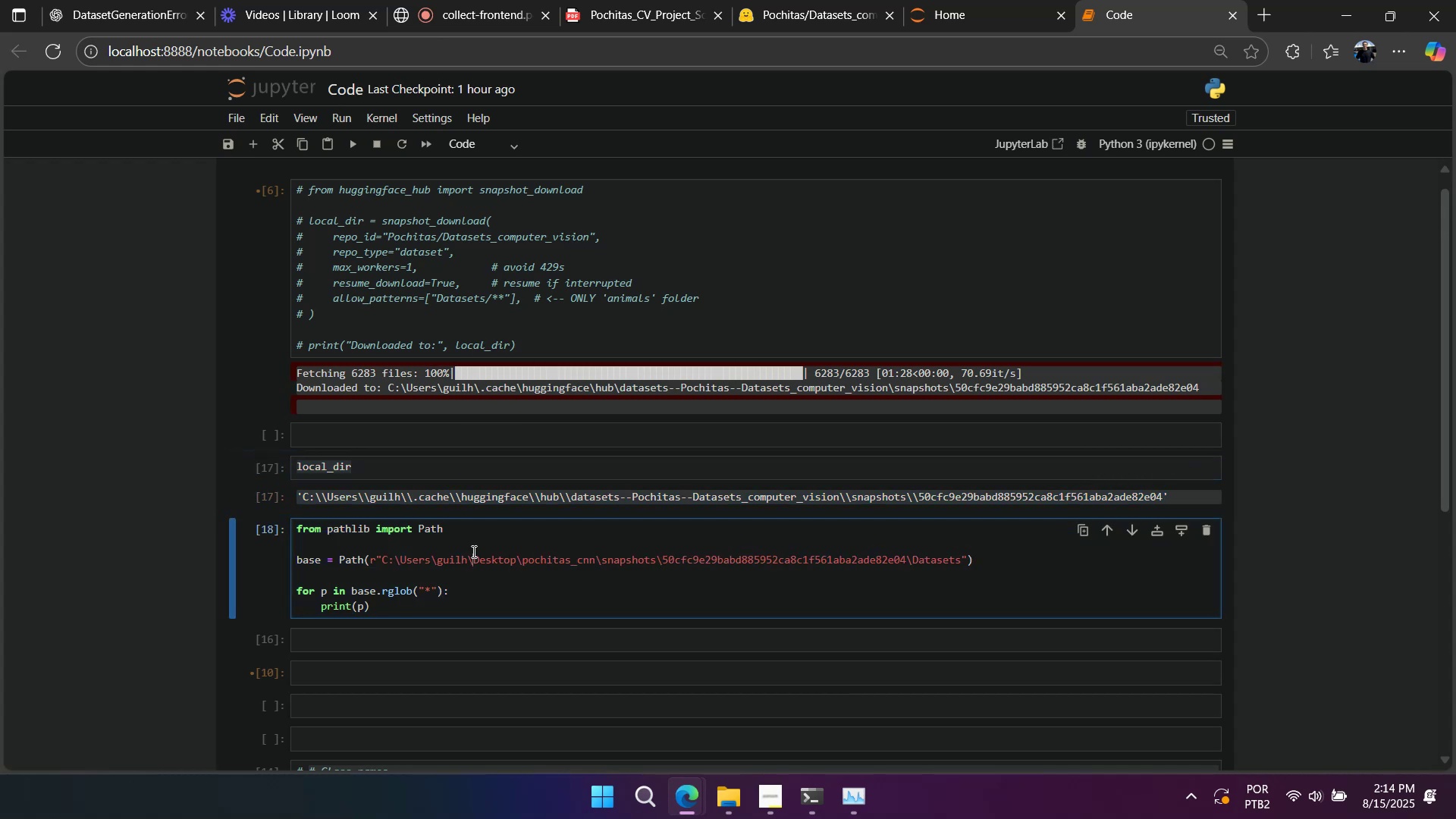 
key(Control+Z)
 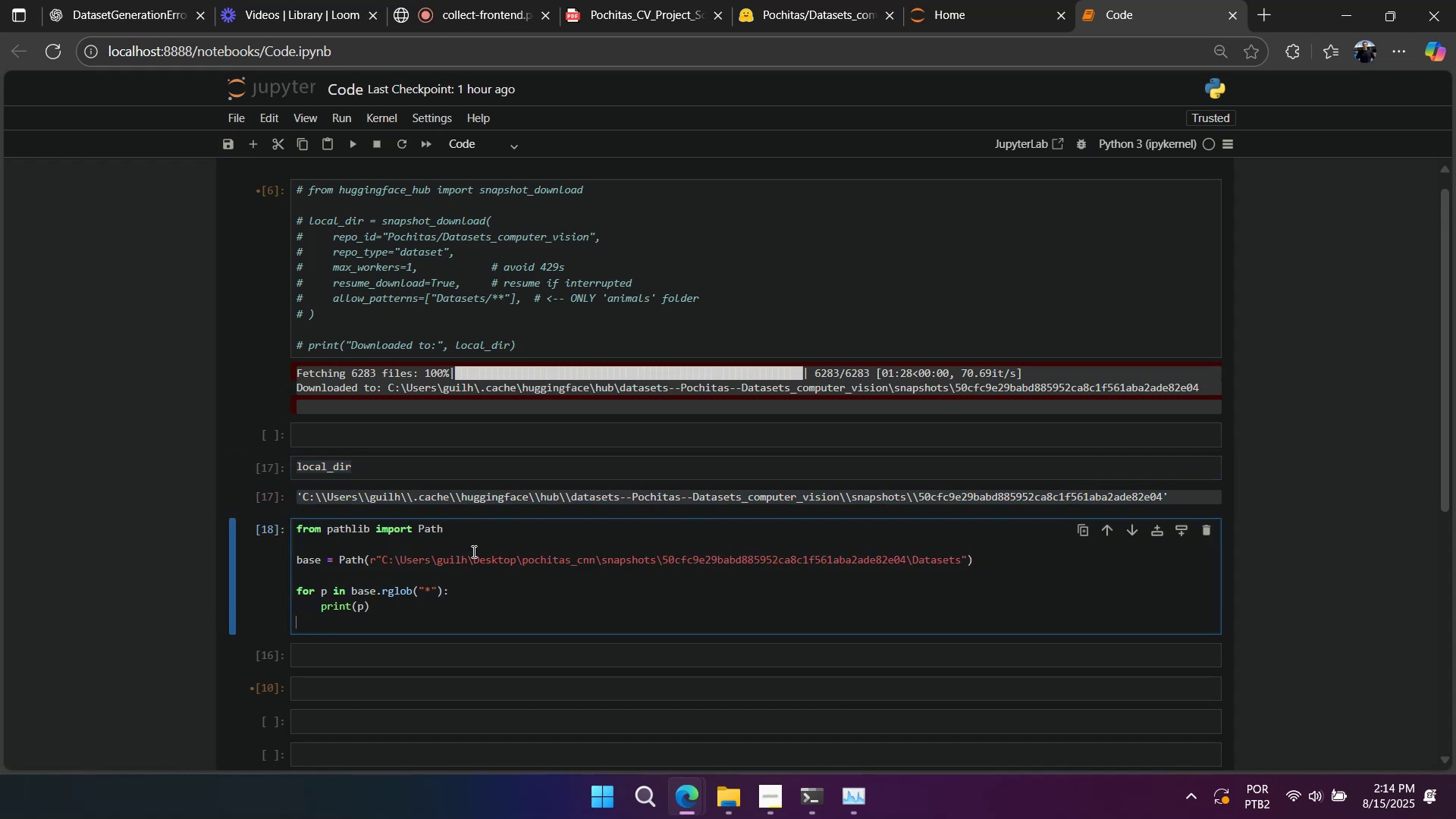 
key(Control+Z)
 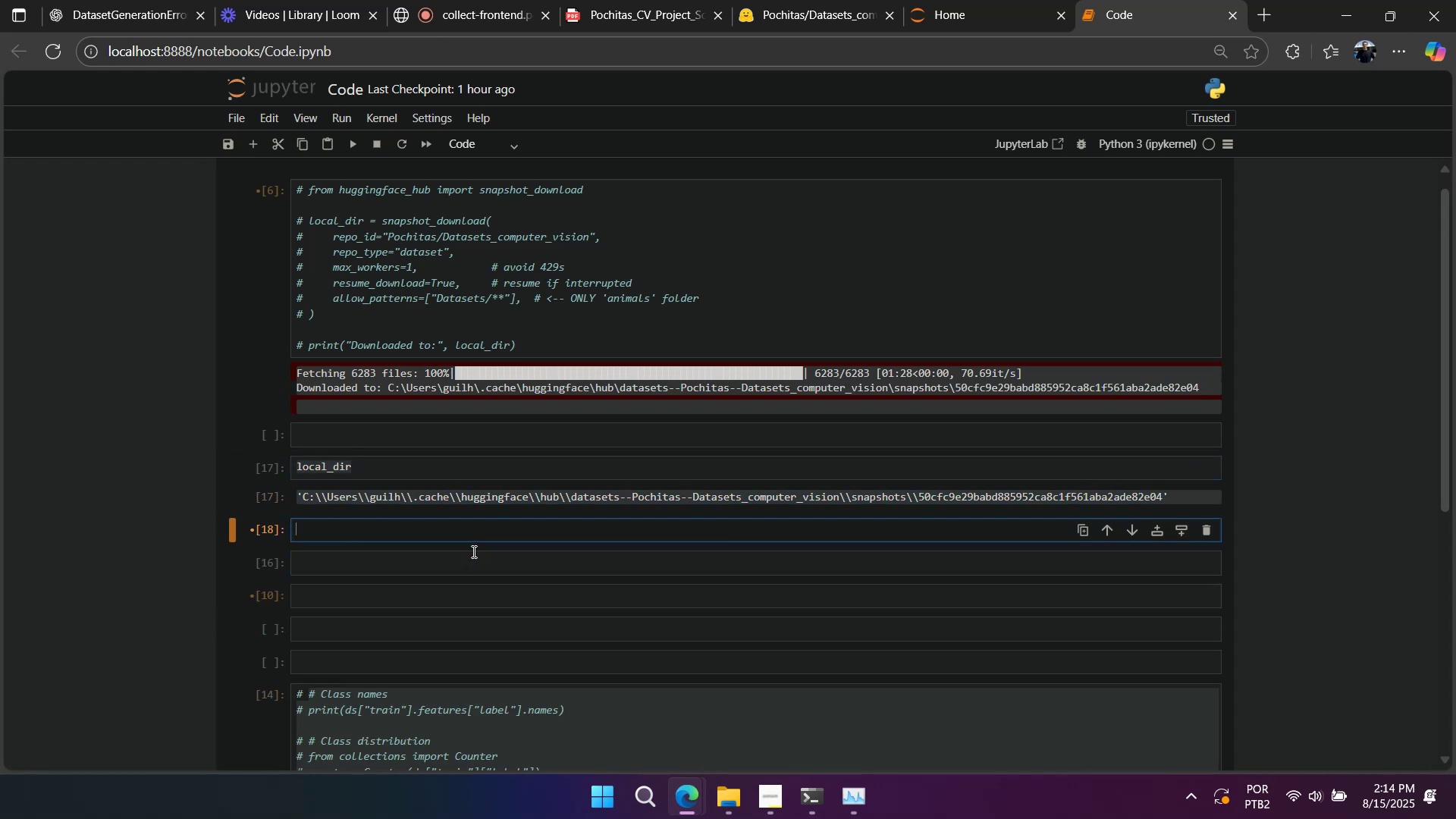 
key(Control+Z)
 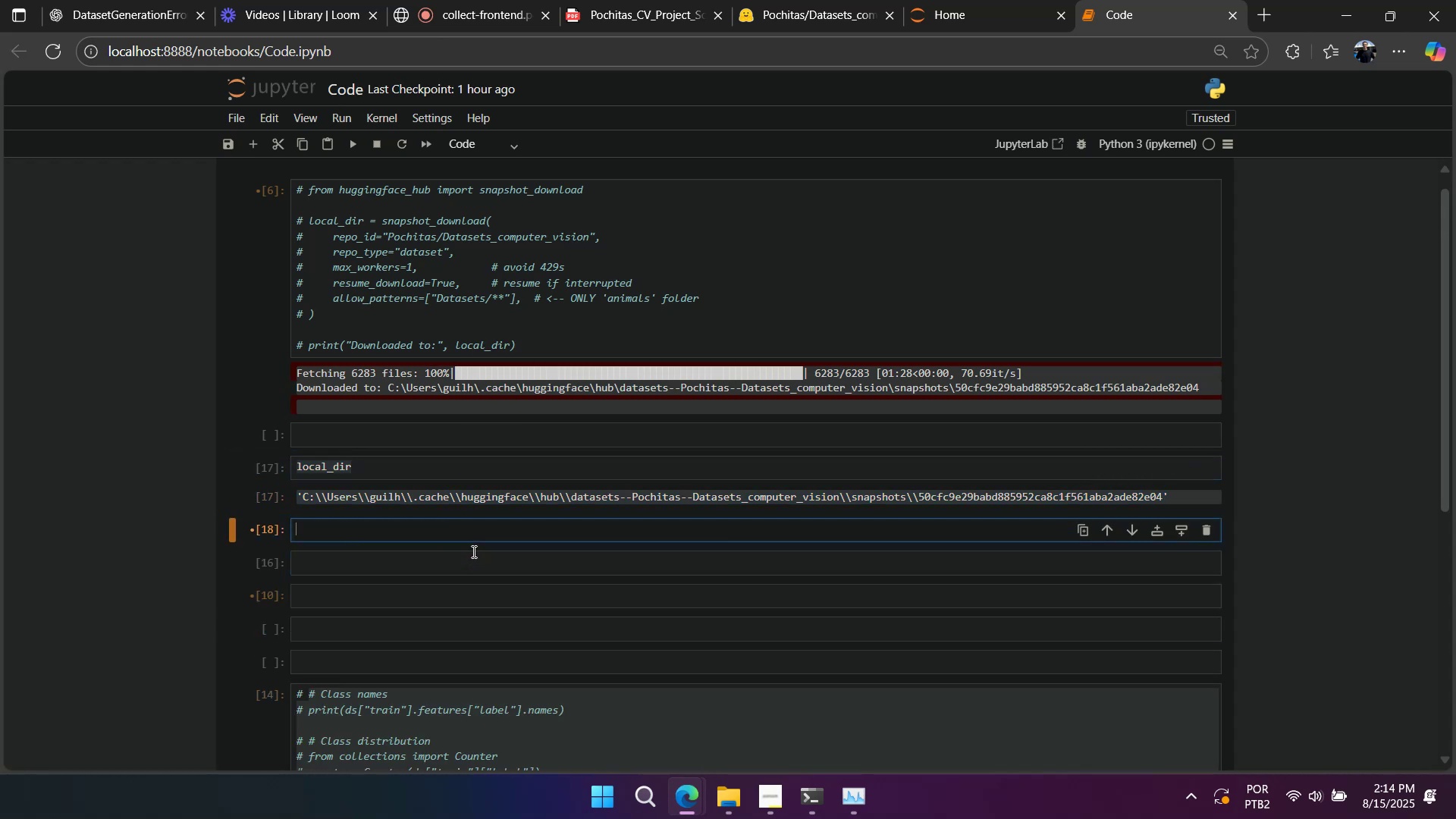 
key(Control+Z)
 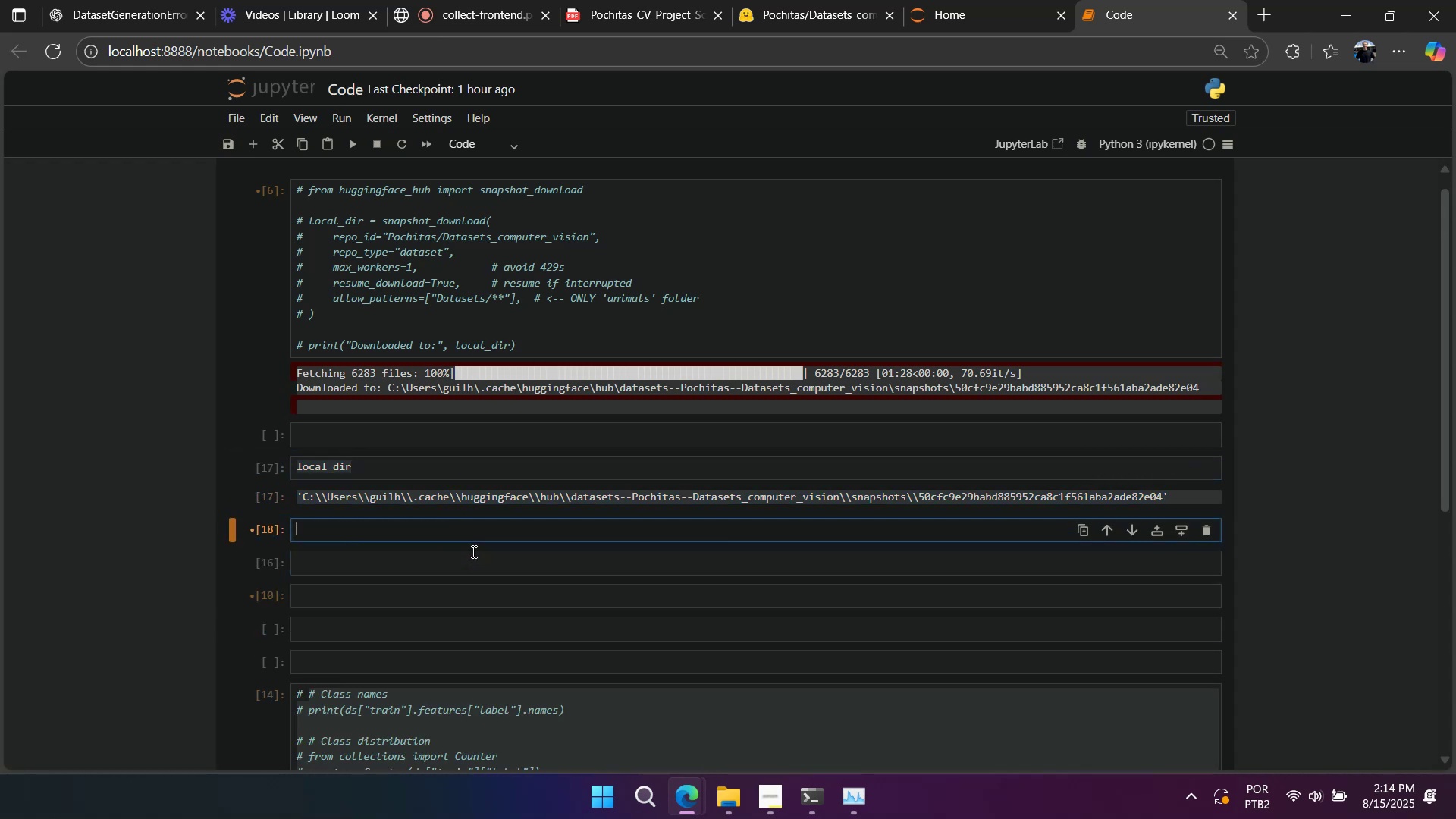 
key(Control+Z)
 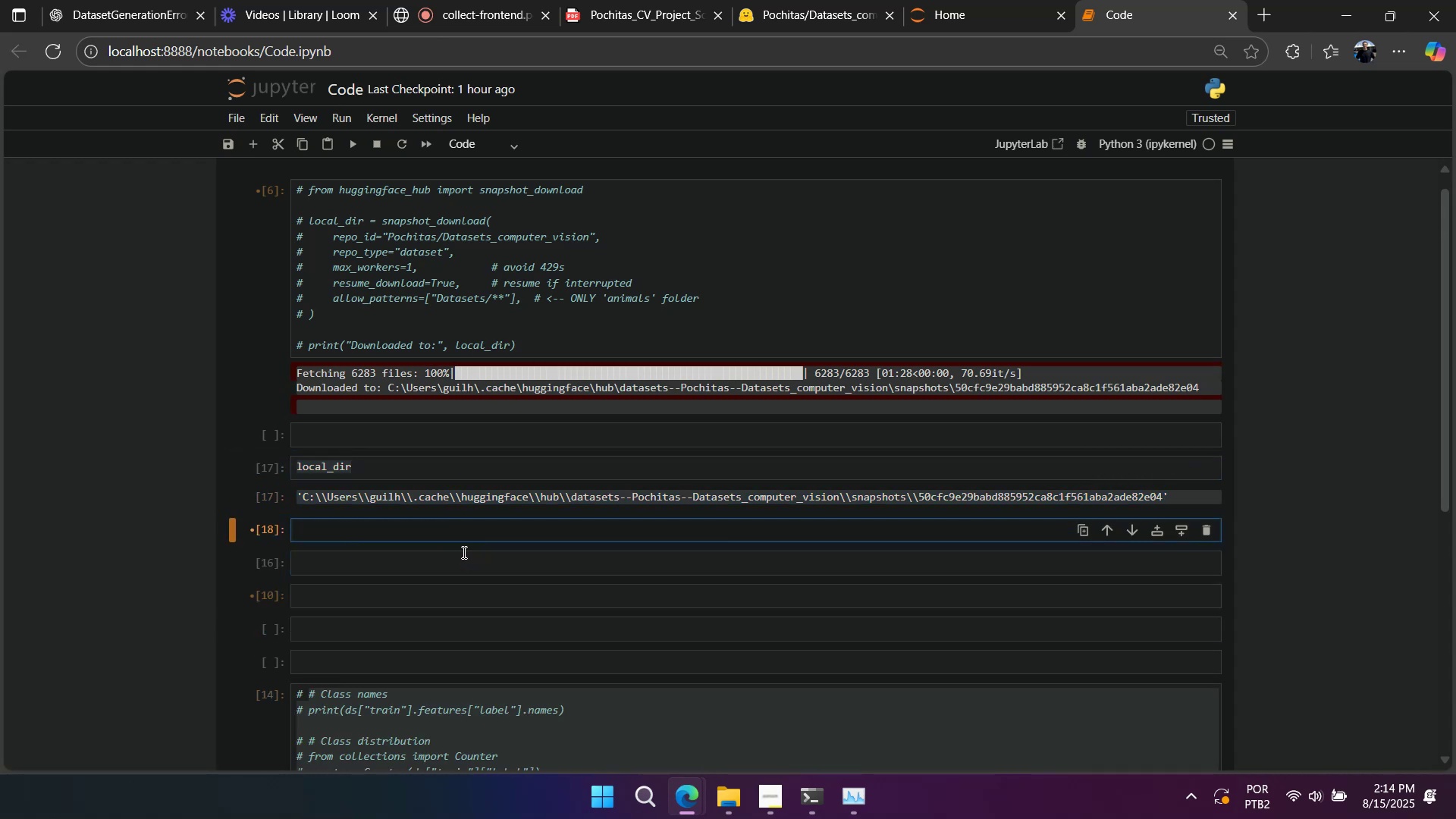 
key(Control+Y)
 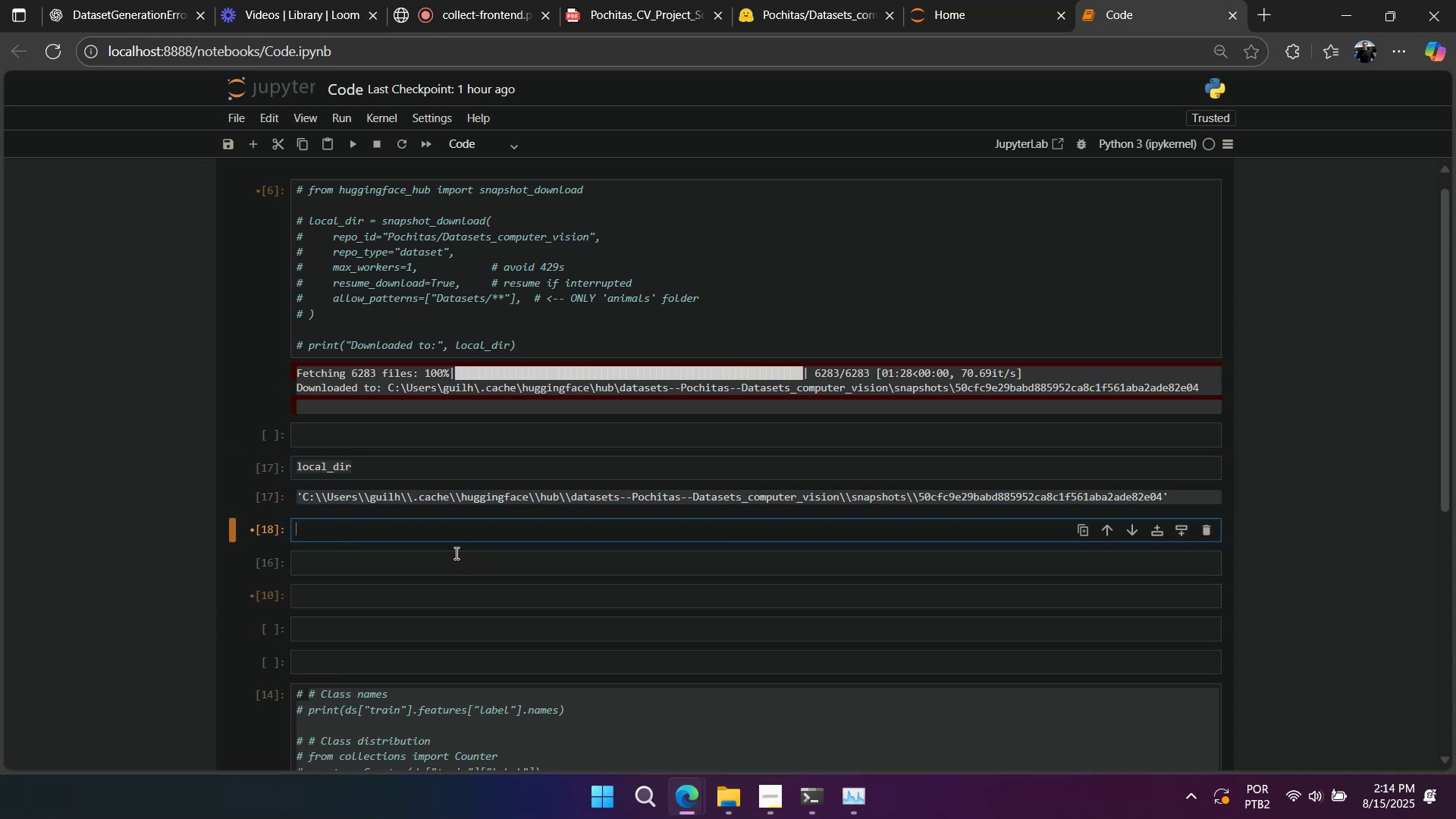 
key(Control+Y)
 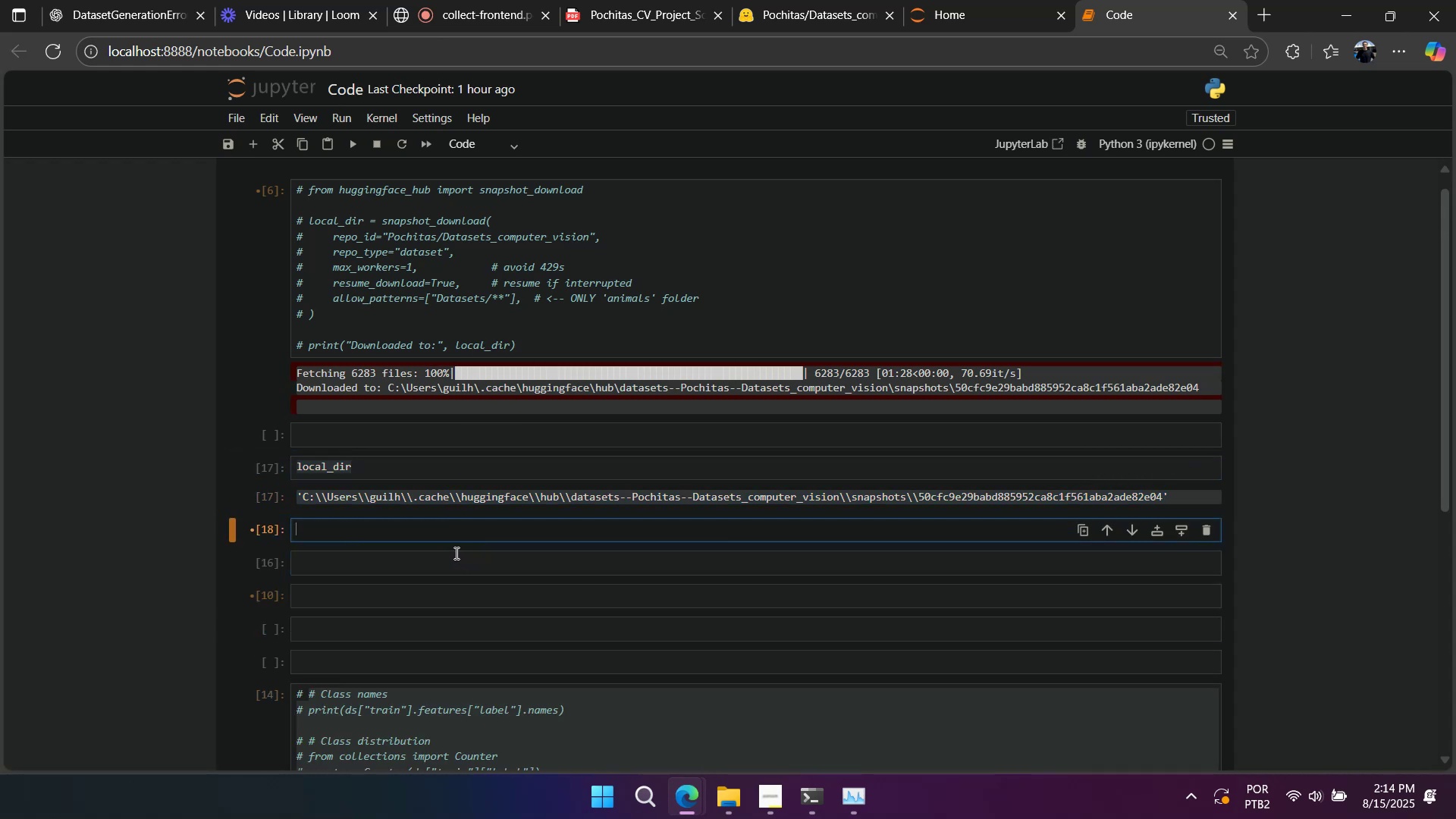 
key(Control+Y)
 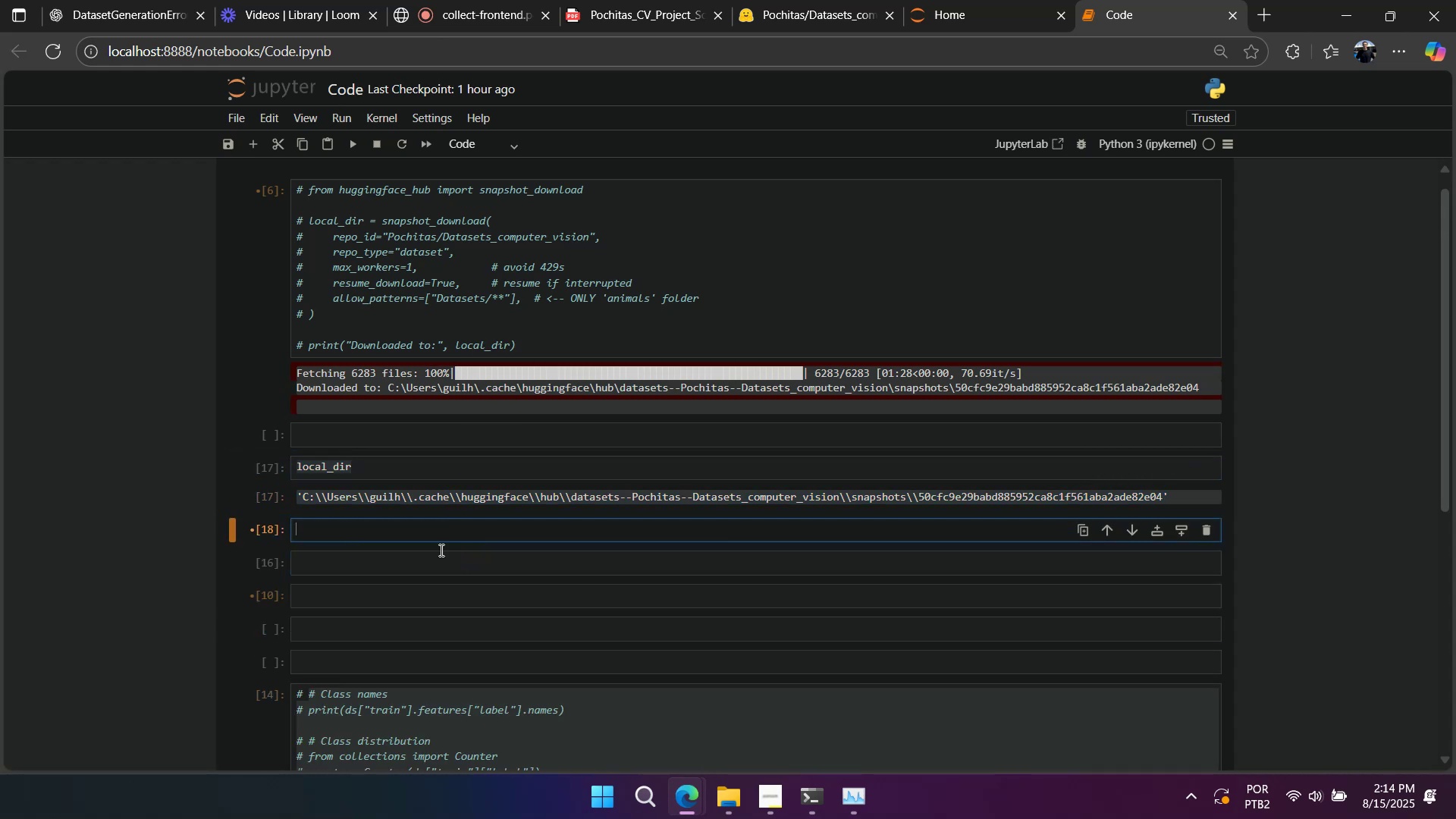 
key(Control+Y)
 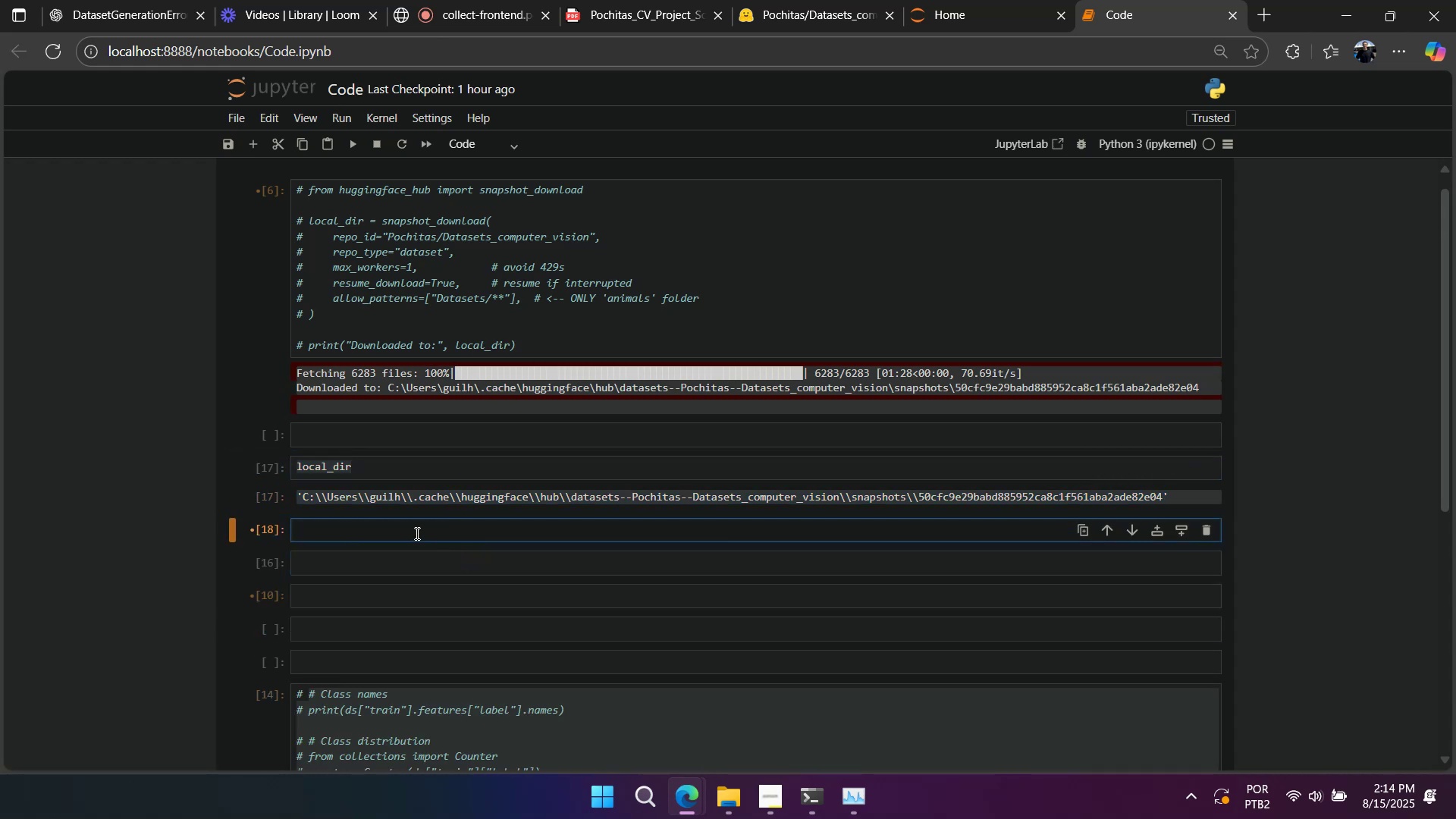 
key(Control+Y)
 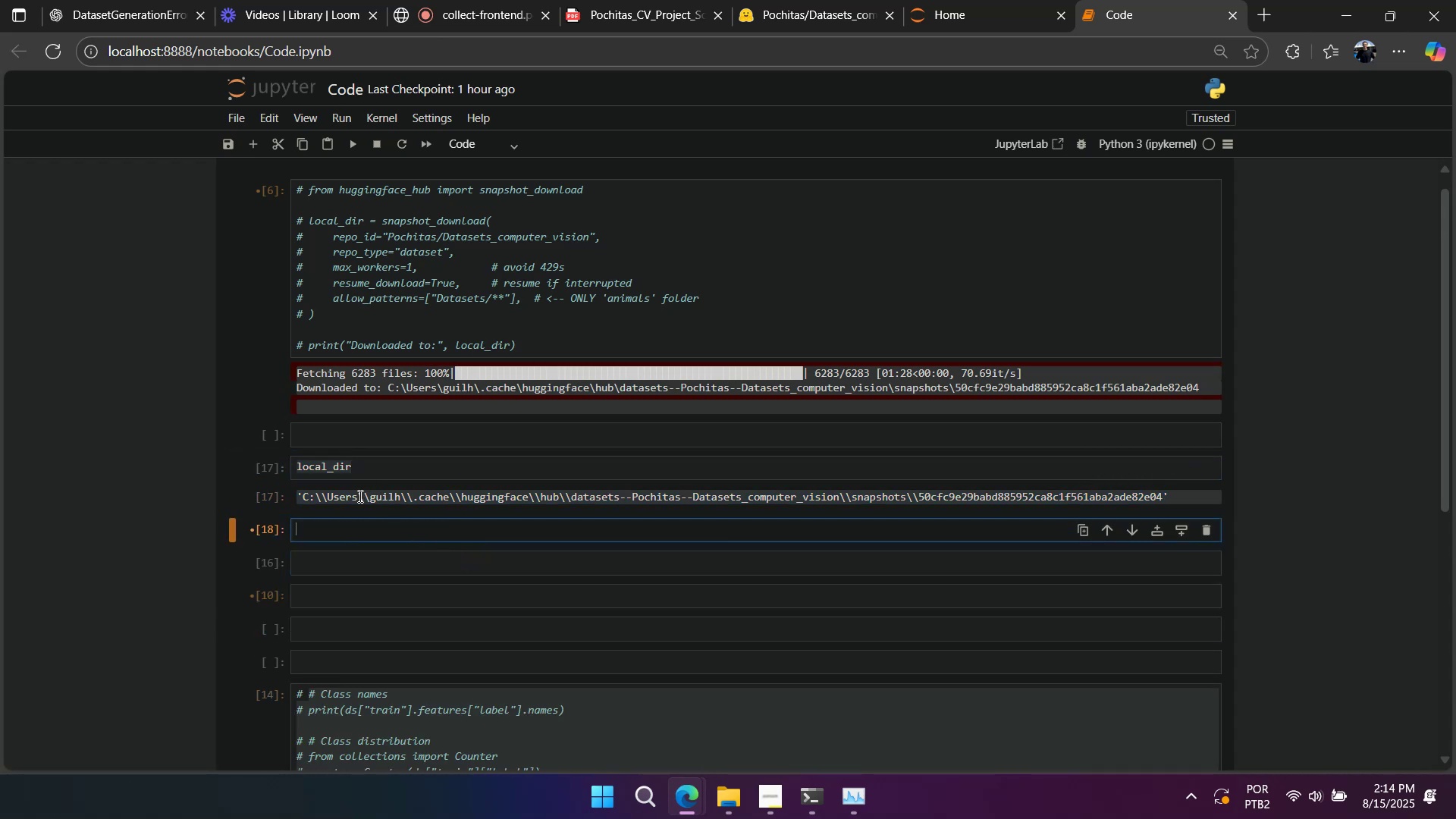 
double_click([359, 496])
 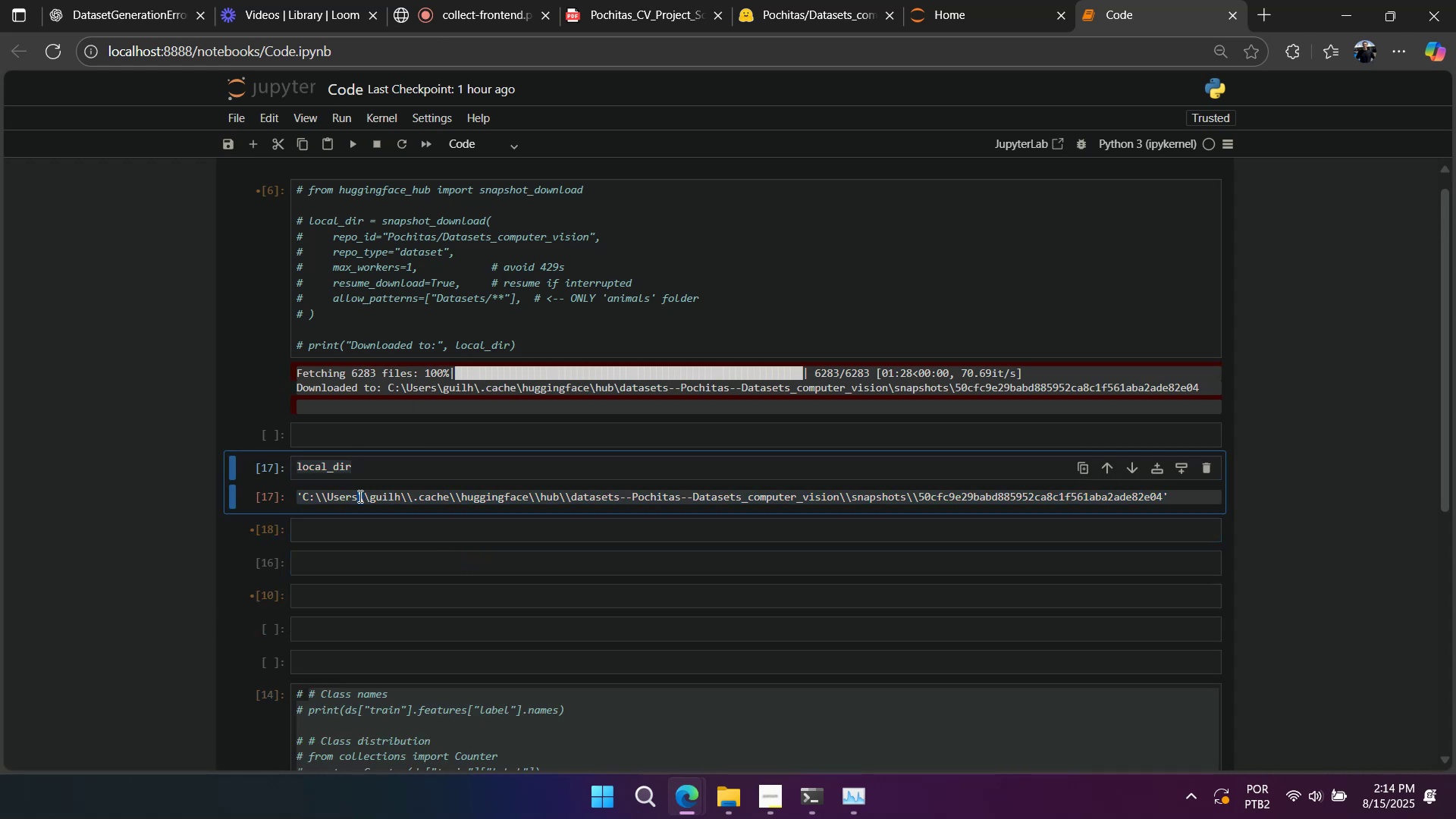 
triple_click([359, 496])
 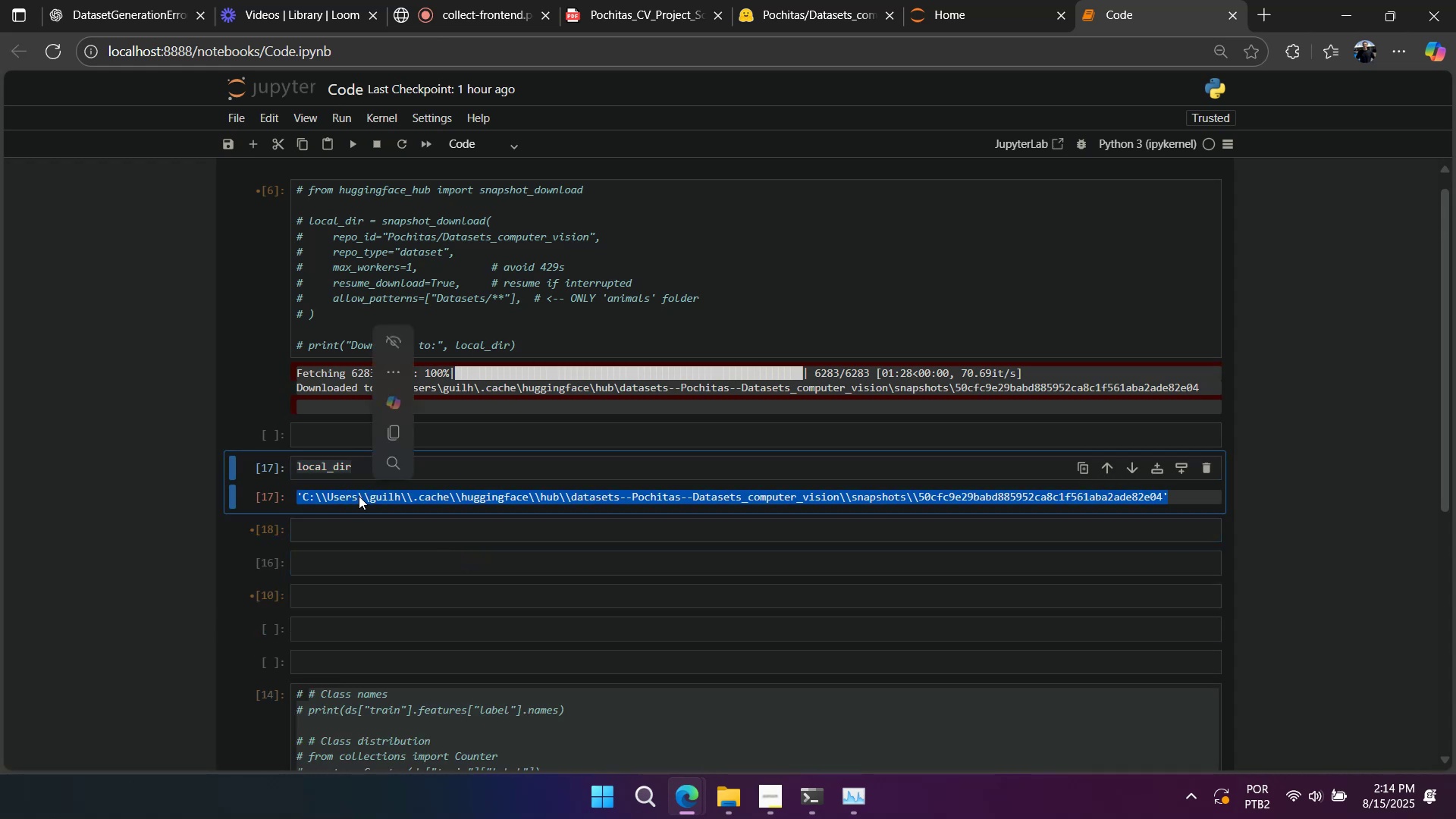 
key(Control+Space)
 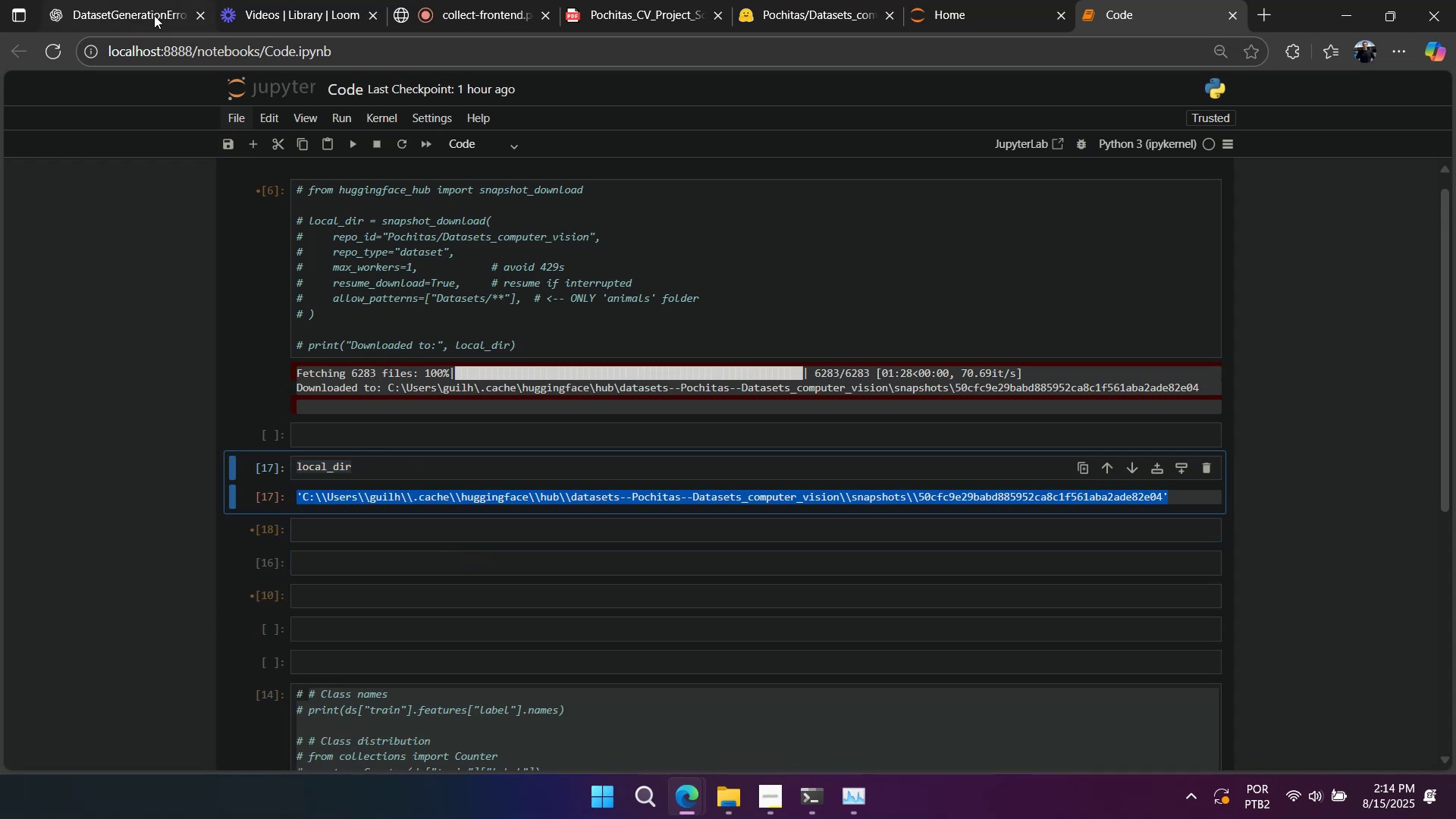 
left_click([154, 15])
 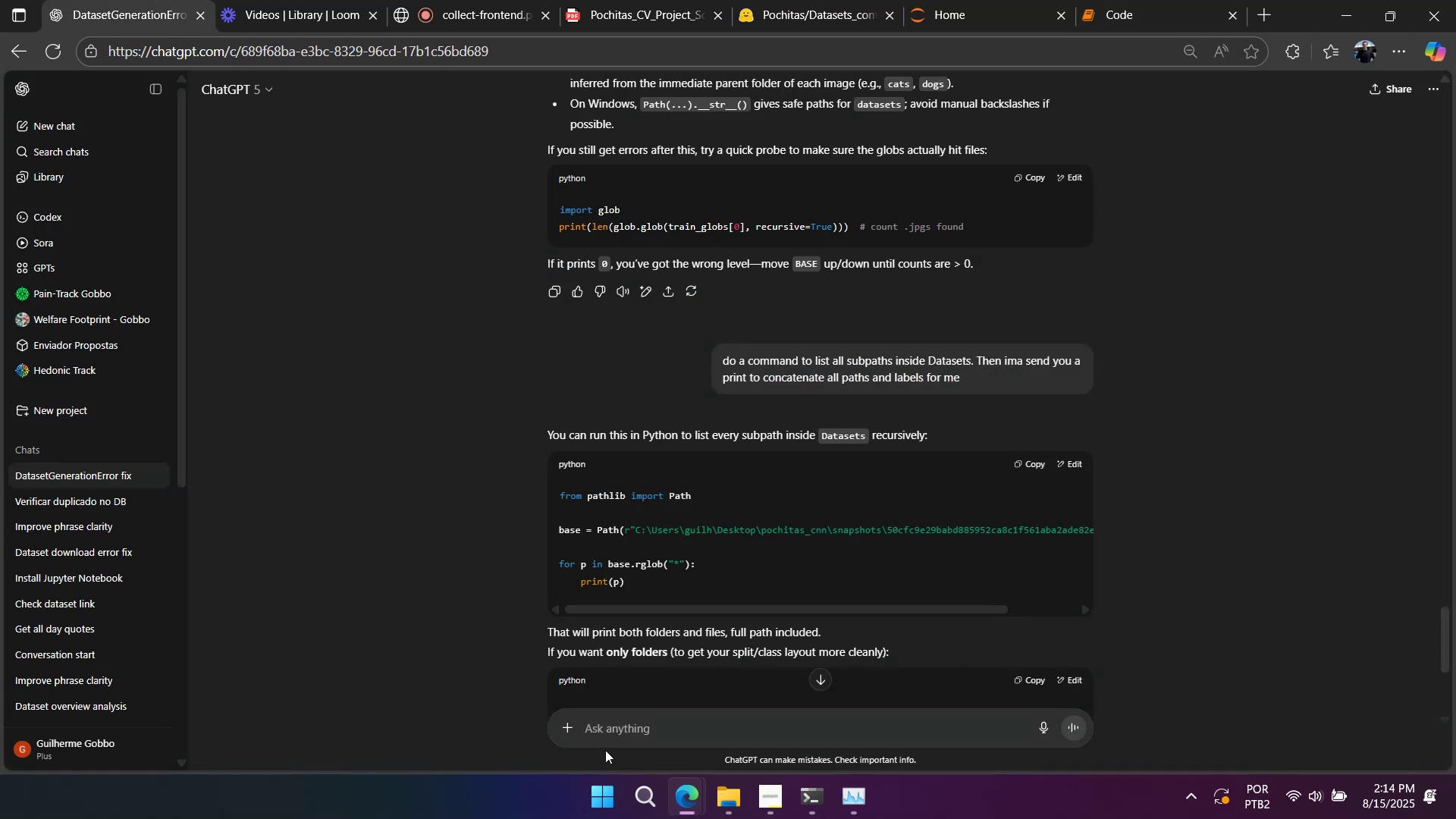 
left_click([611, 735])
 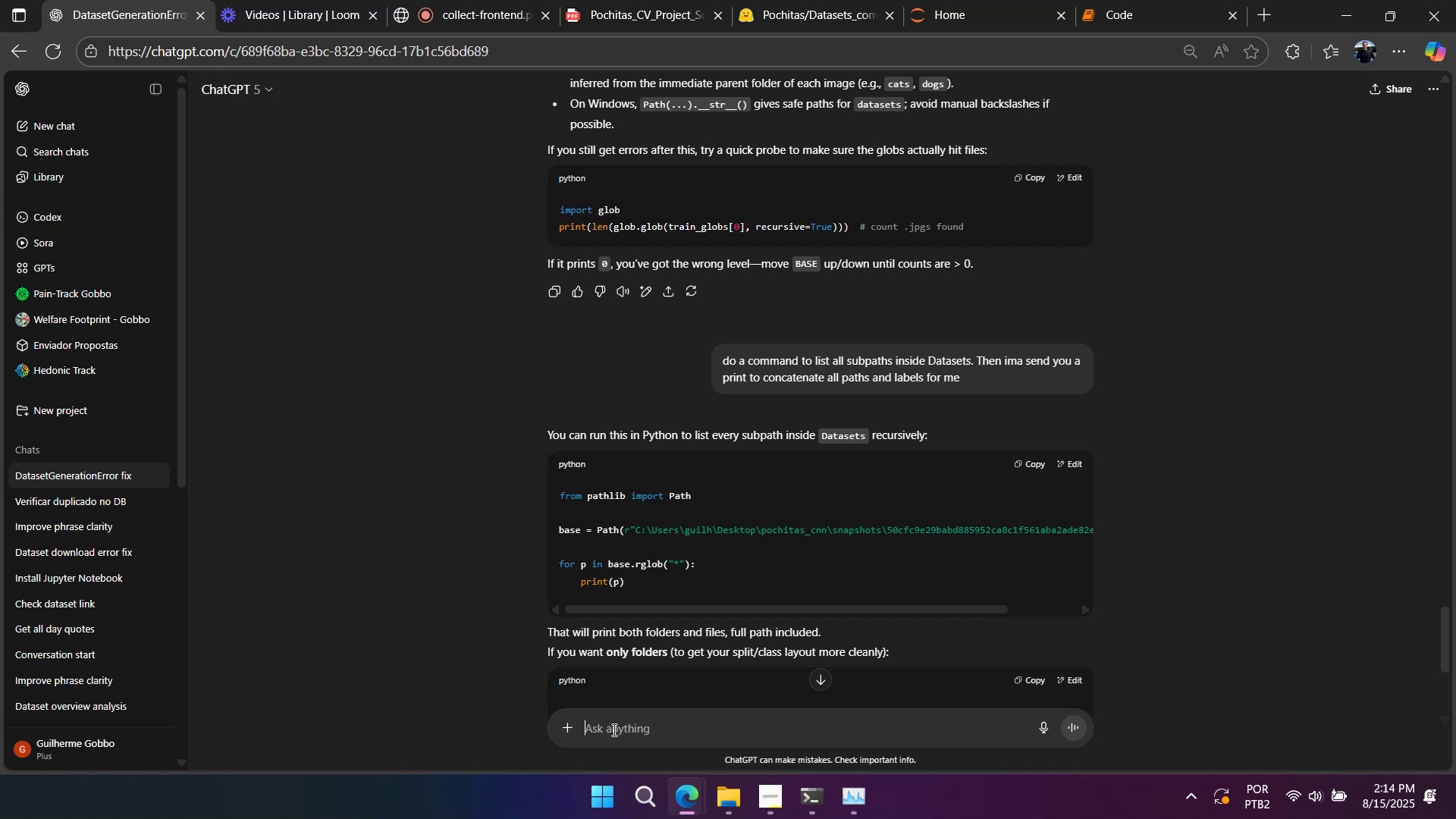 
type(h)
key(Backspace)
key(Backspace)
type(this path)
 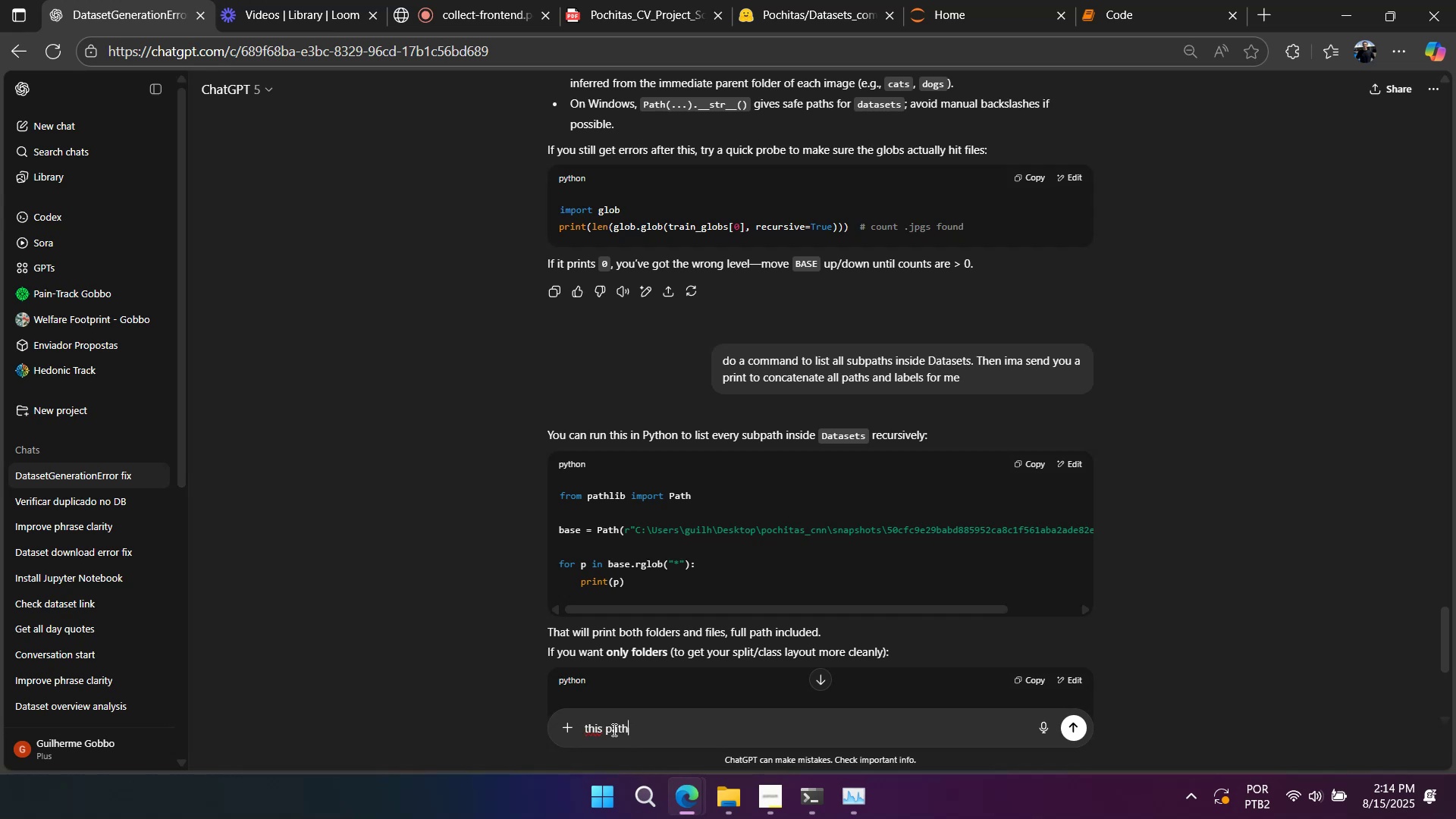 
hold_key(key=Space, duration=6.66)
 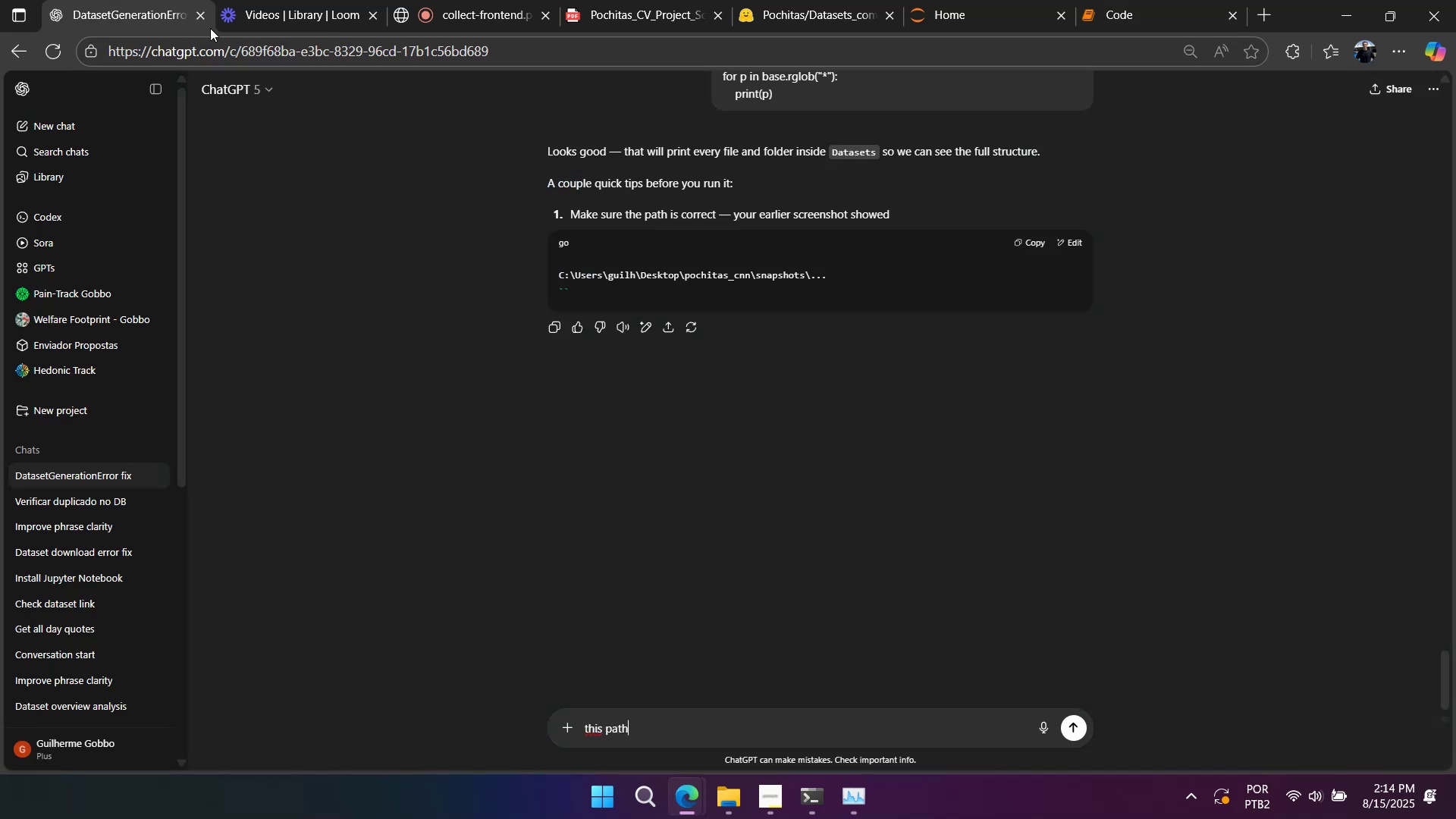 
key(Control+ControlLeft)
 